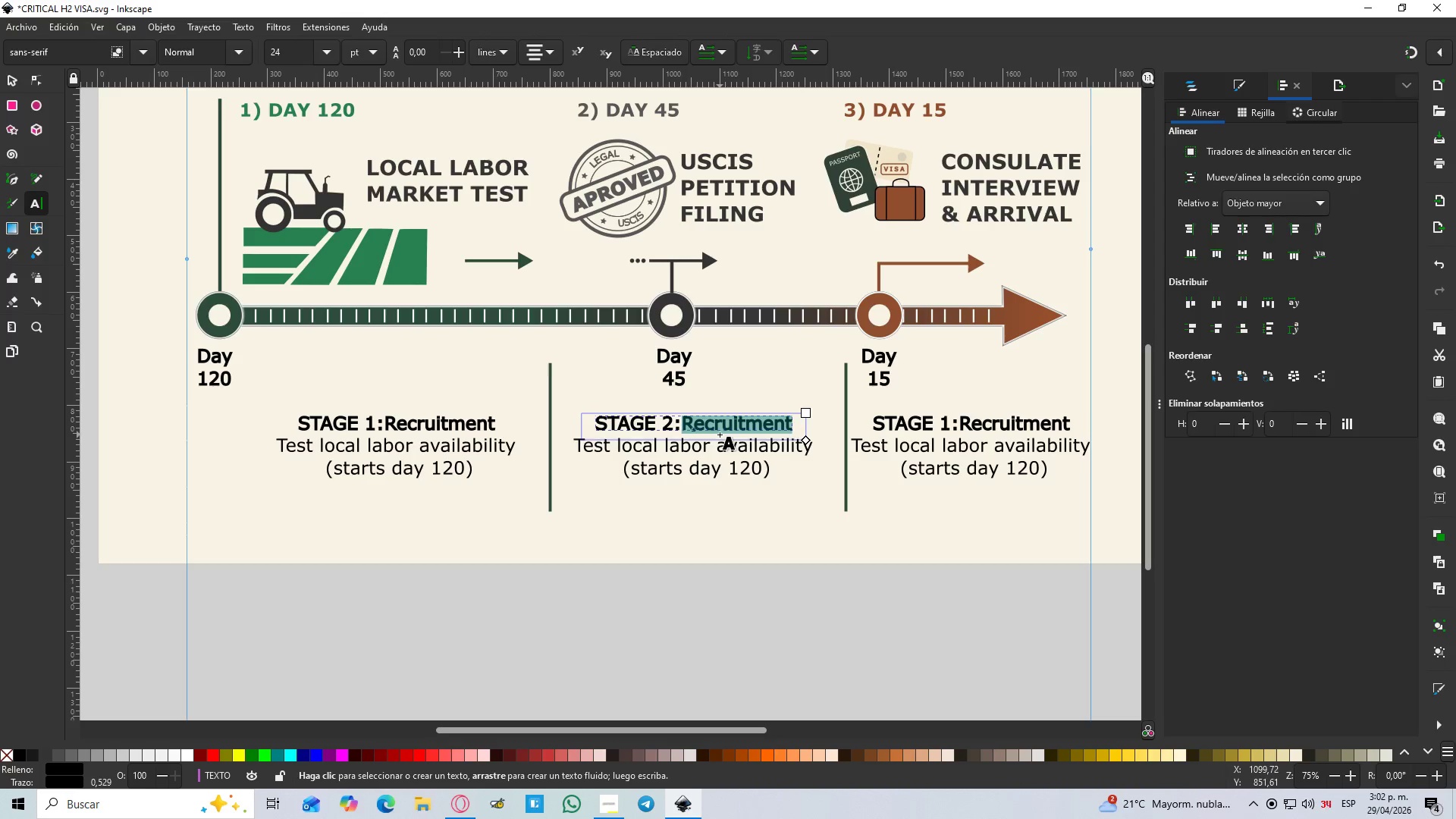 
type(USCIS FILING)
 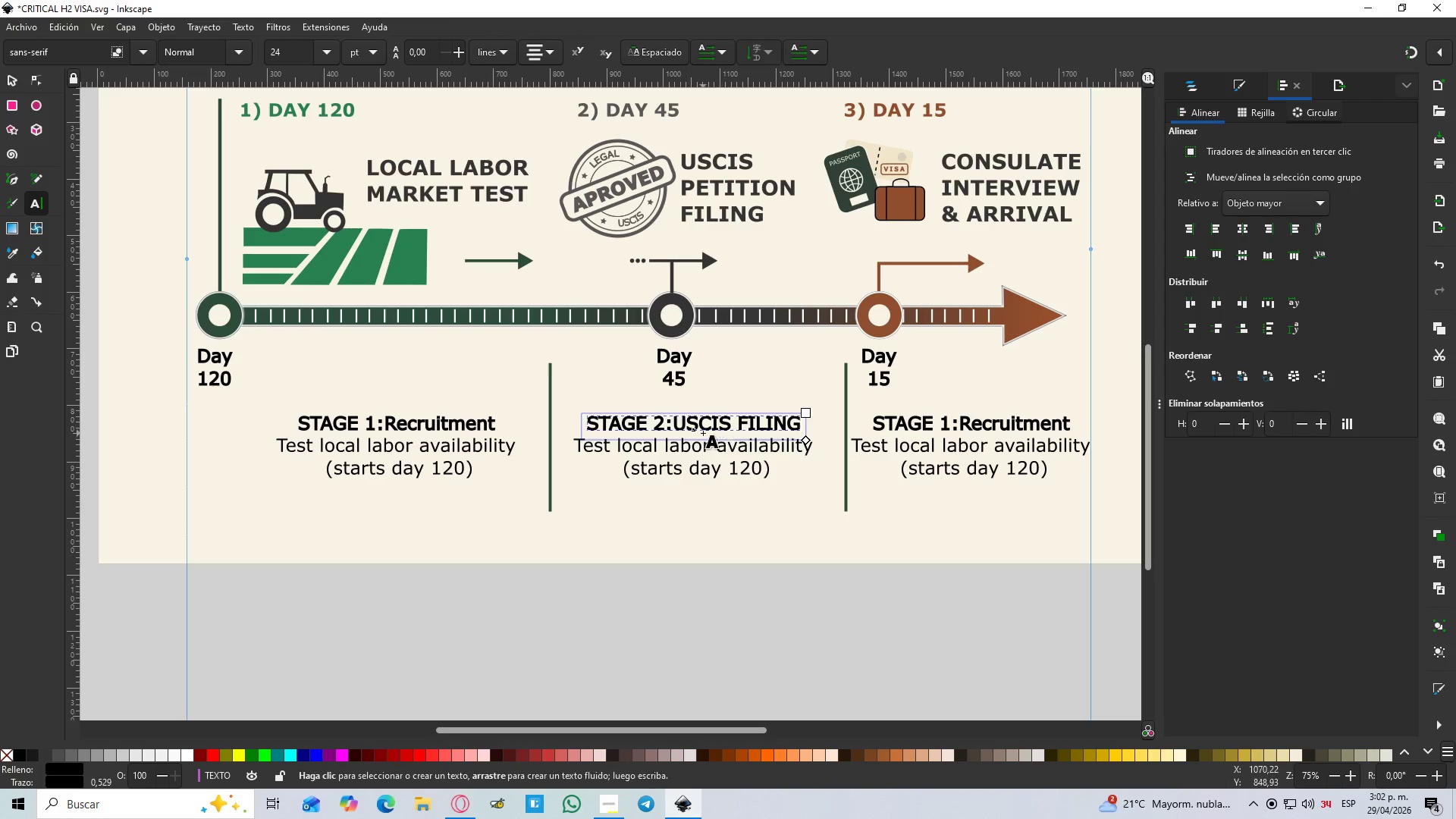 
left_click([701, 450])
 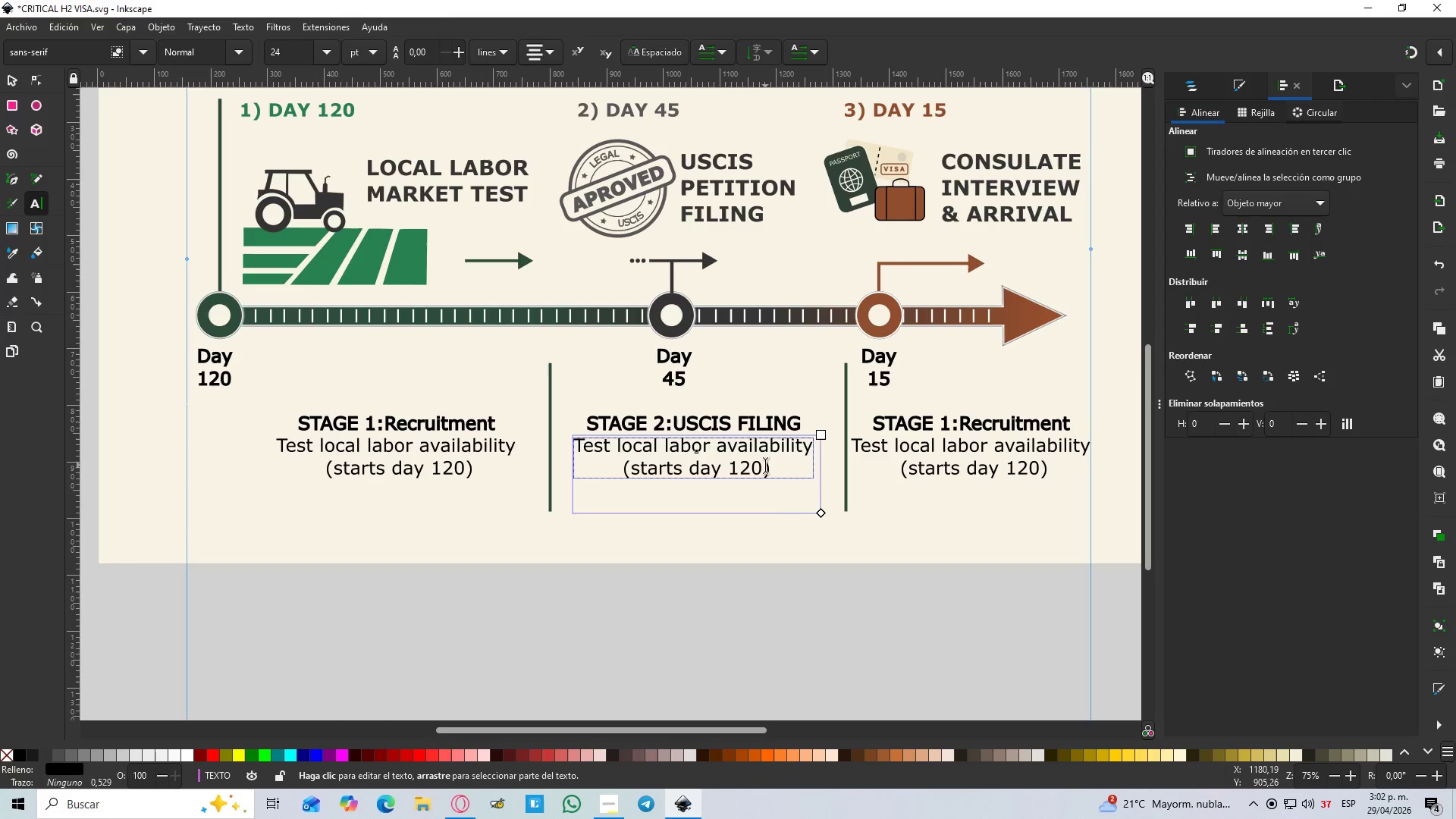 
wait(6.42)
 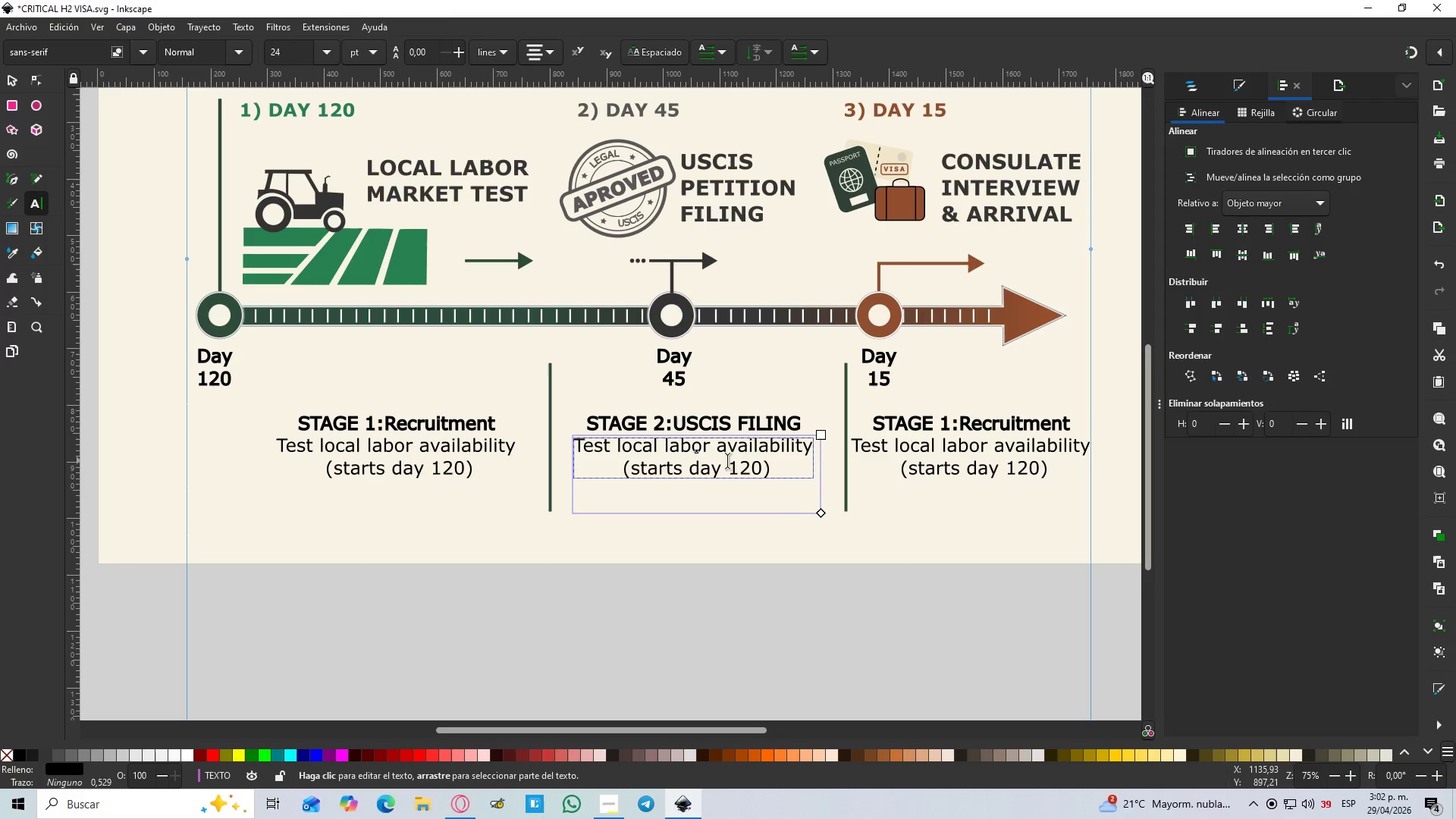 
left_click_drag(start_coordinate=[813, 447], to_coordinate=[582, 457])
 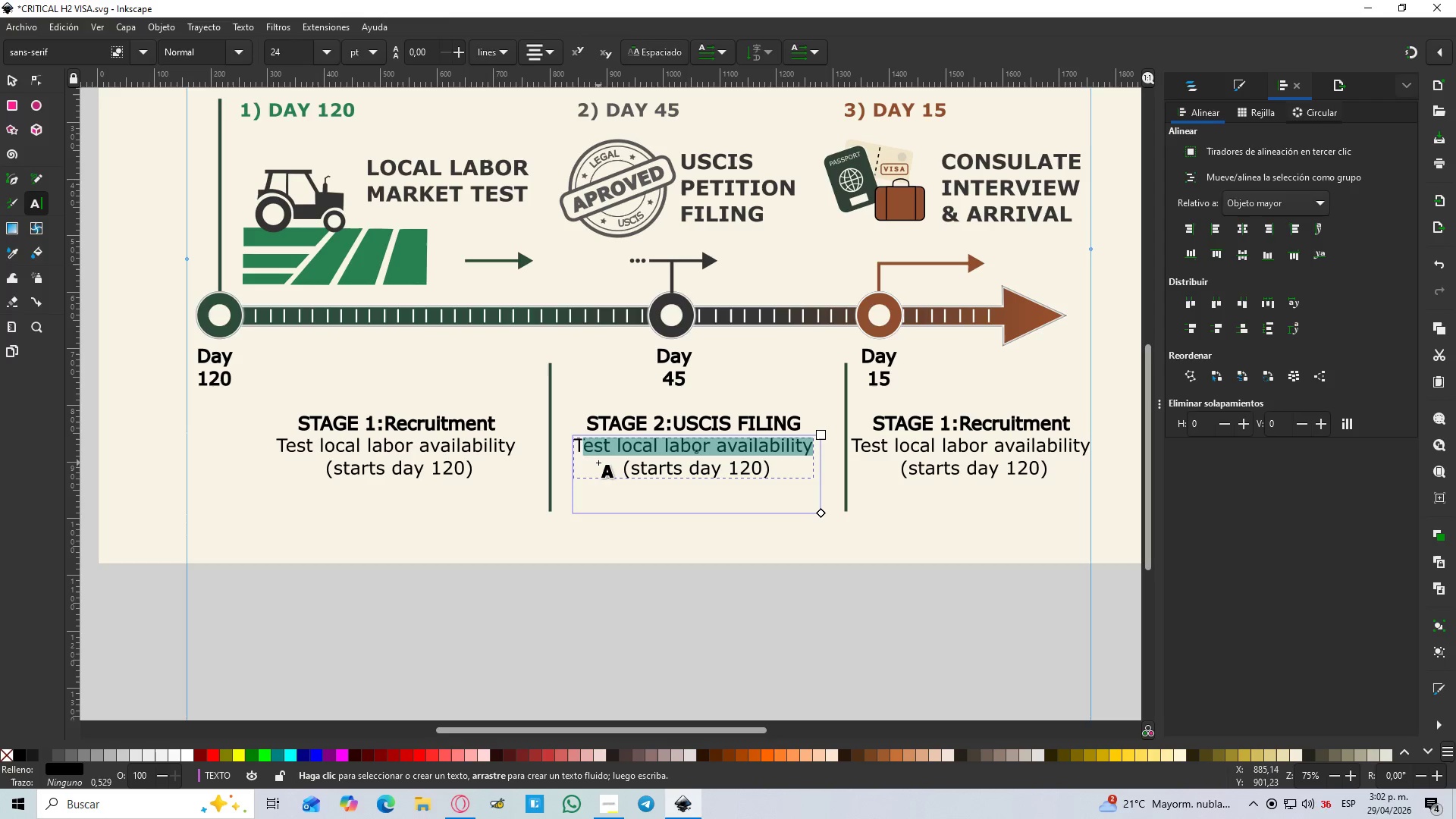 
type(S)
key(Backspace)
key(Backspace)
type(Submit-I)
 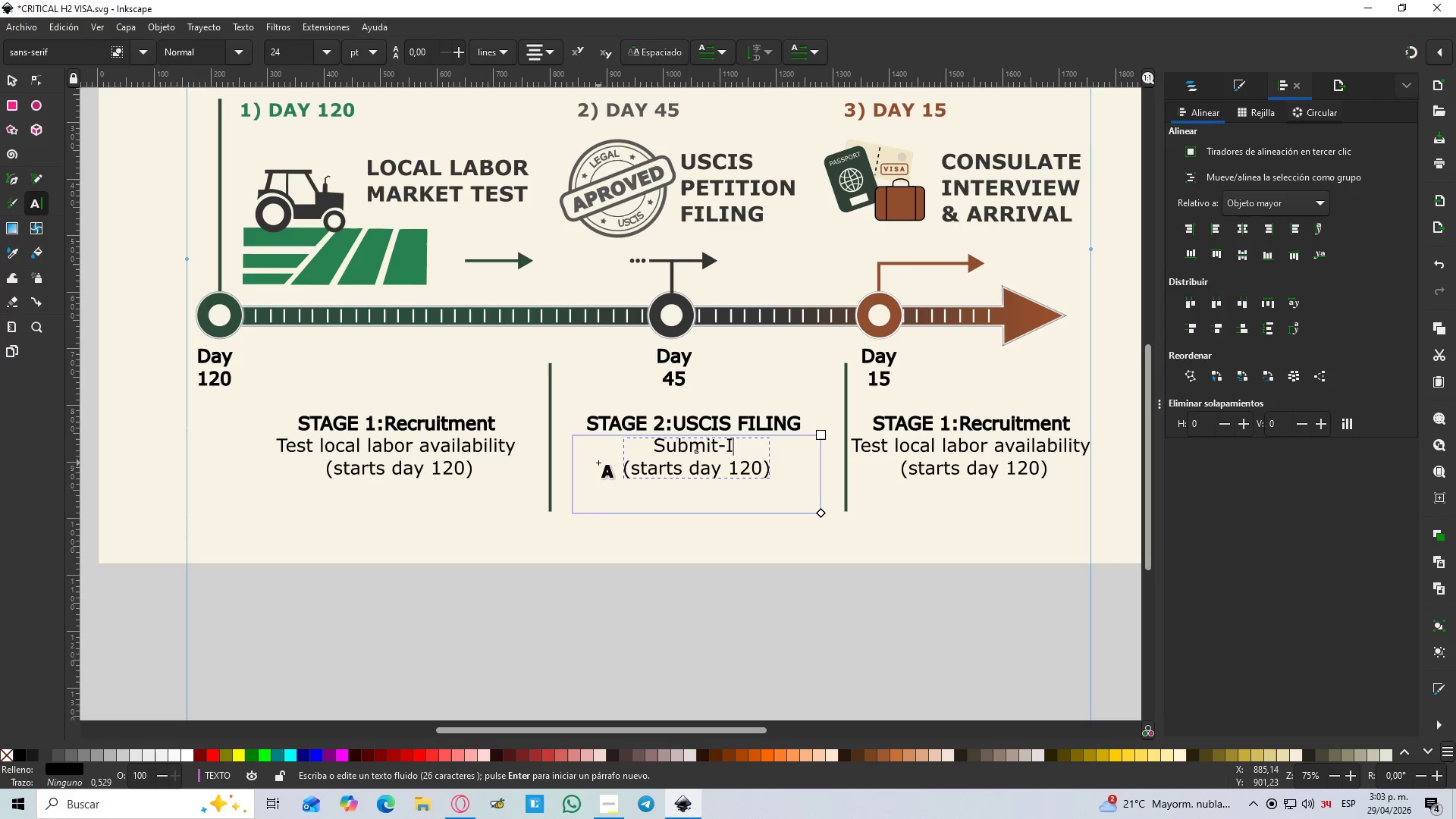 
type(-129 petition)
 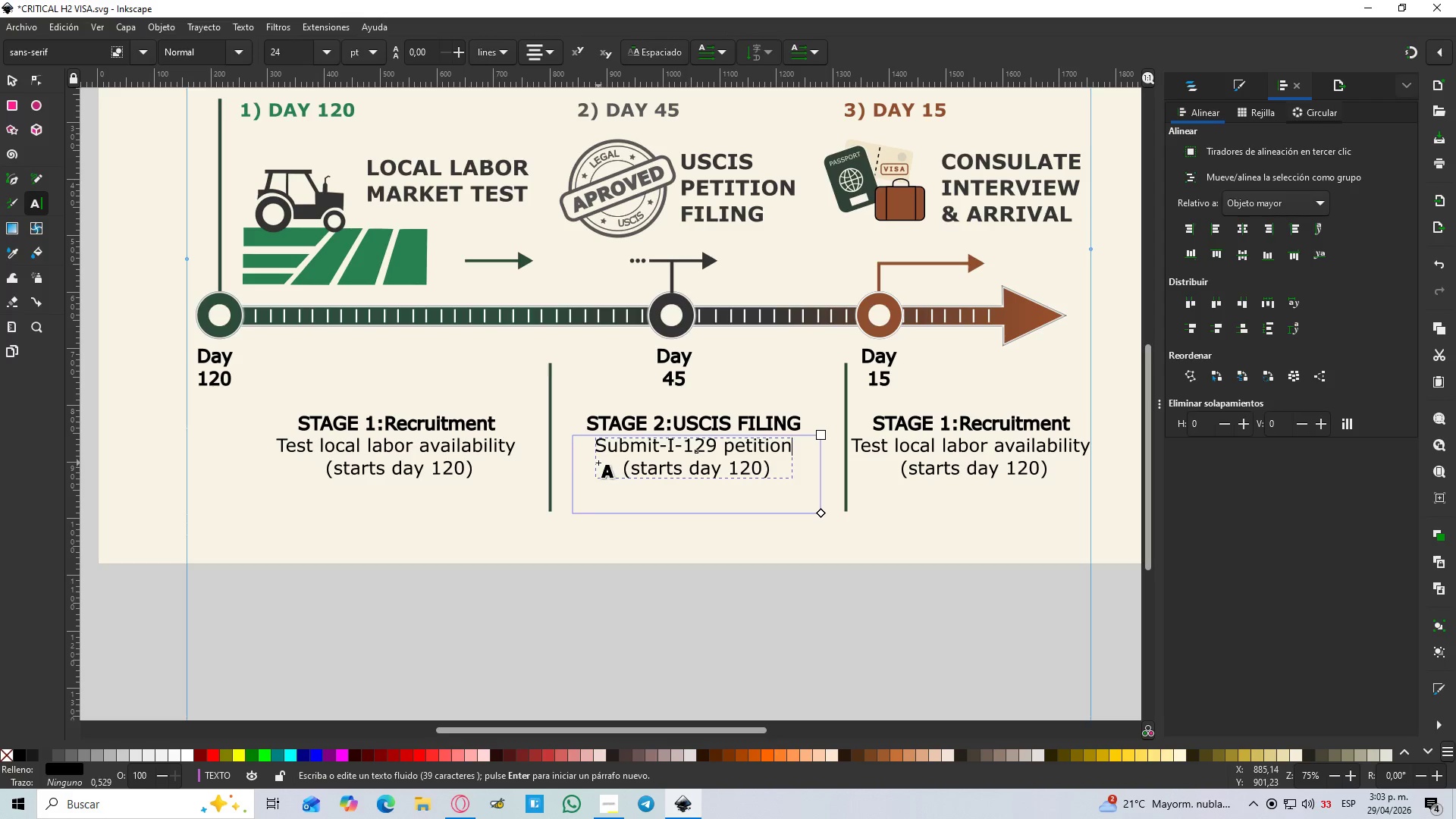 
key(ArrowLeft)
 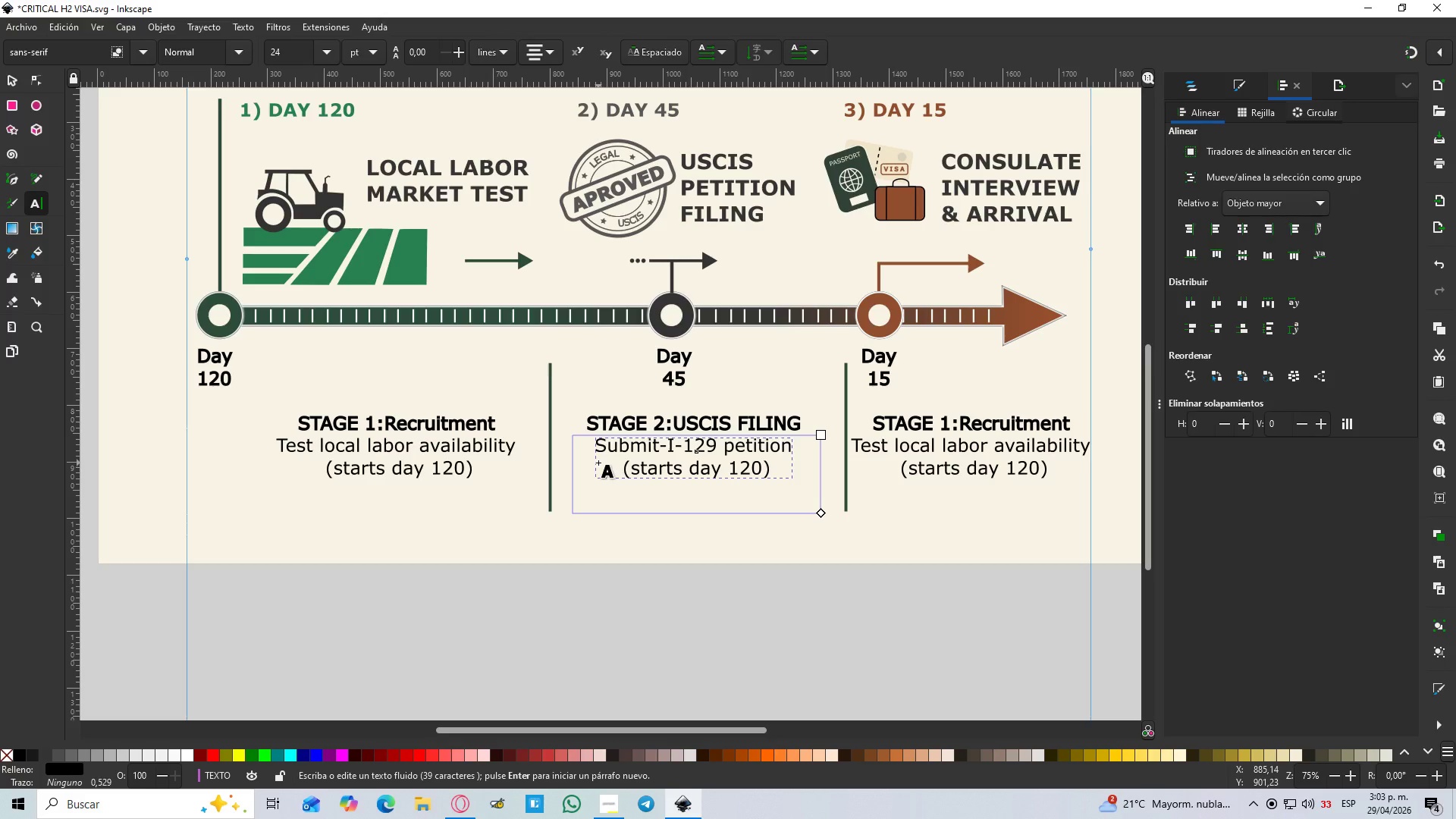 
key(ArrowLeft)
 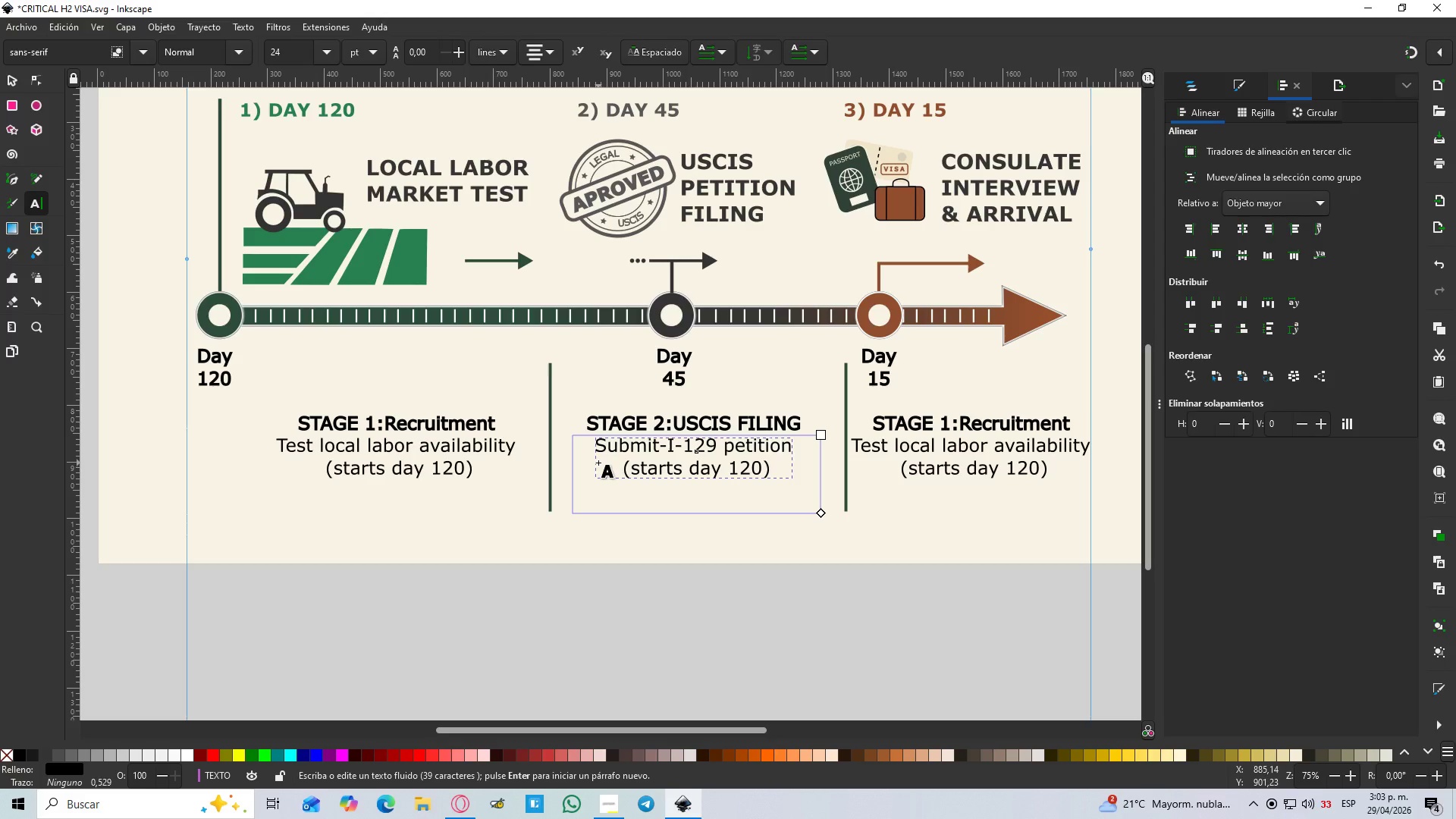 
key(ArrowLeft)
 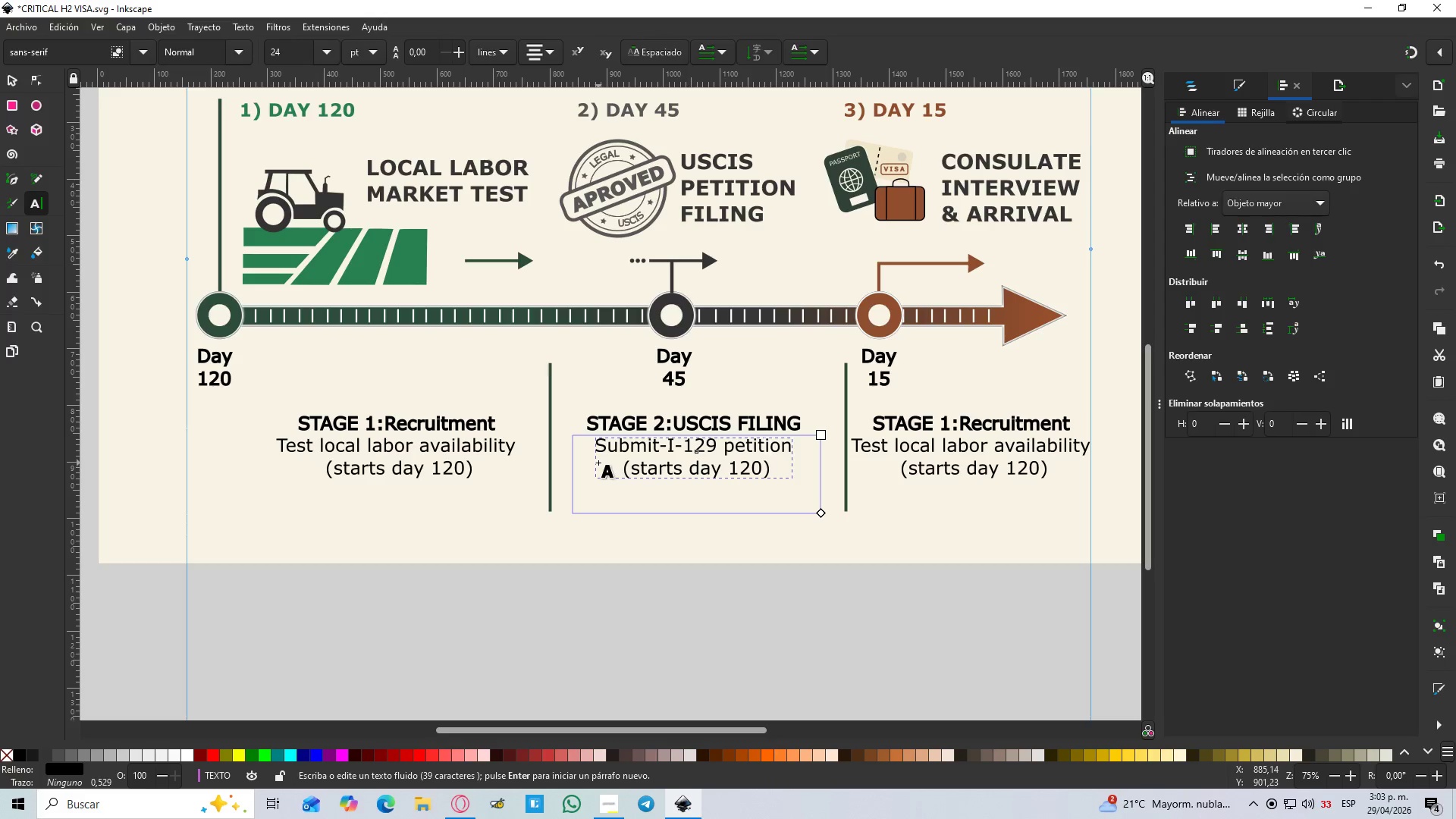 
key(ArrowLeft)
 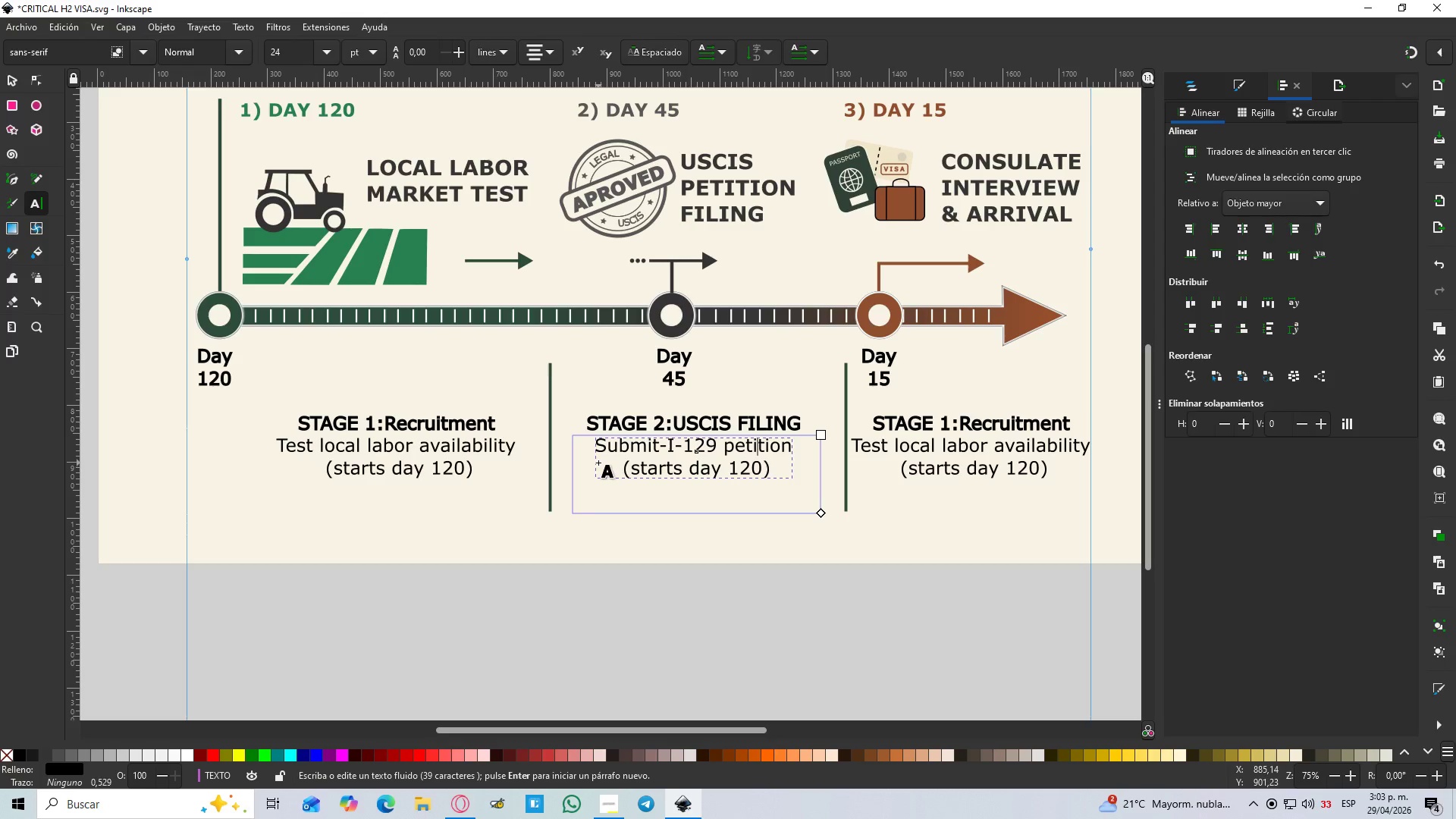 
key(ArrowLeft)
 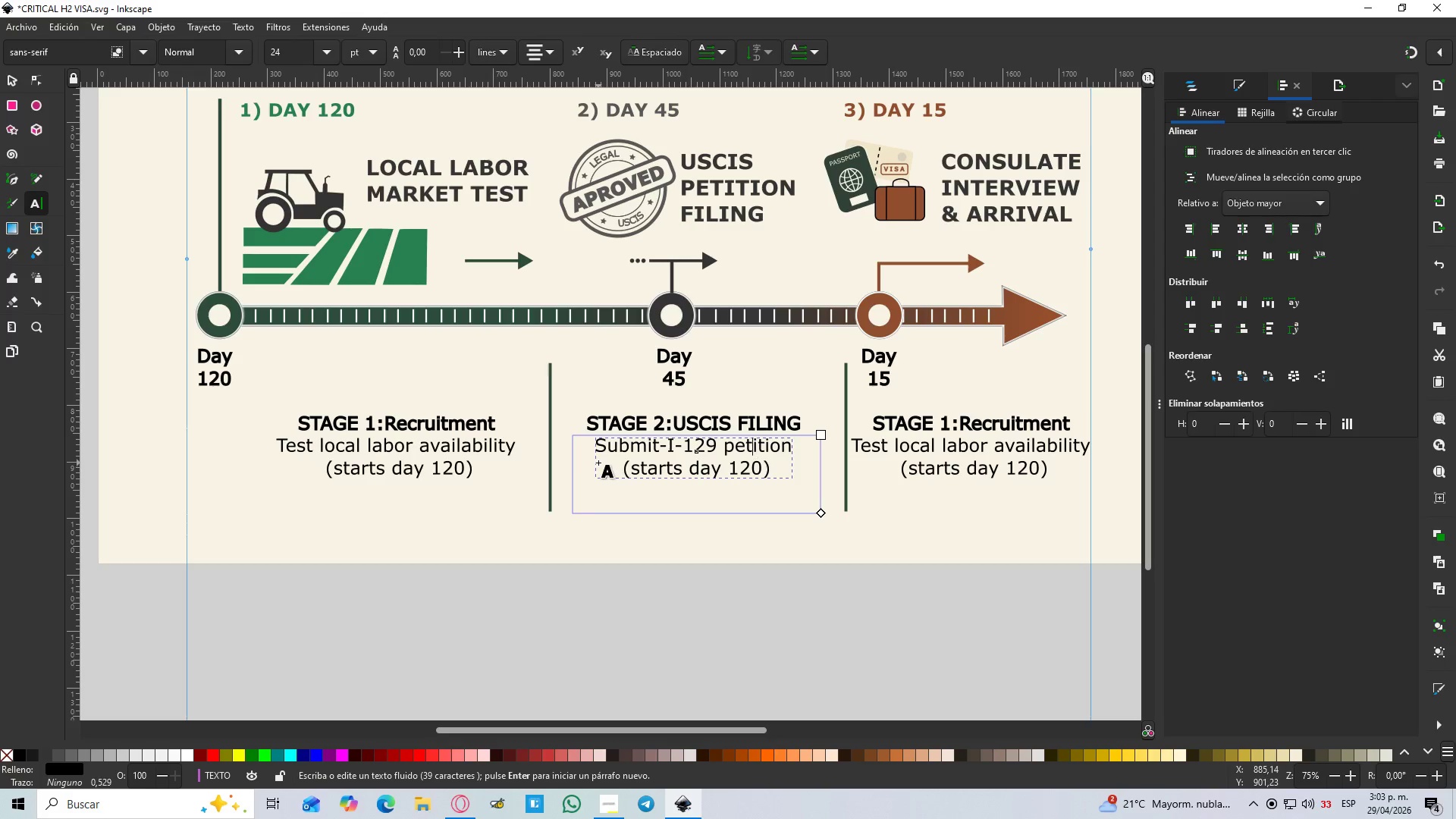 
key(ArrowLeft)
 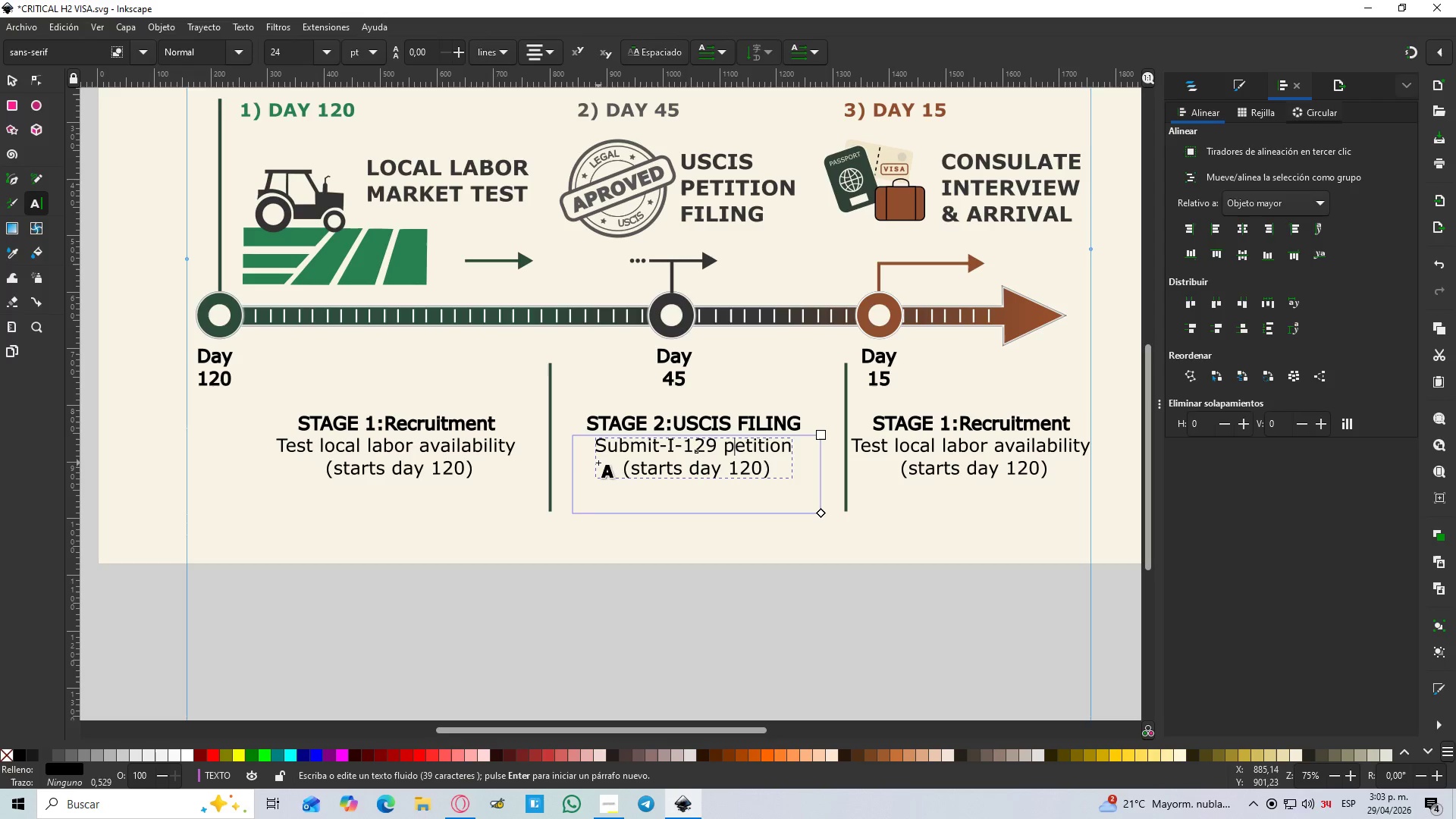 
key(ArrowLeft)
 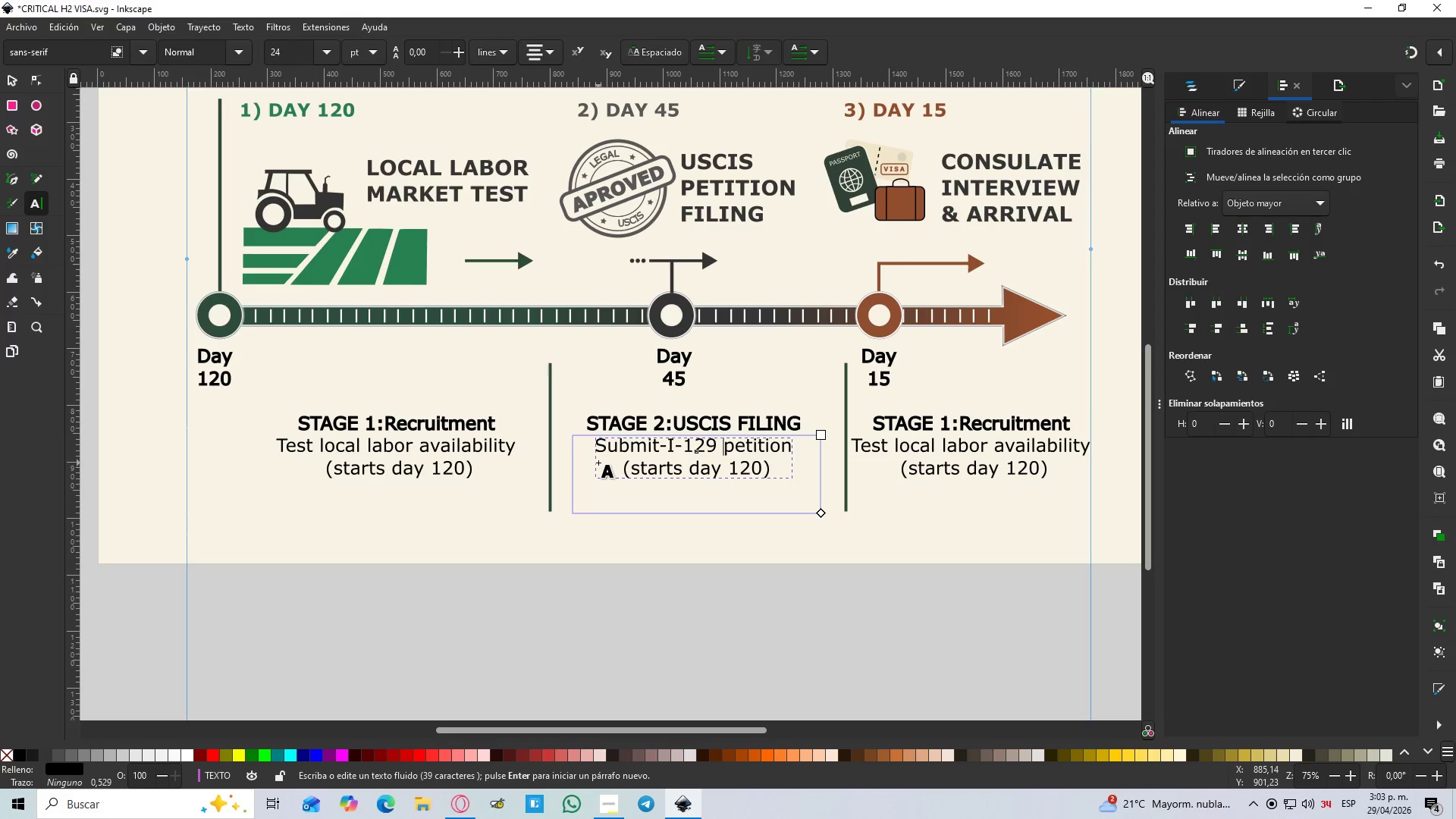 
key(ArrowRight)
 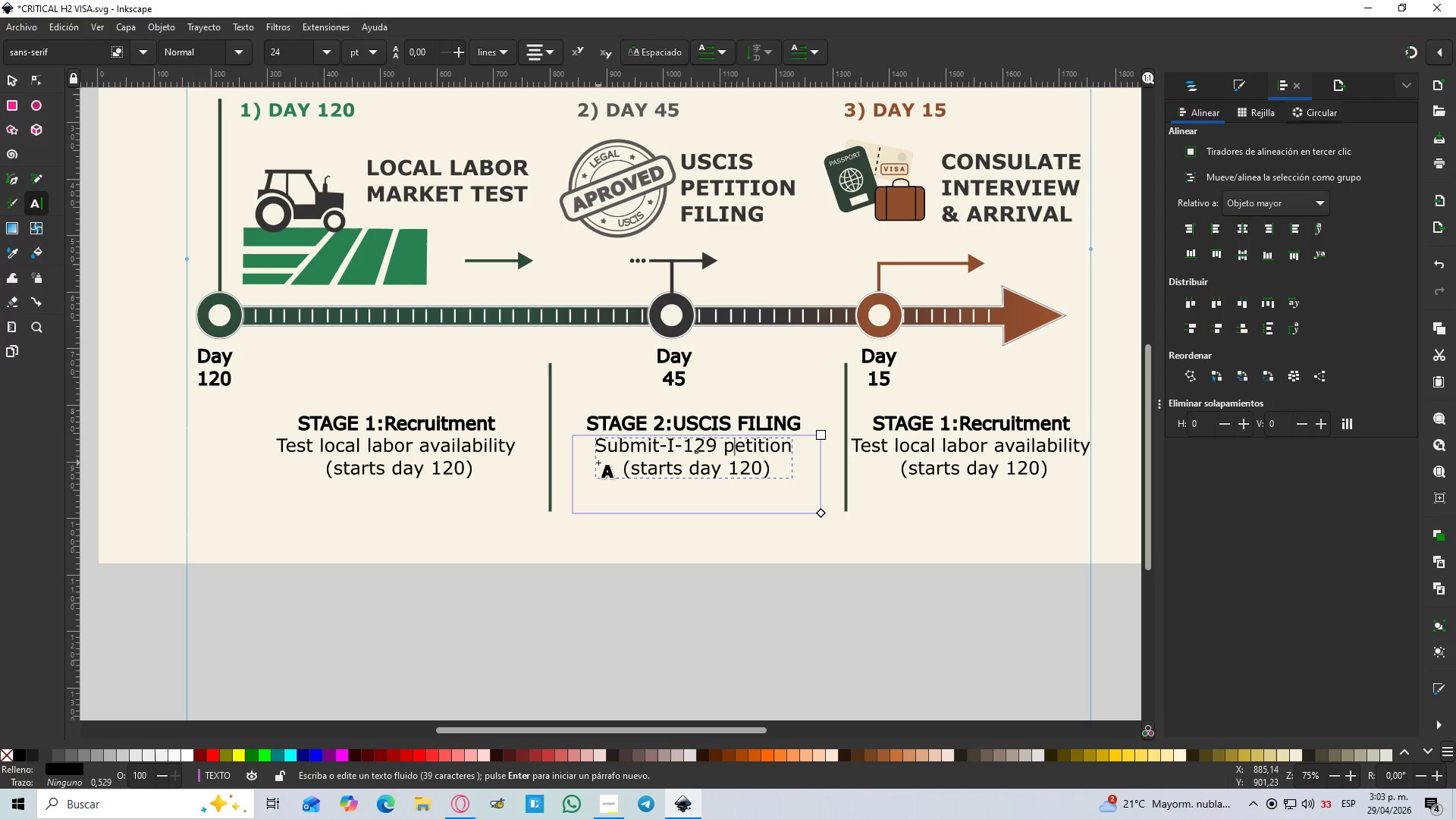 
key(Backspace)
 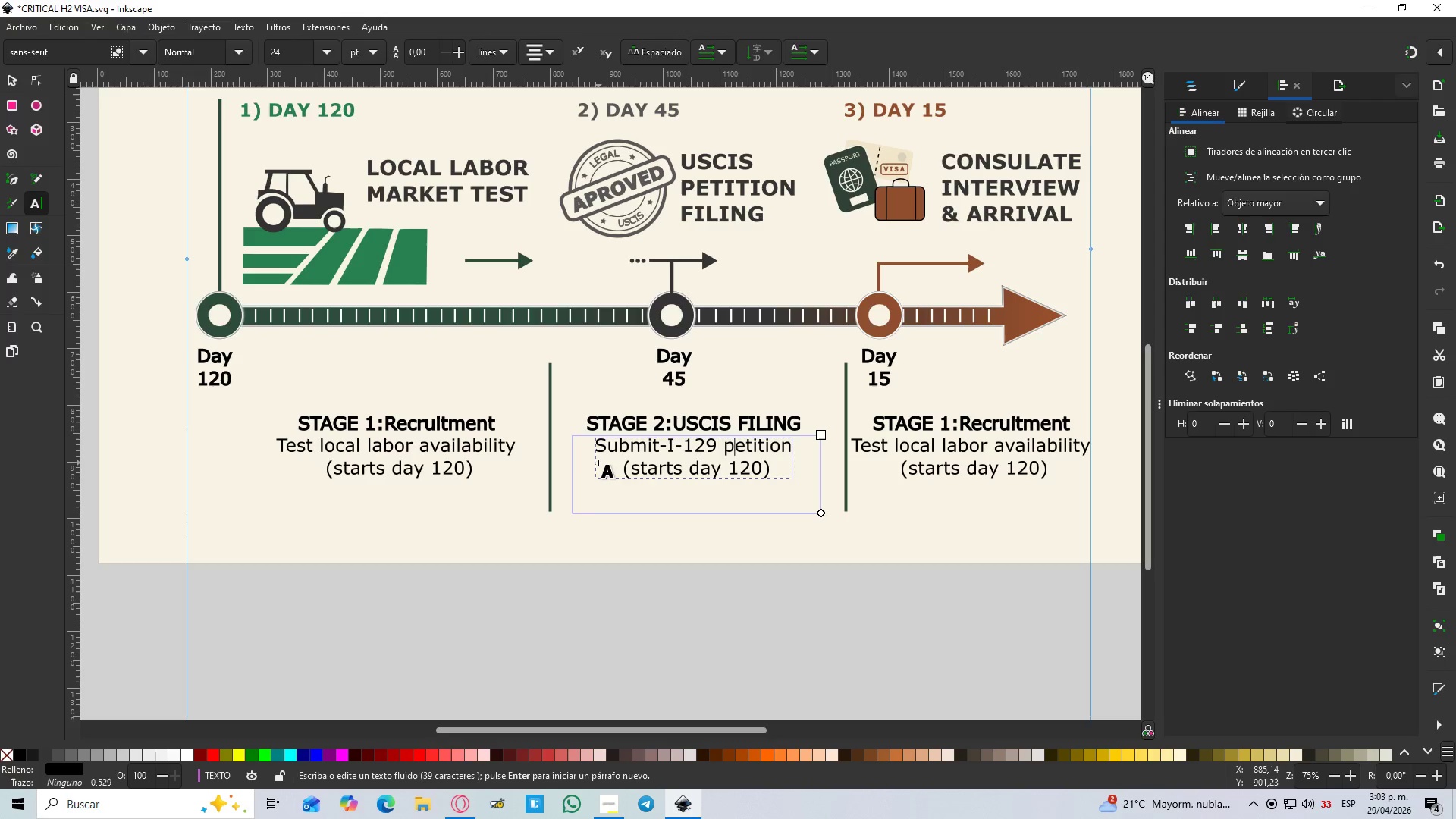 
key(Shift+P)
 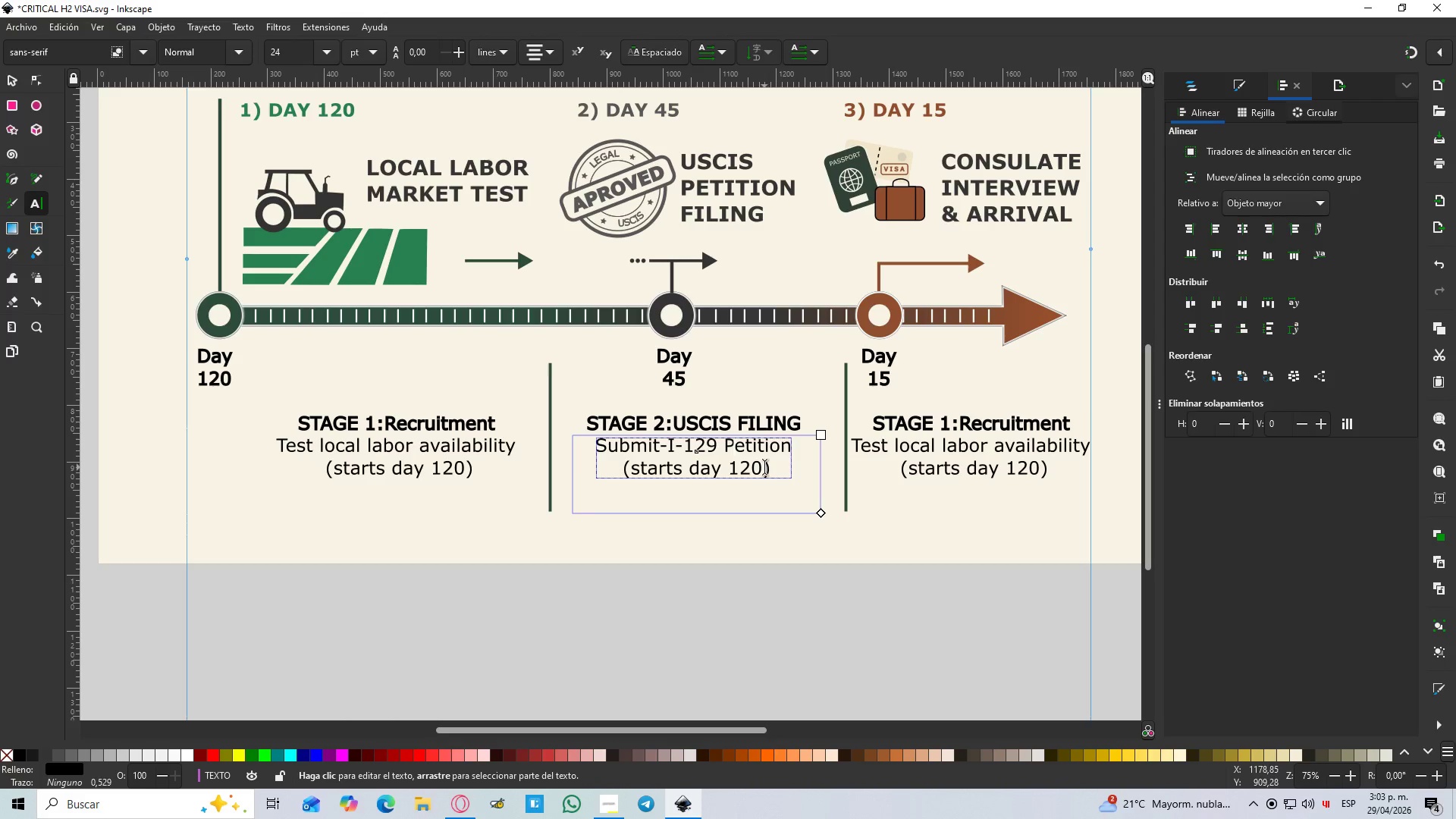 
left_click_drag(start_coordinate=[764, 467], to_coordinate=[635, 474])
 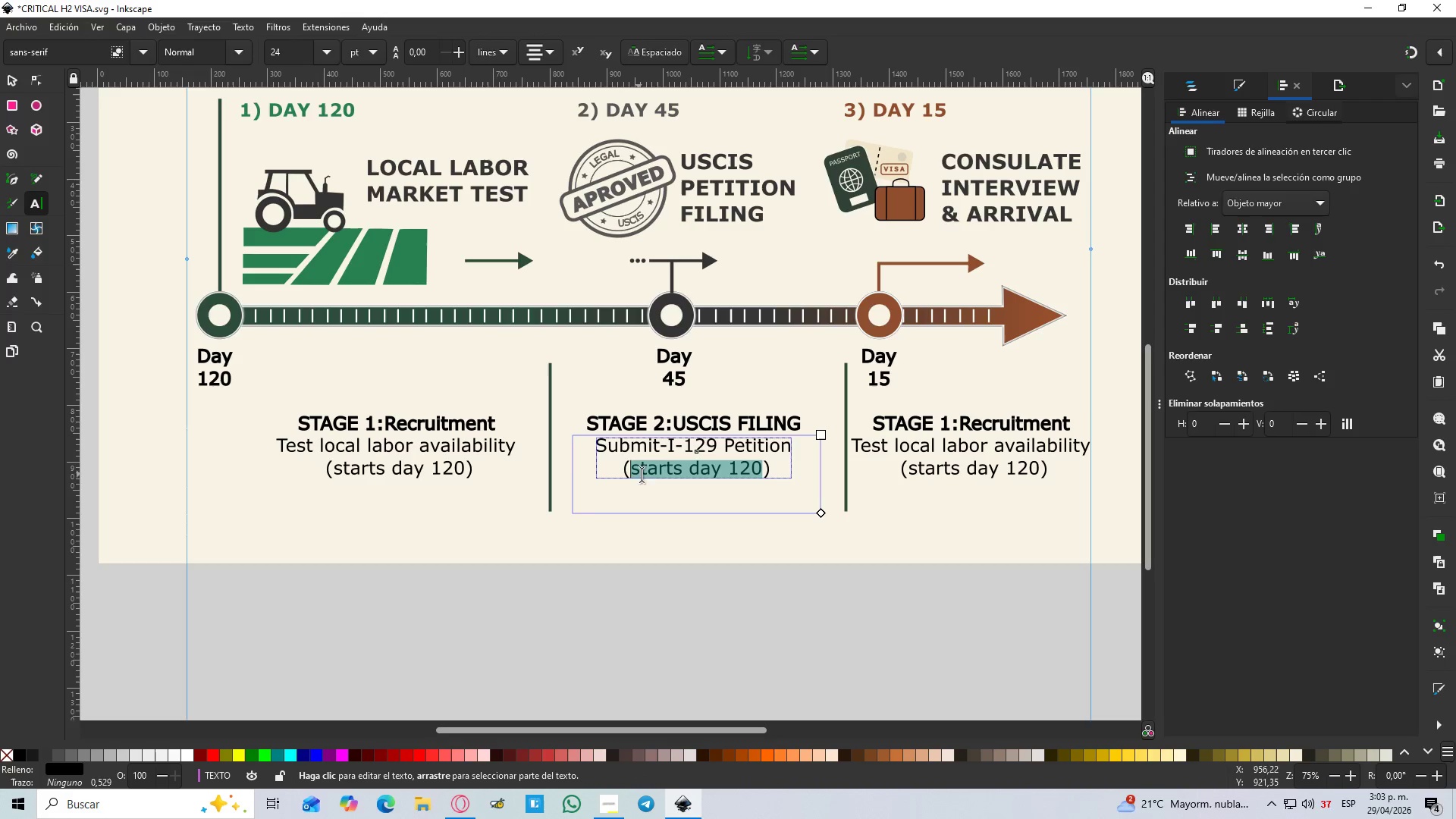 
type(deadline day 45)
 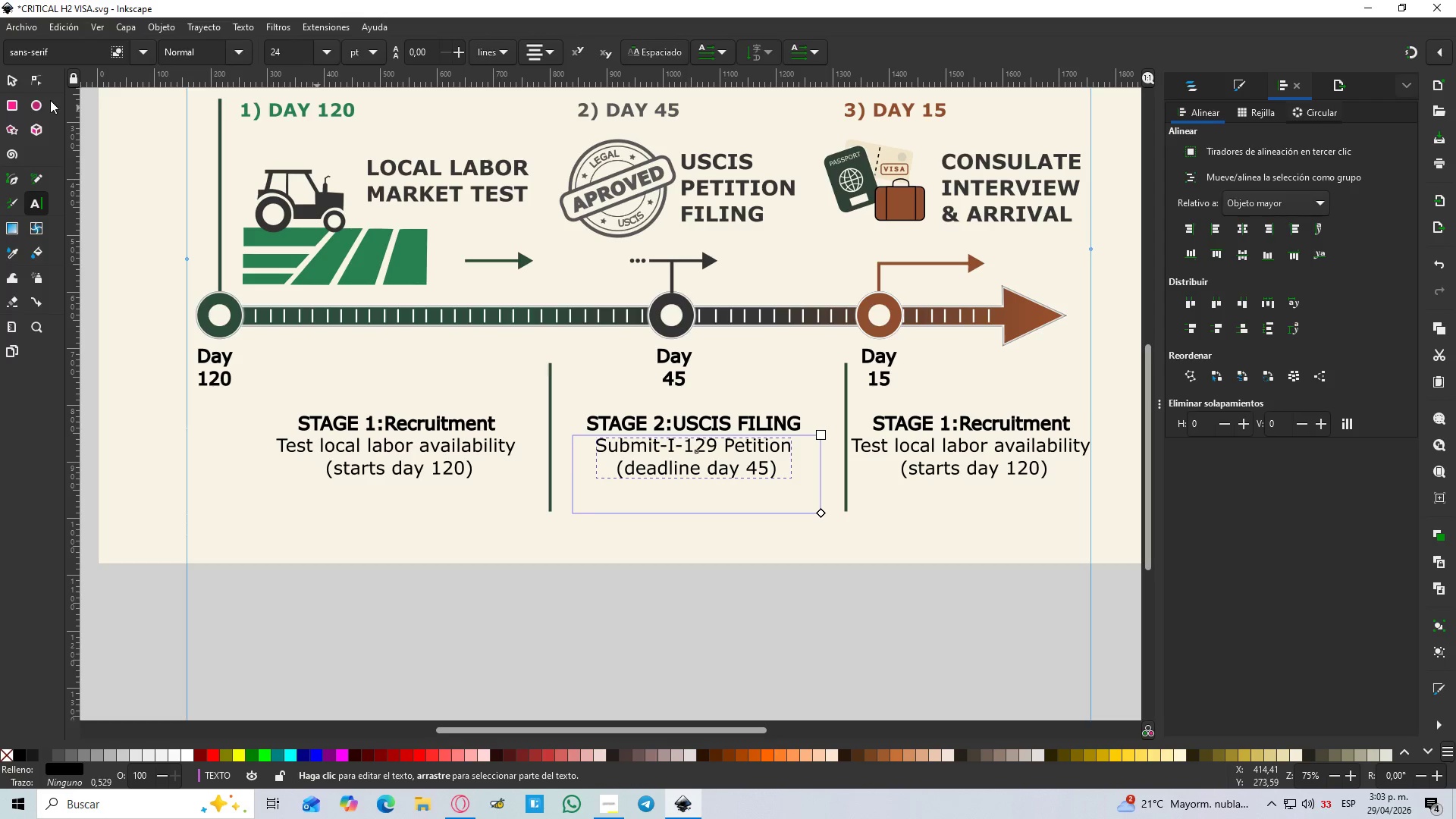 
left_click([11, 88])
 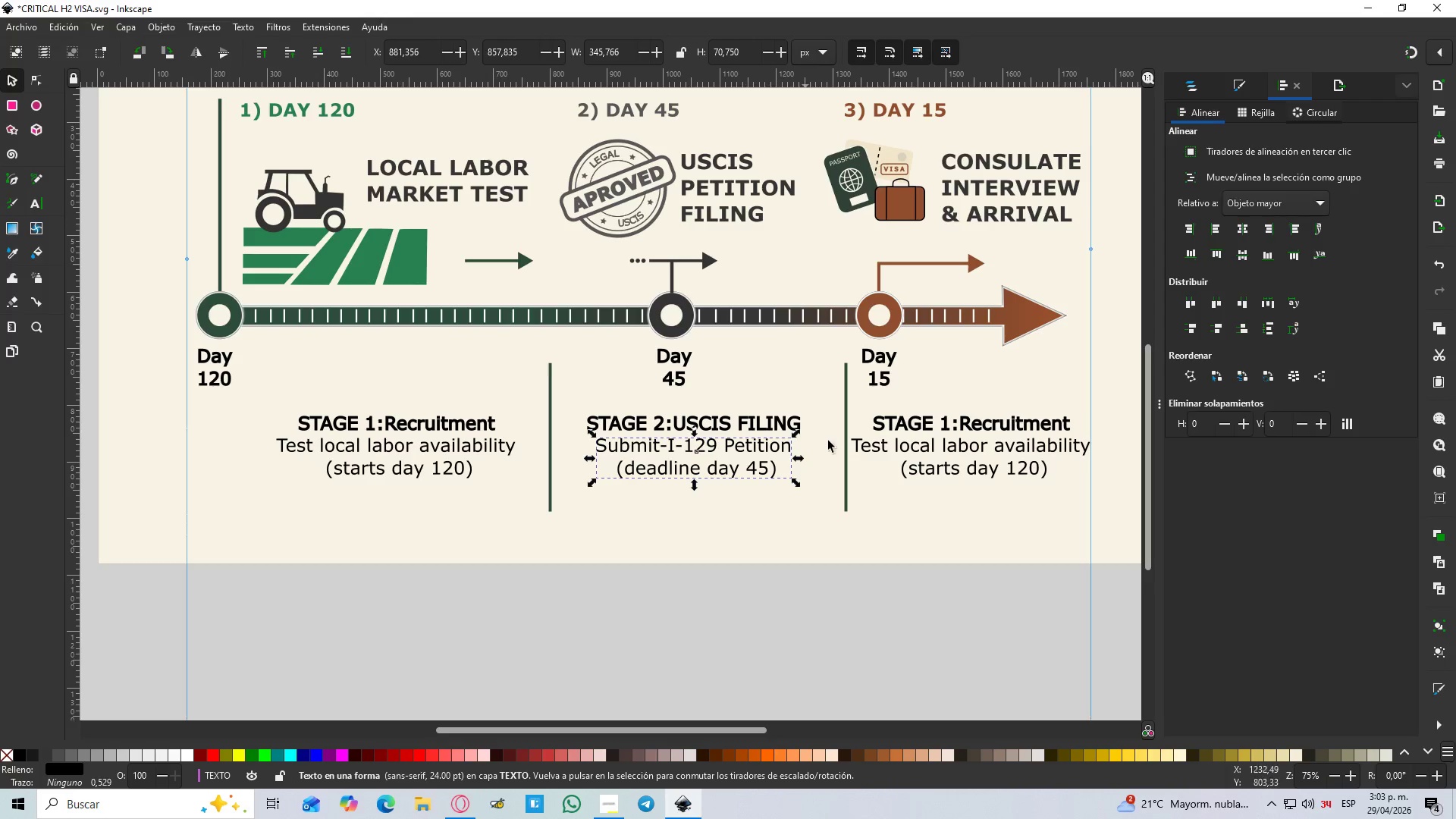 
left_click([904, 495])
 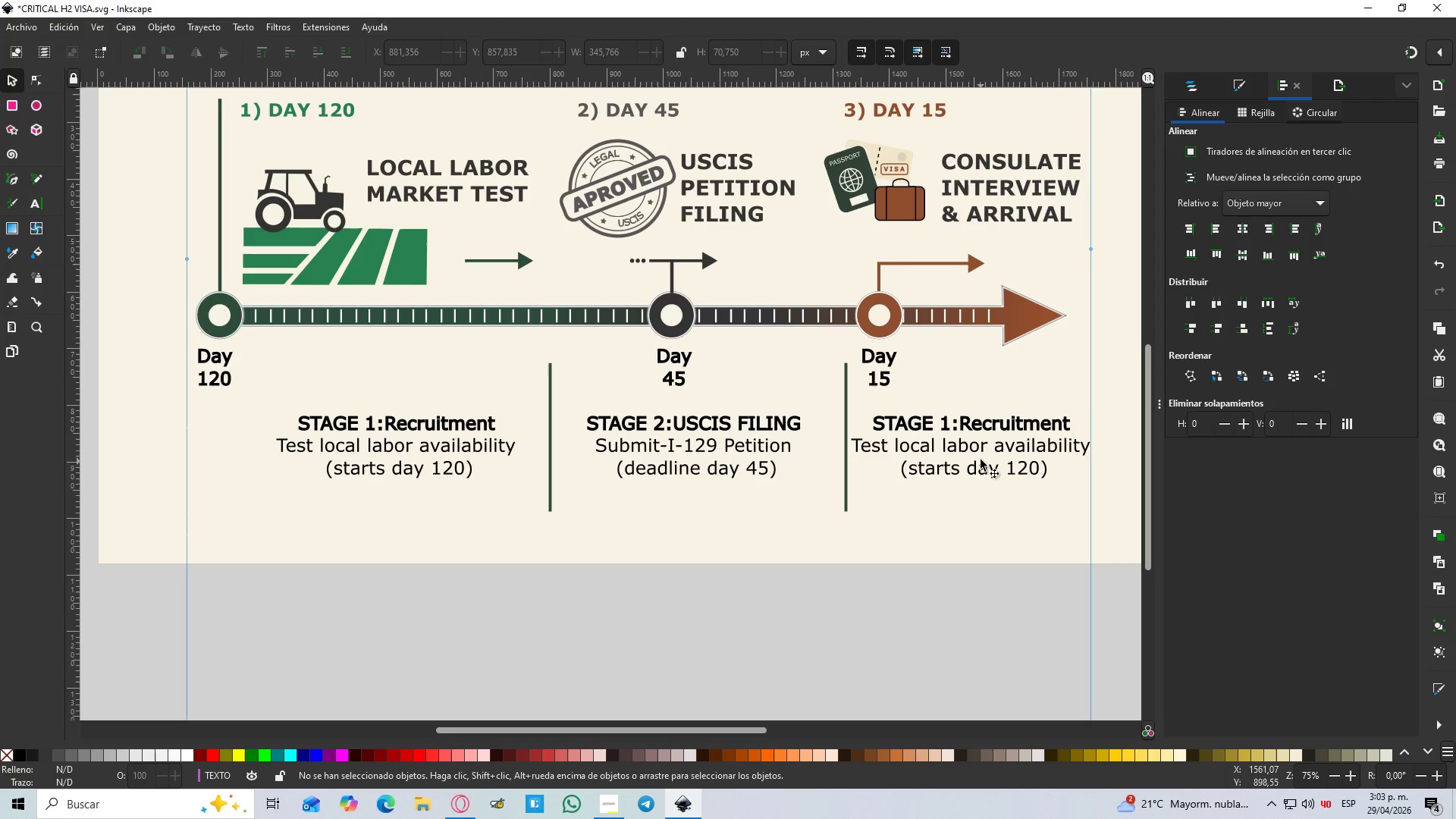 
double_click([981, 459])
 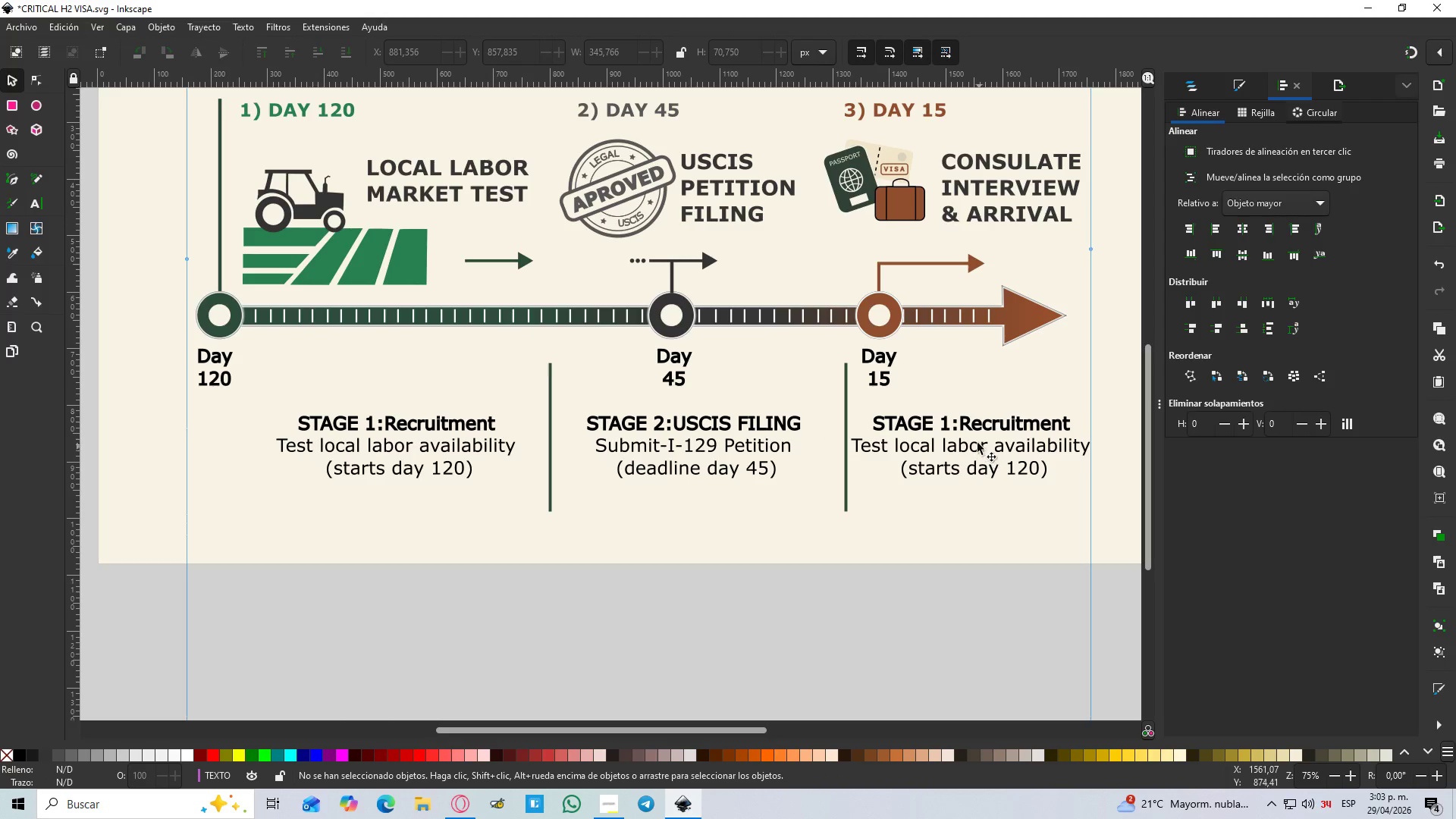 
double_click([971, 431])
 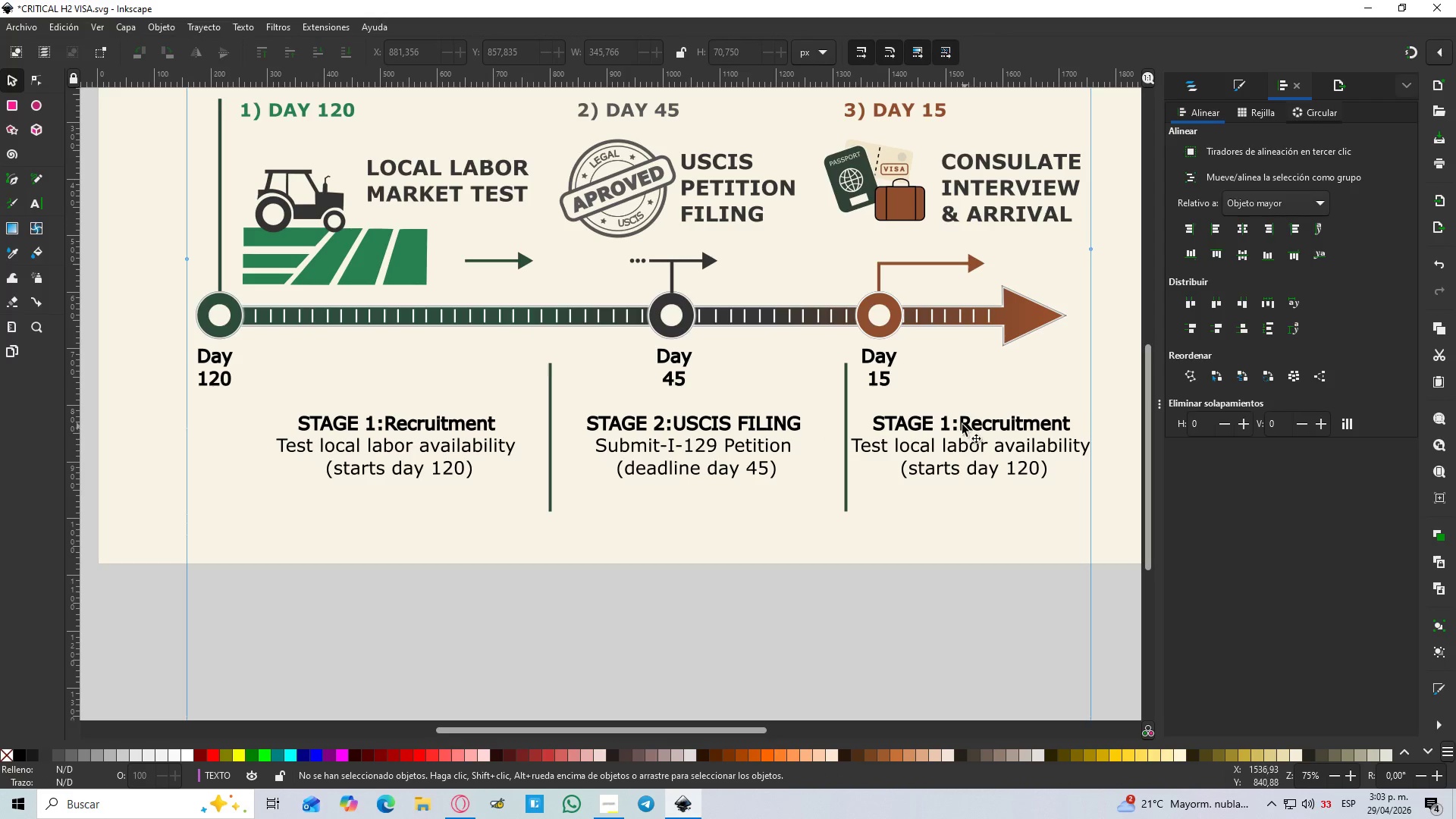 
triple_click([962, 424])
 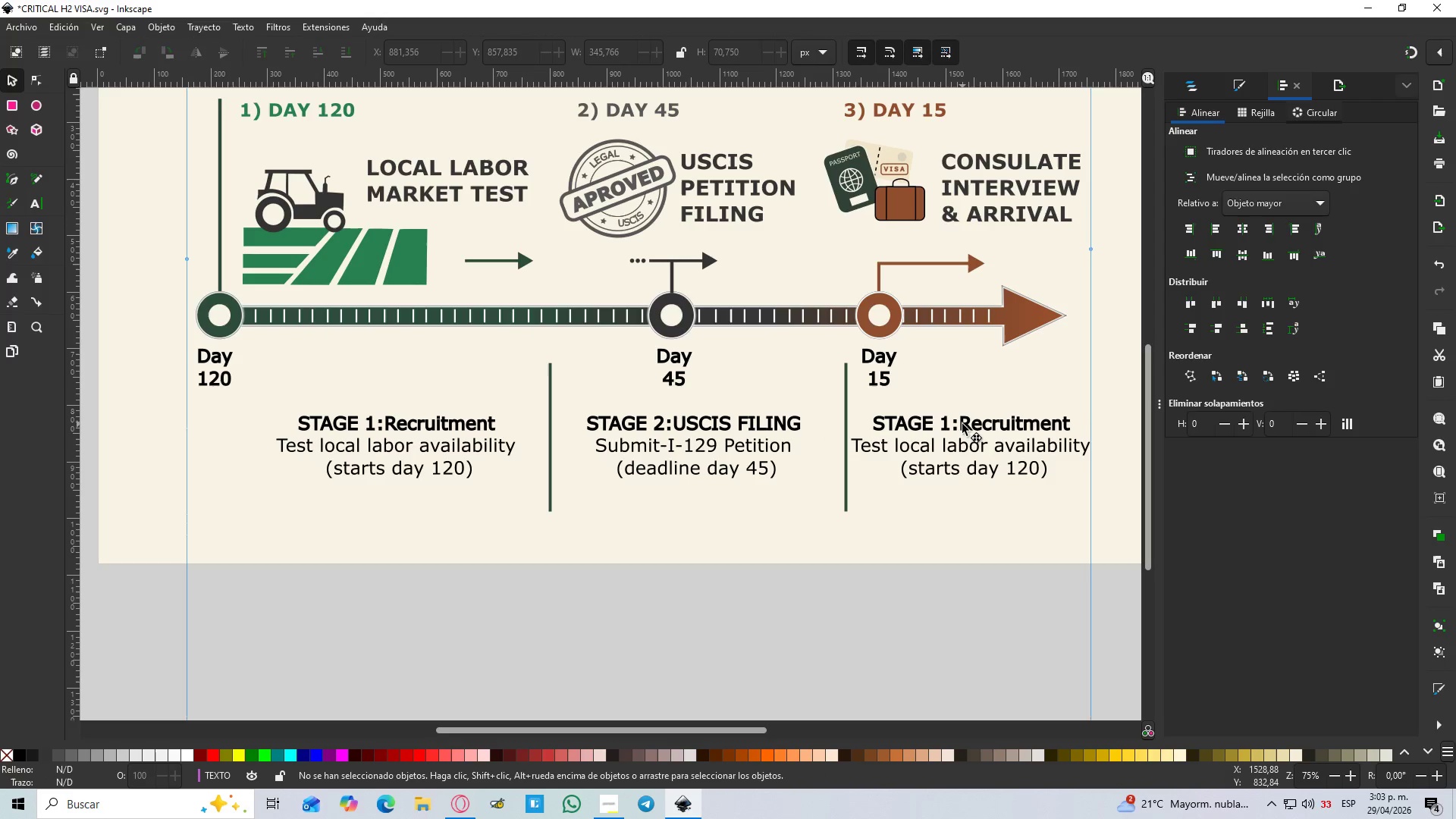 
triple_click([962, 424])
 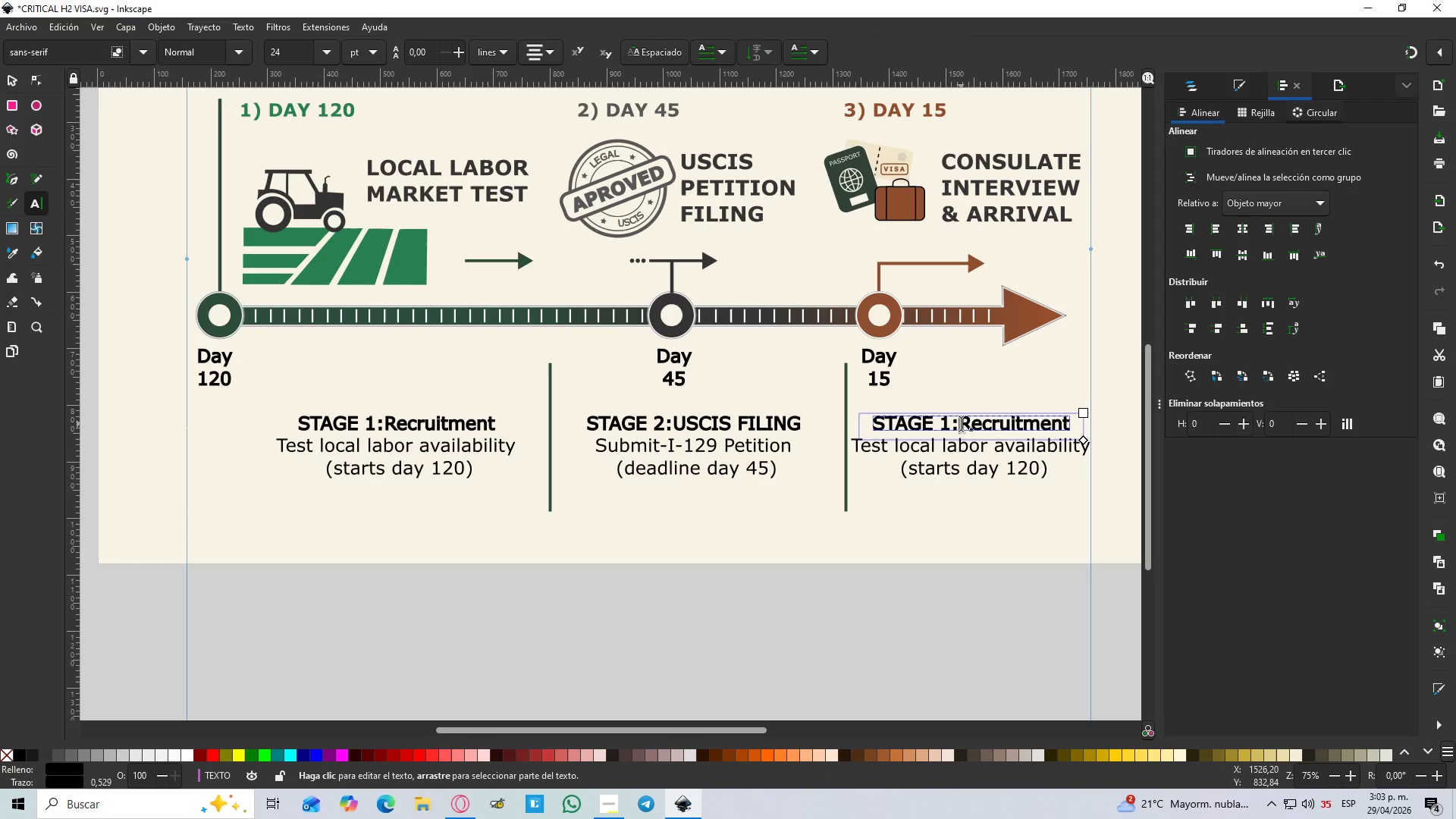 
key(Control+S)
 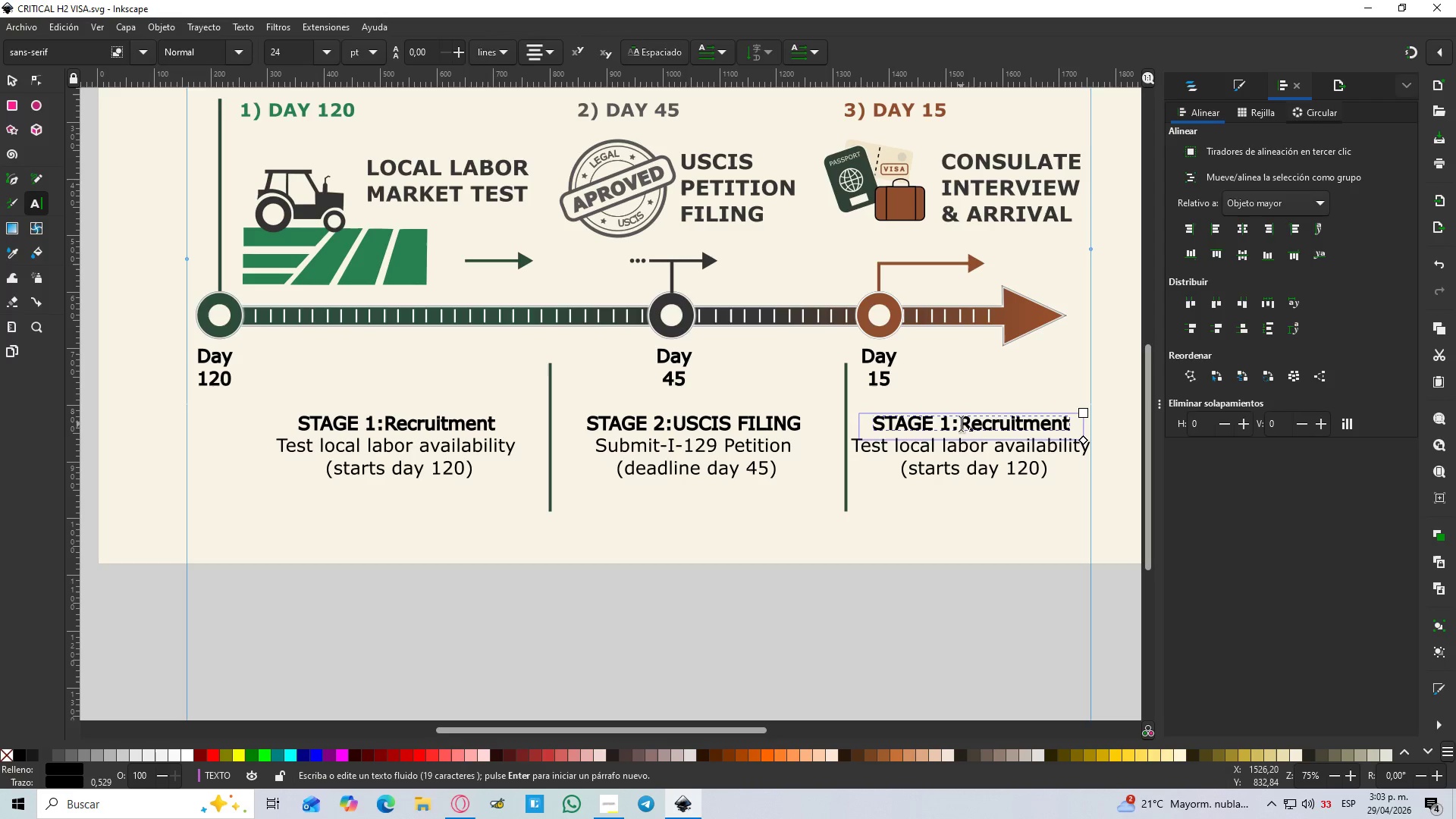 
wait(6.2)
 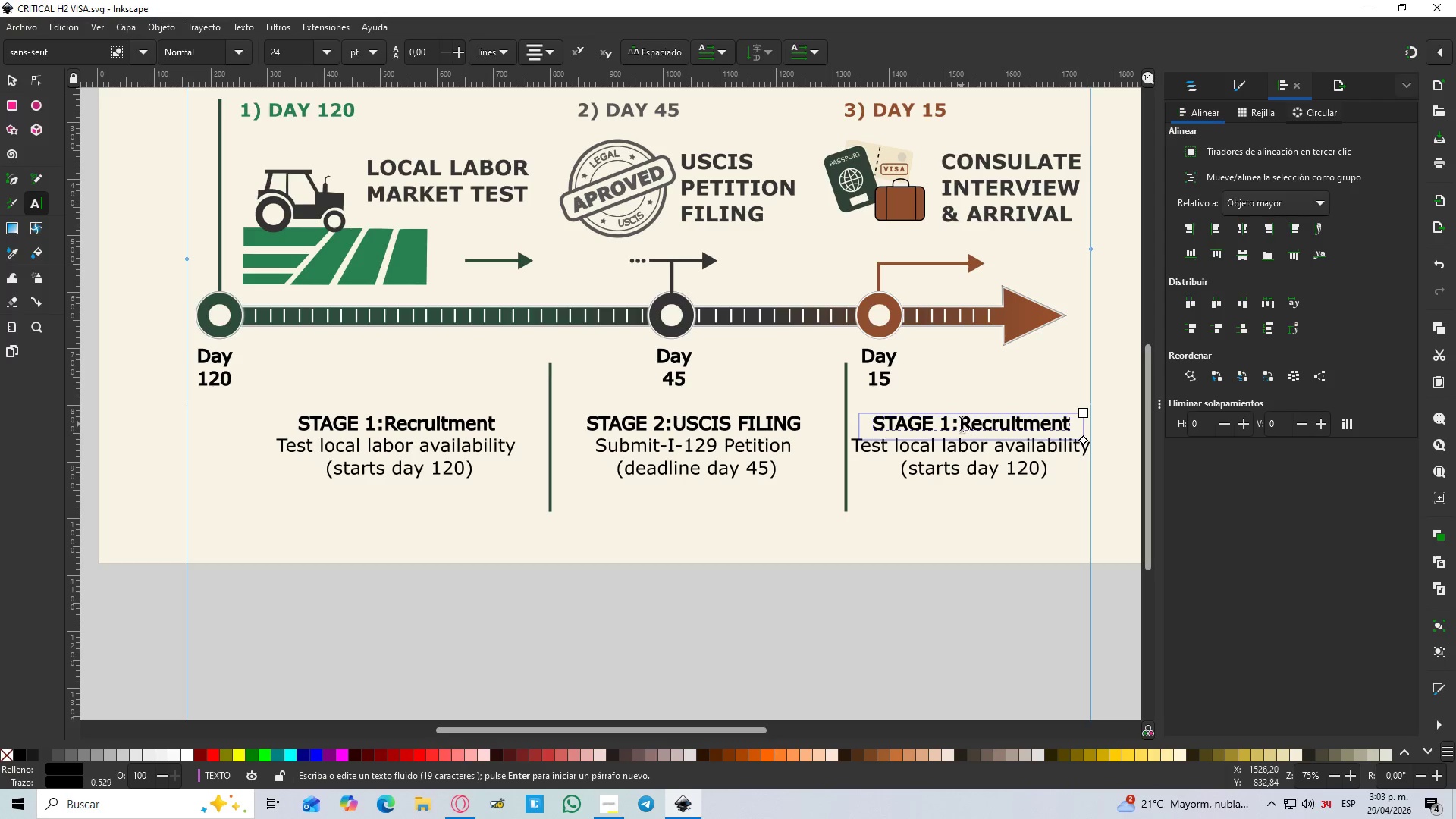 
key(ArrowLeft)
 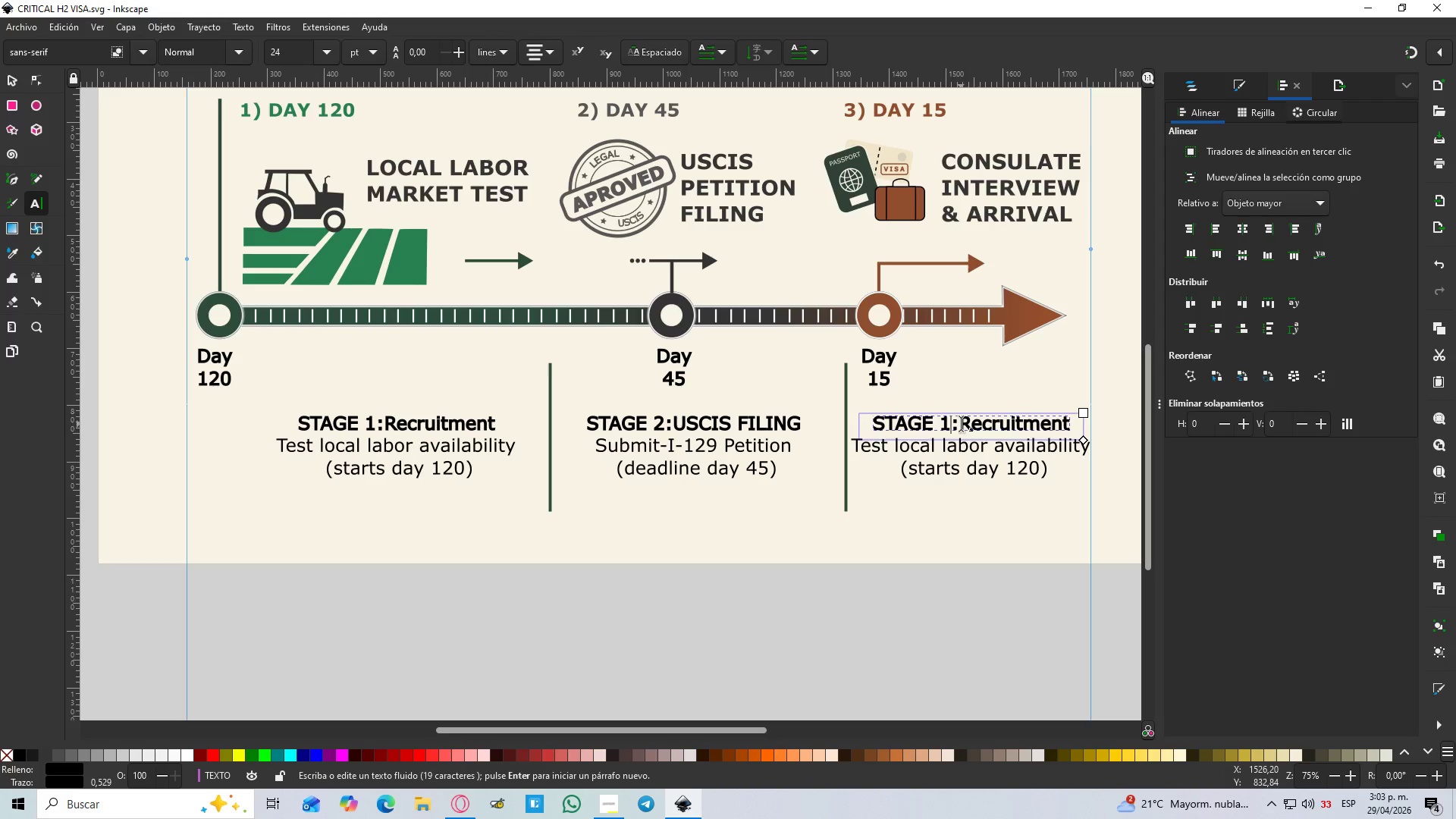 
key(ArrowLeft)
 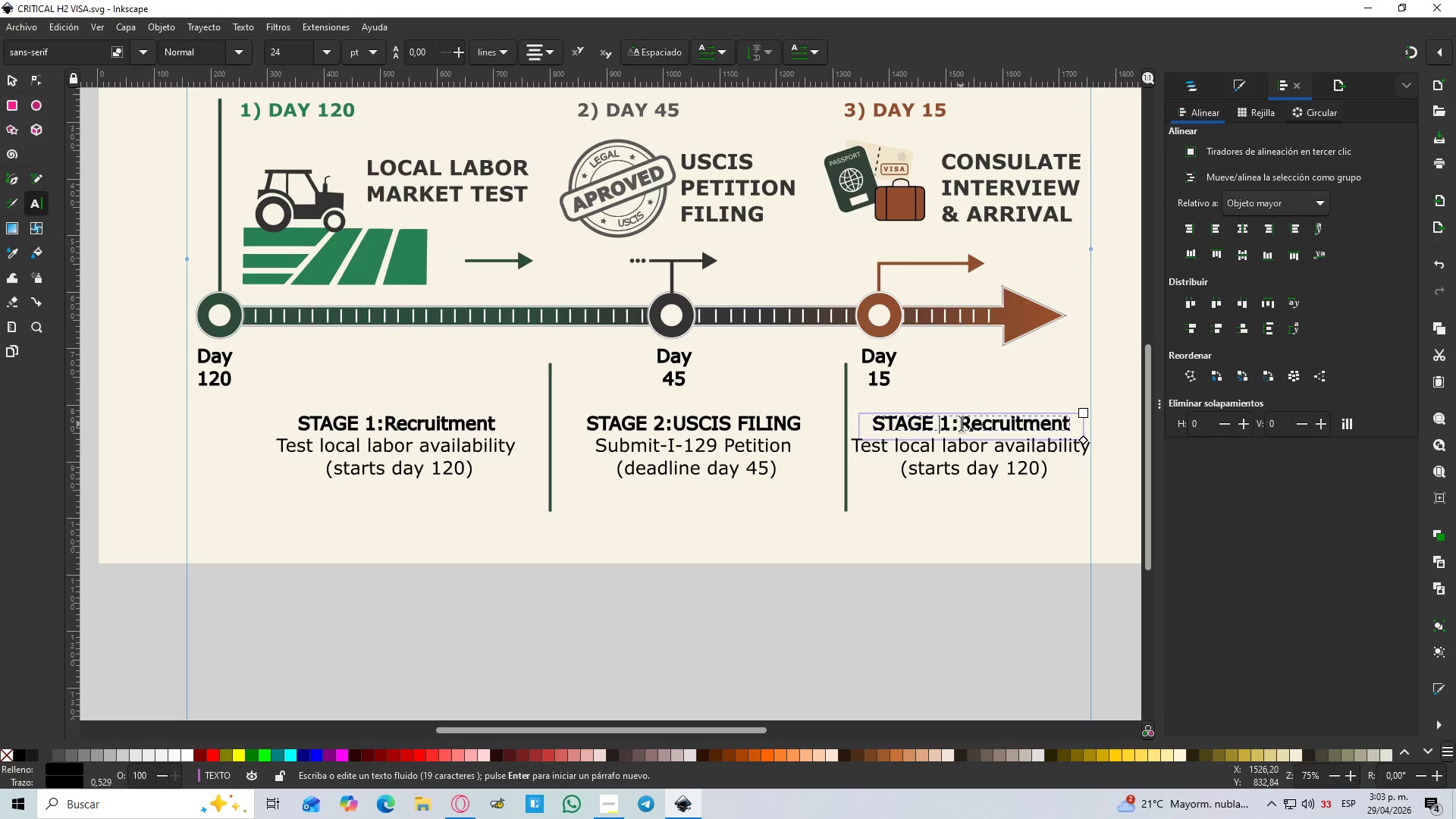 
key(ArrowRight)
 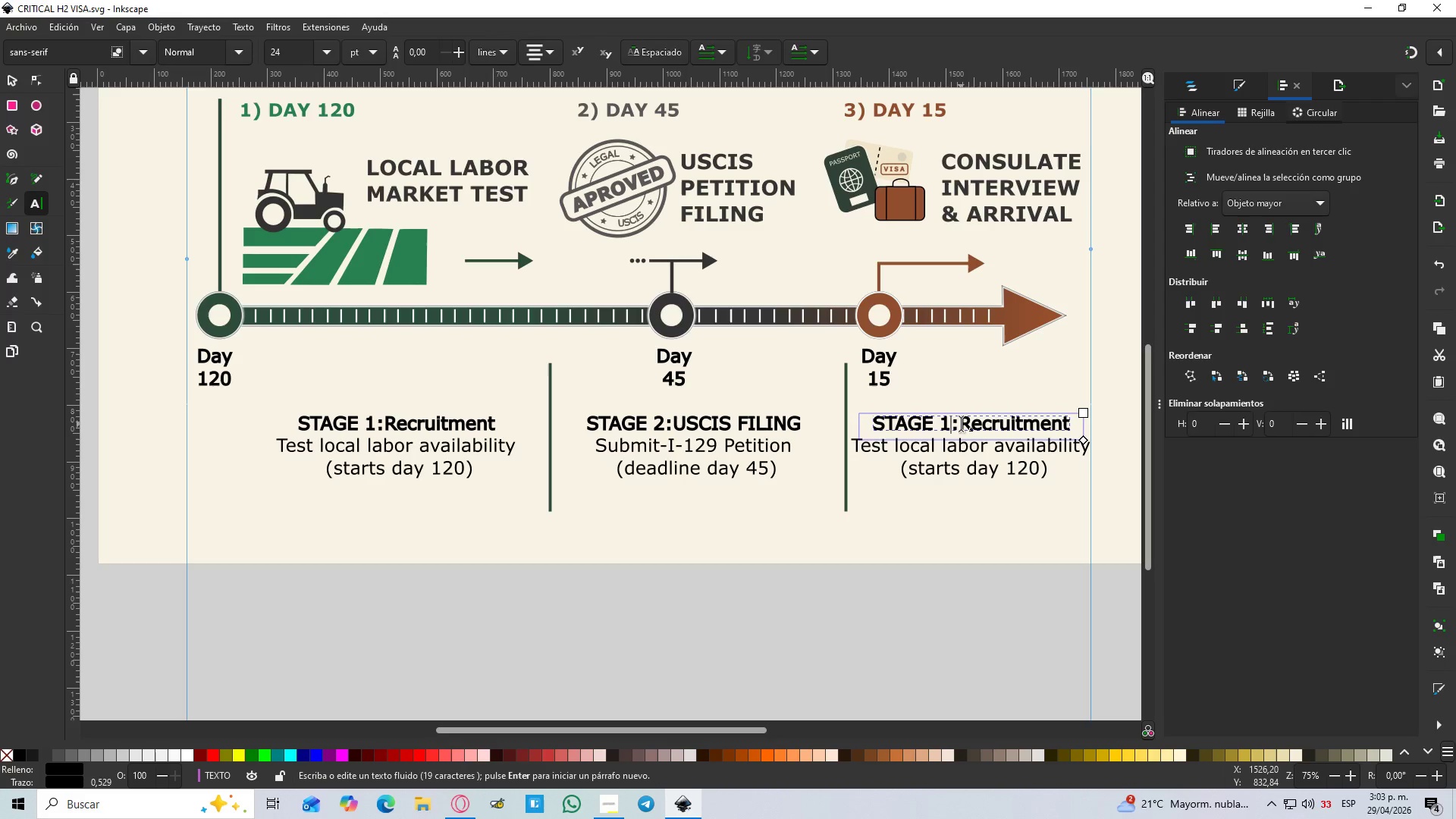 
key(Backspace)
 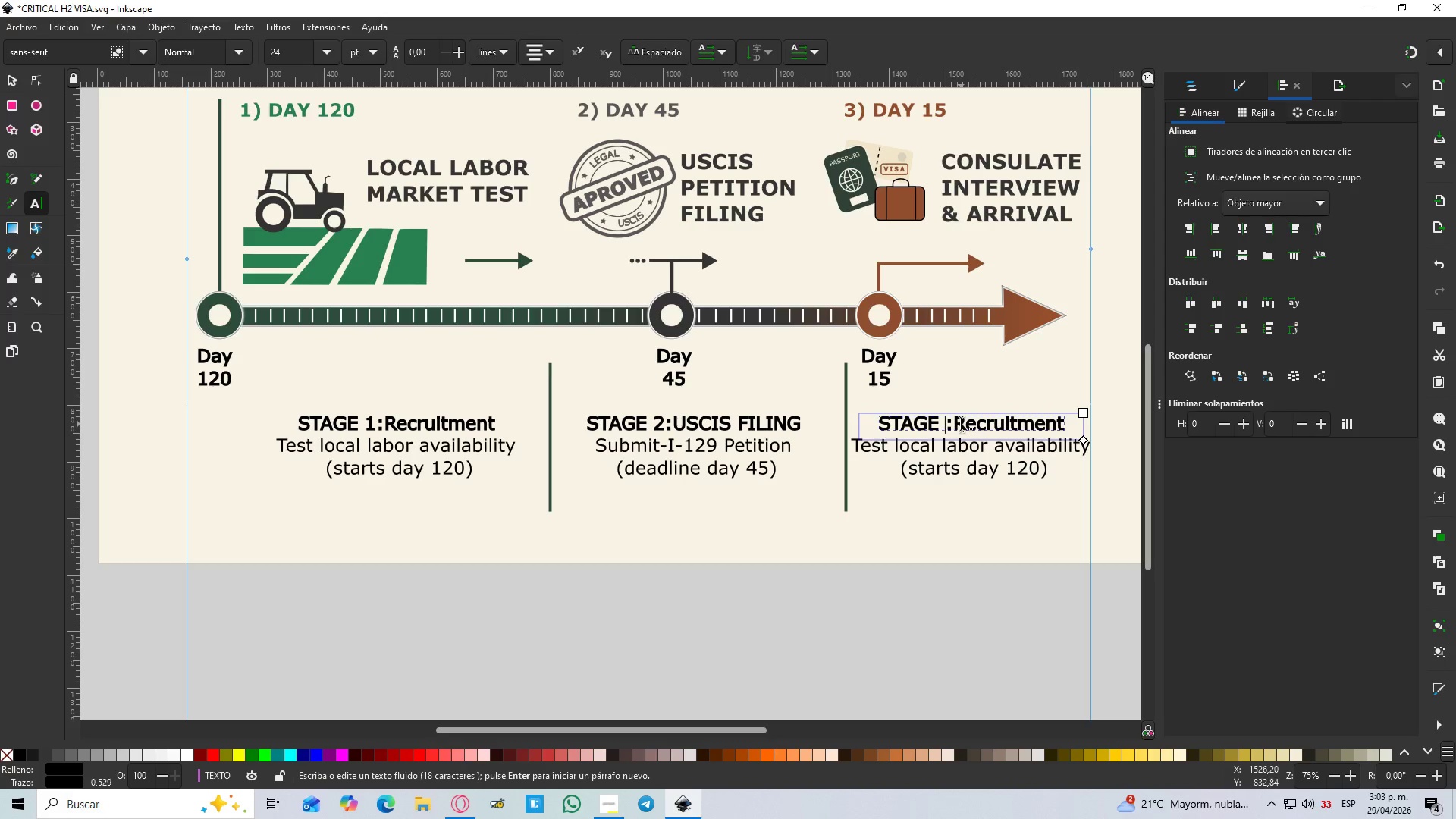 
key(3)
 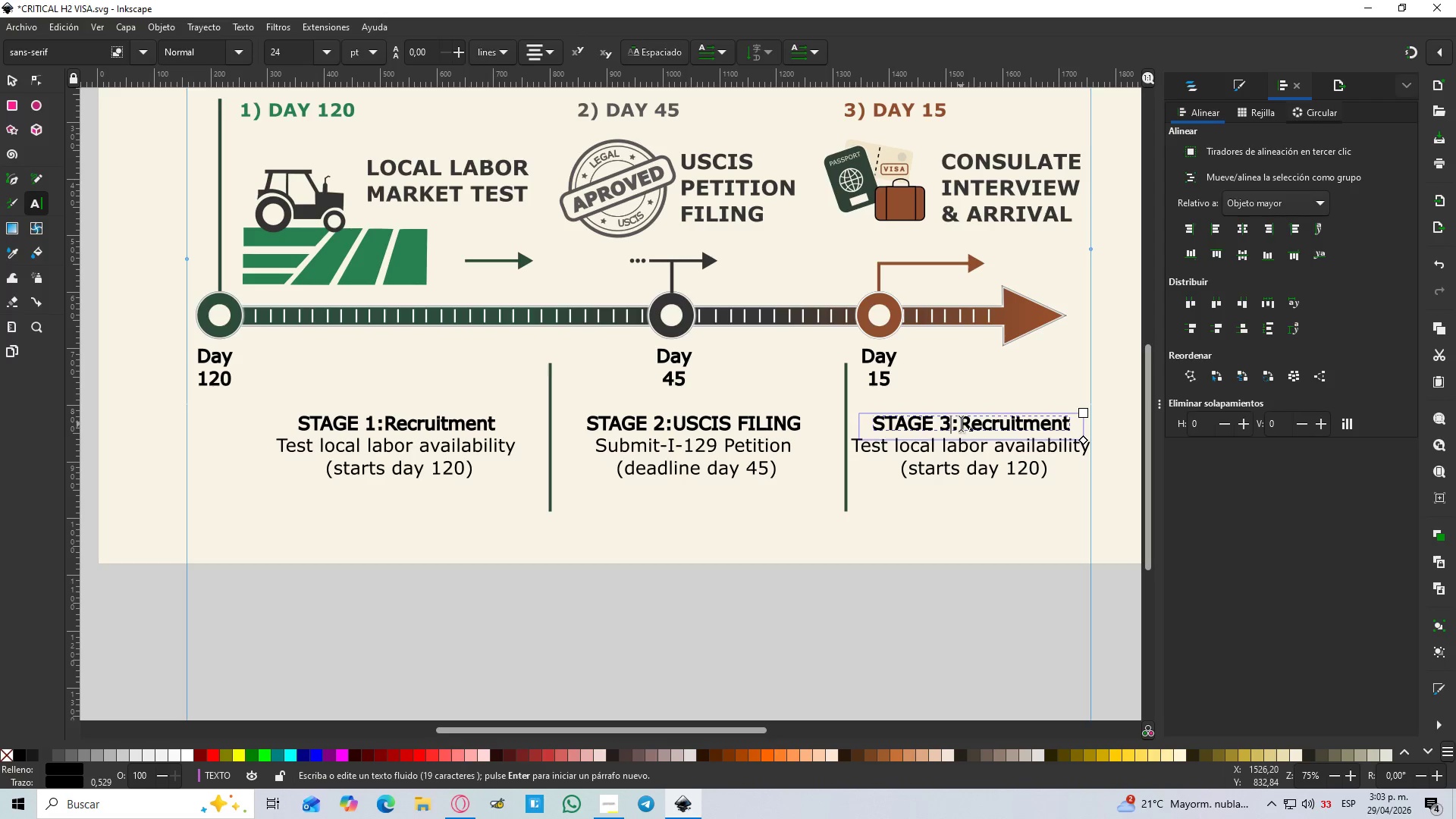 
key(ArrowRight)
 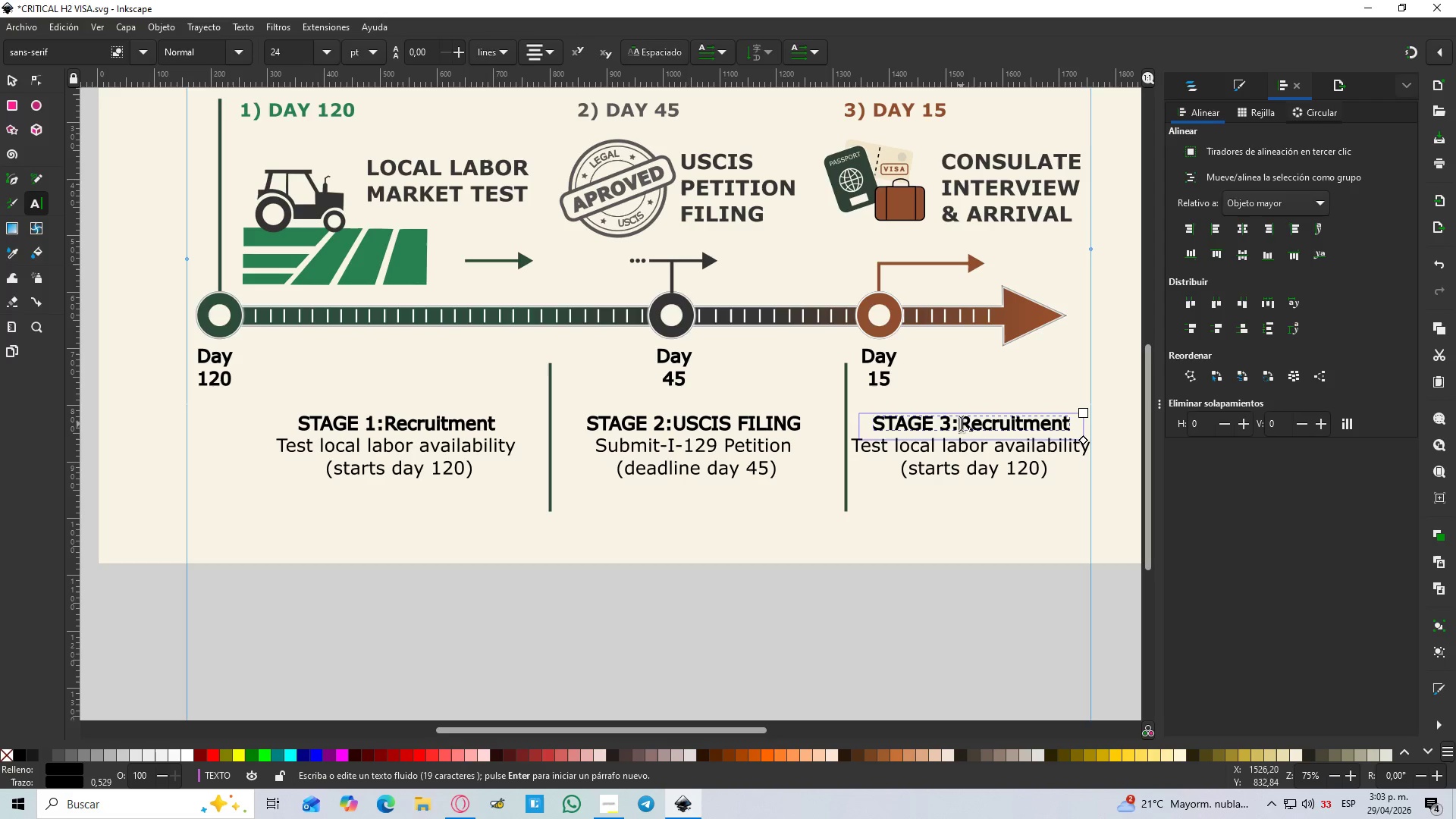 
key(ArrowRight)
 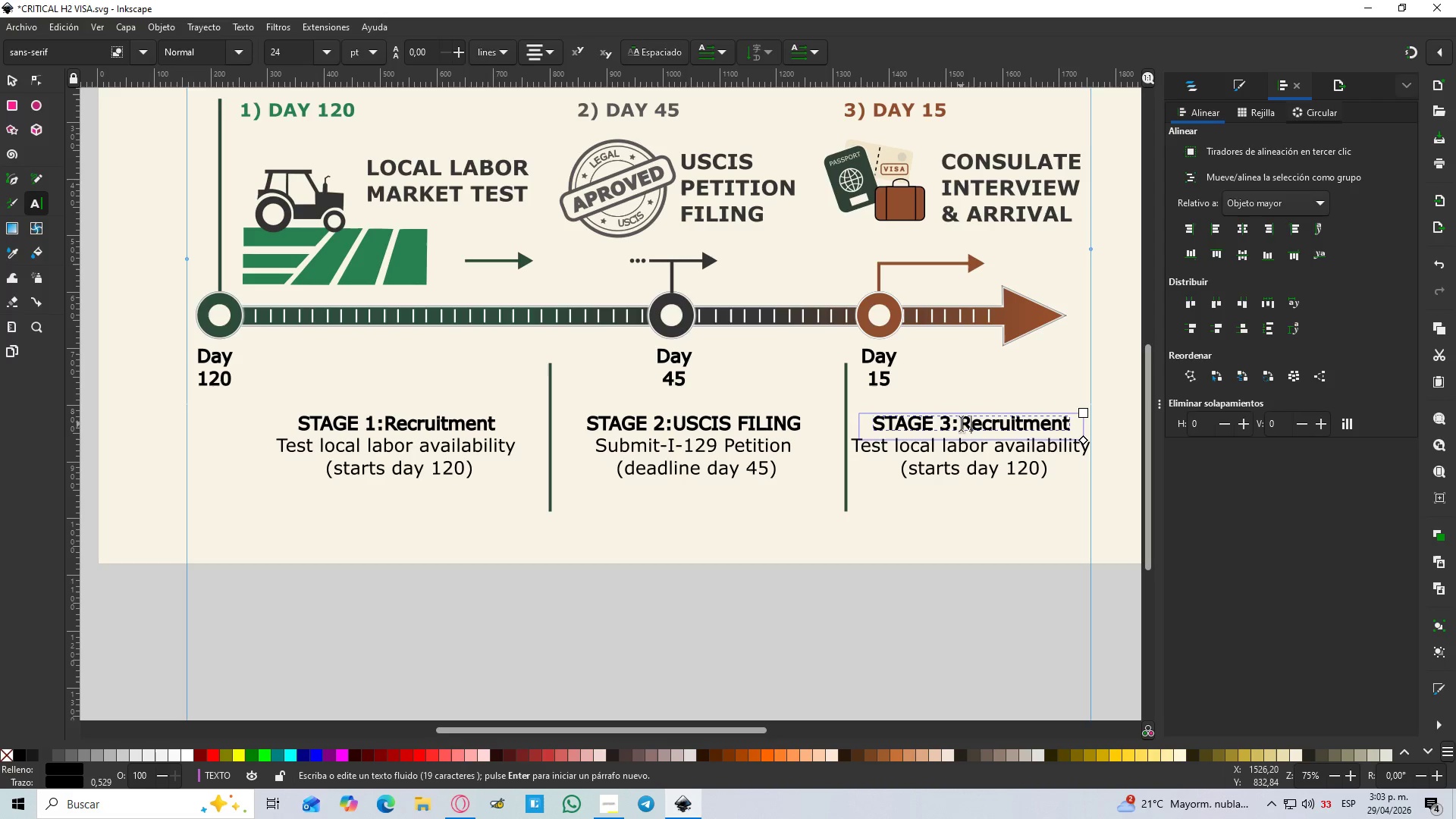 
key(ArrowRight)
 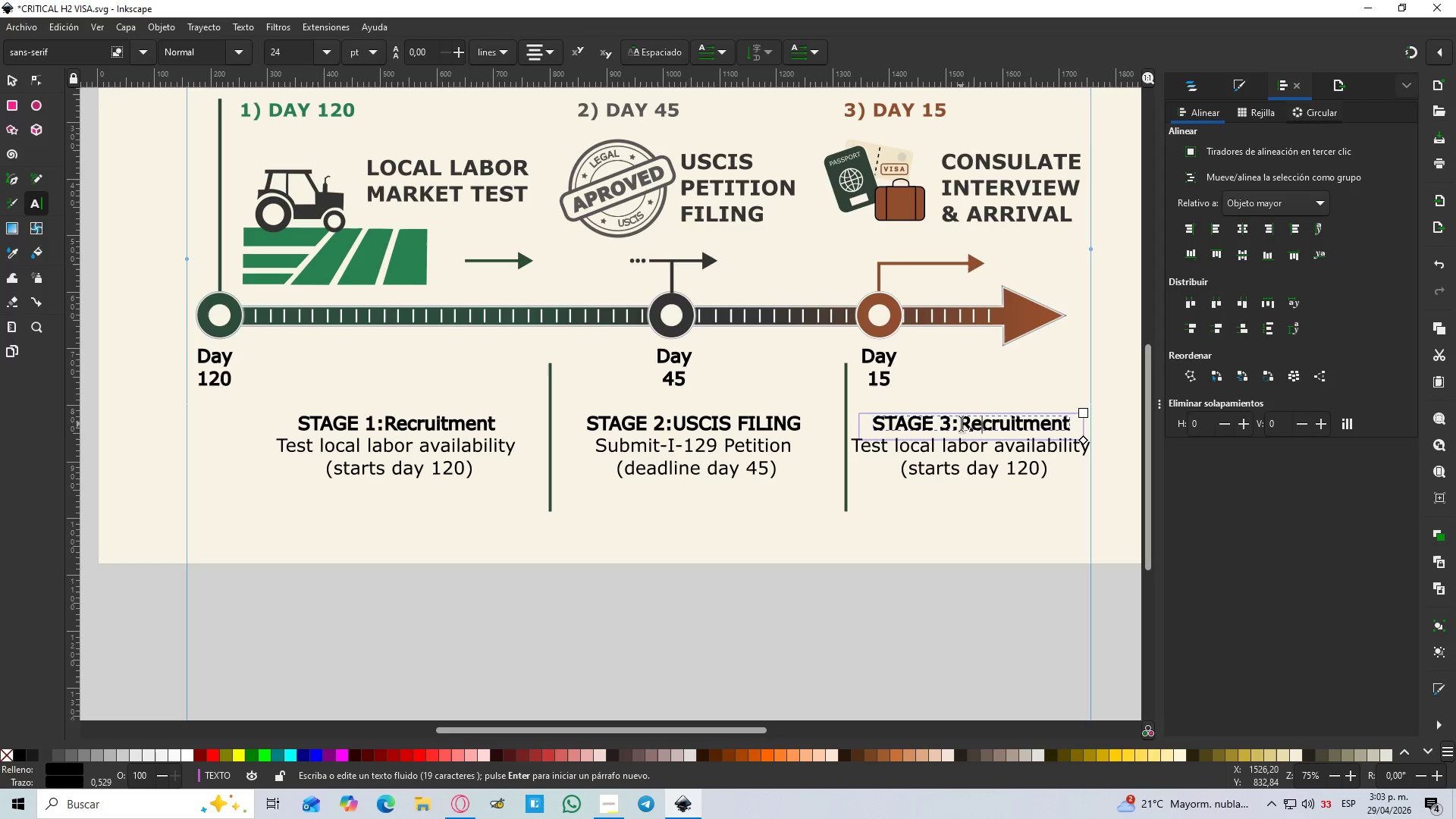 
key(ArrowRight)
 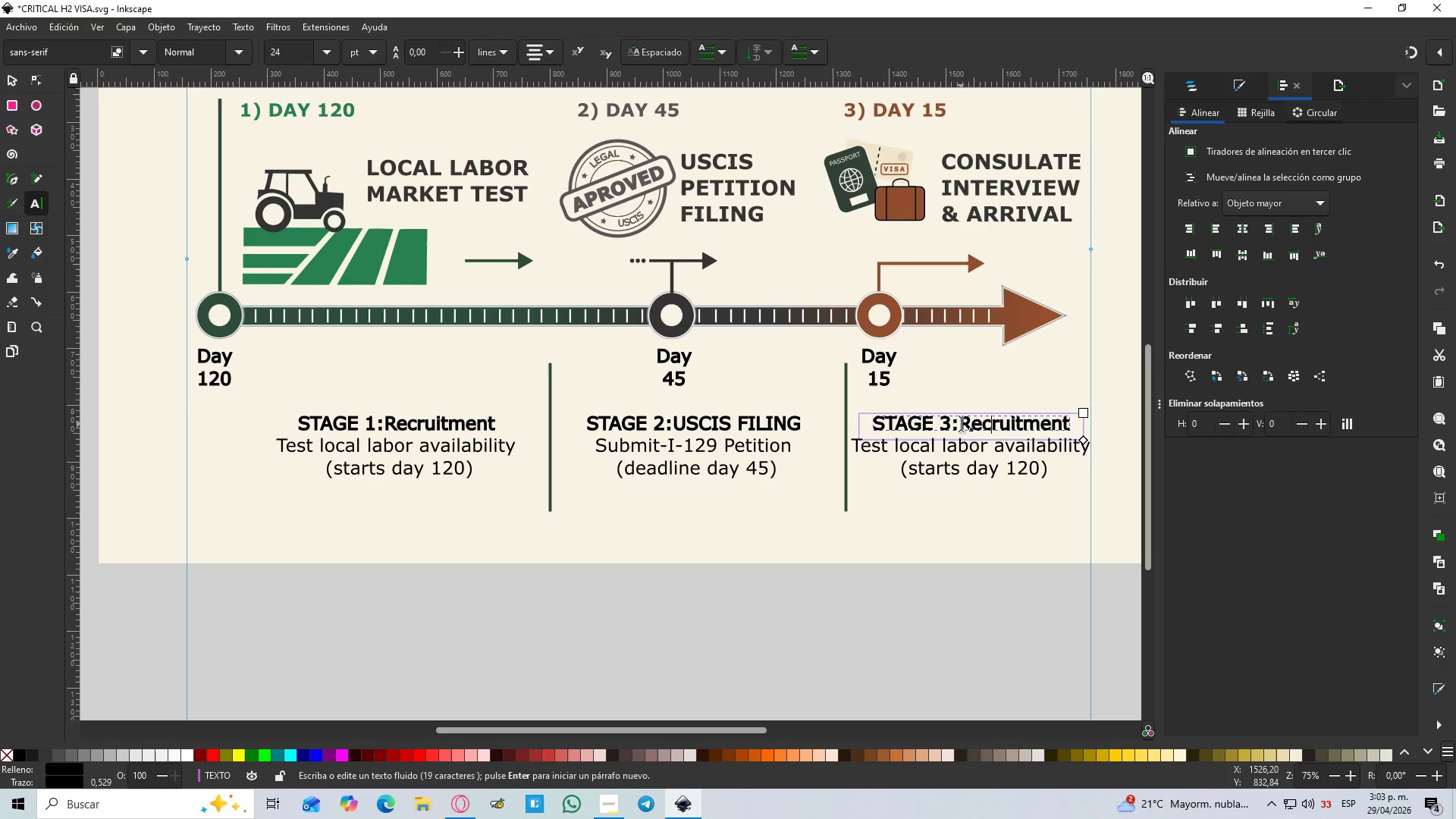 
key(ArrowRight)
 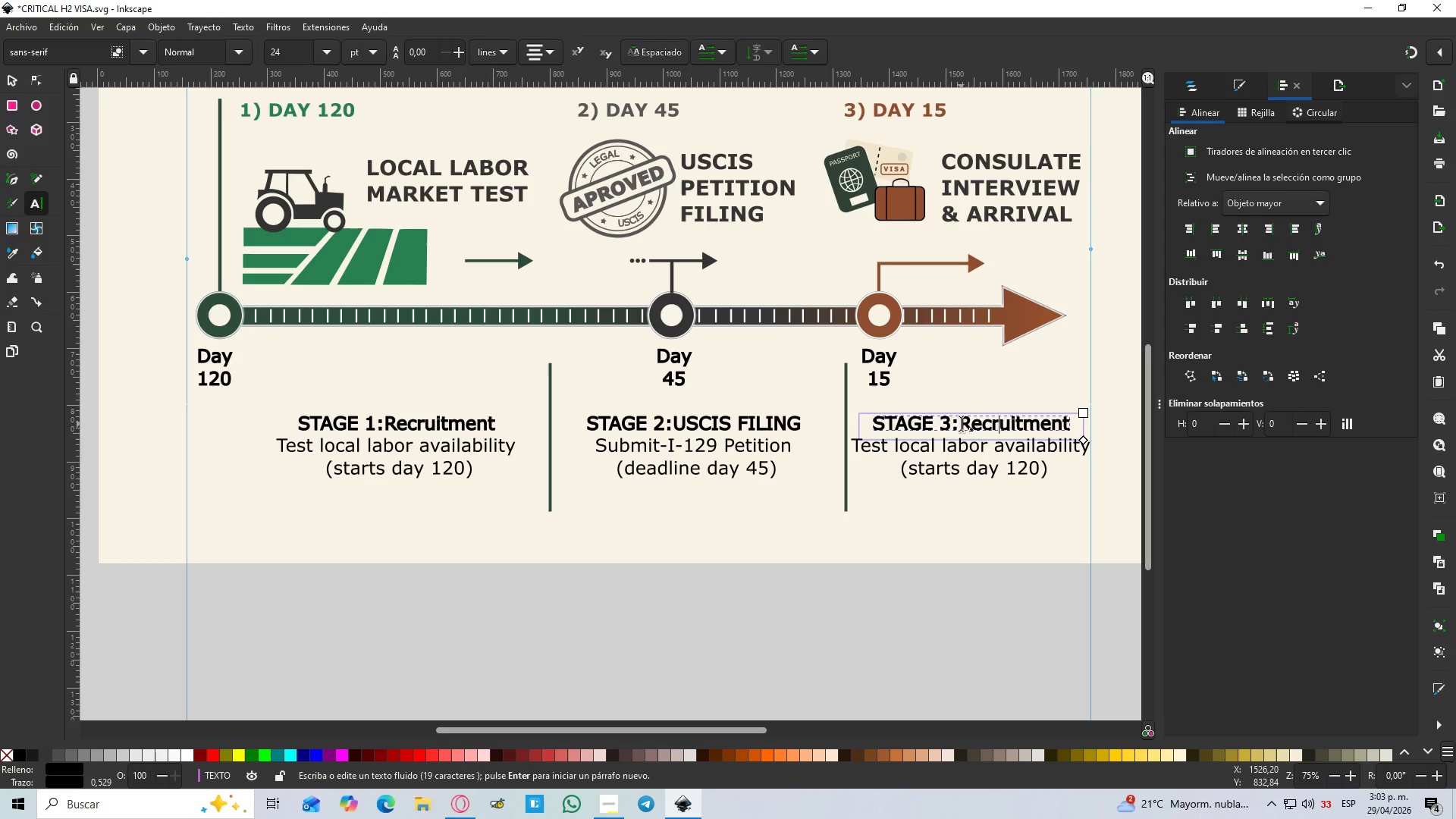 
key(ArrowRight)
 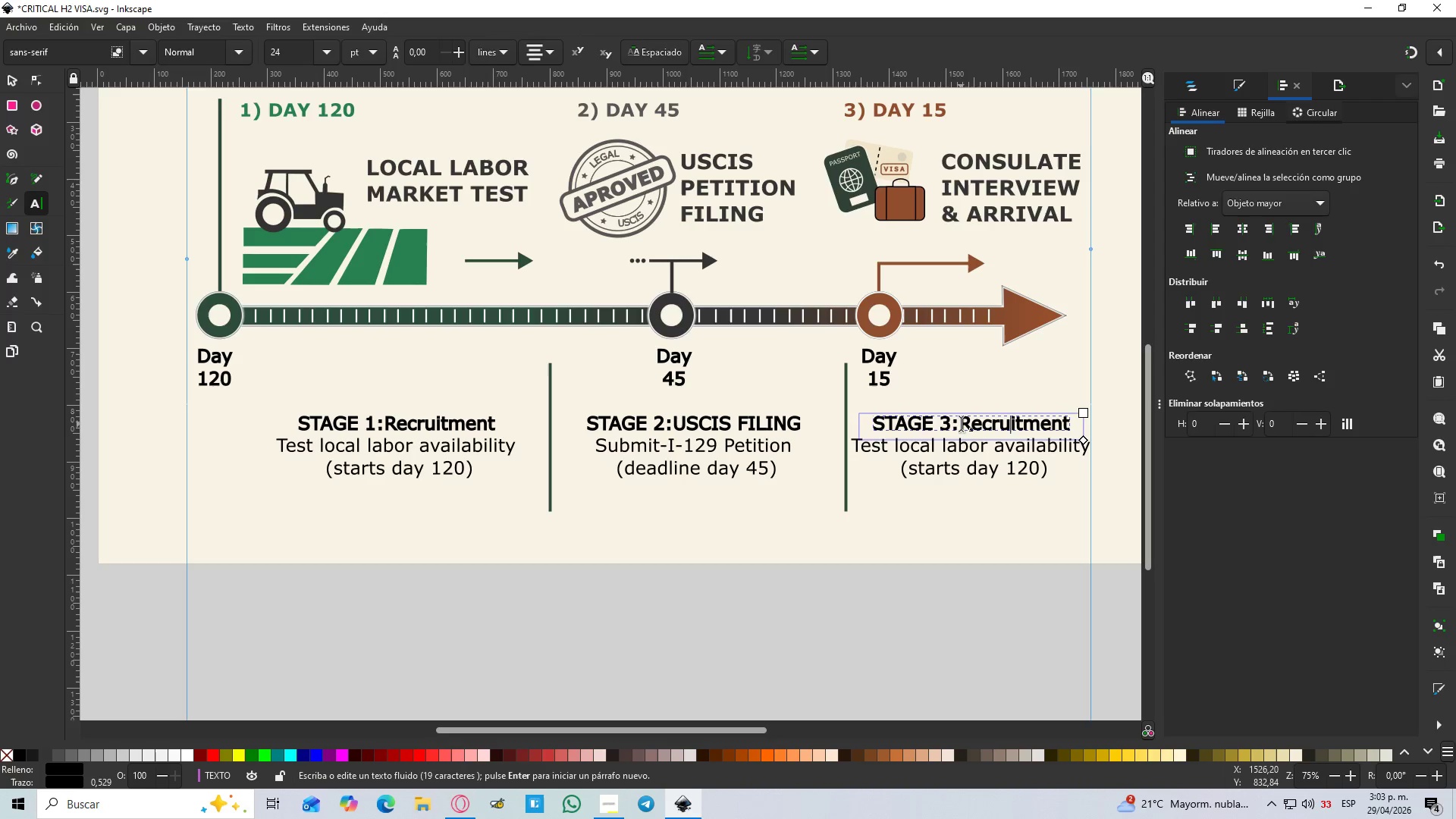 
key(ArrowRight)
 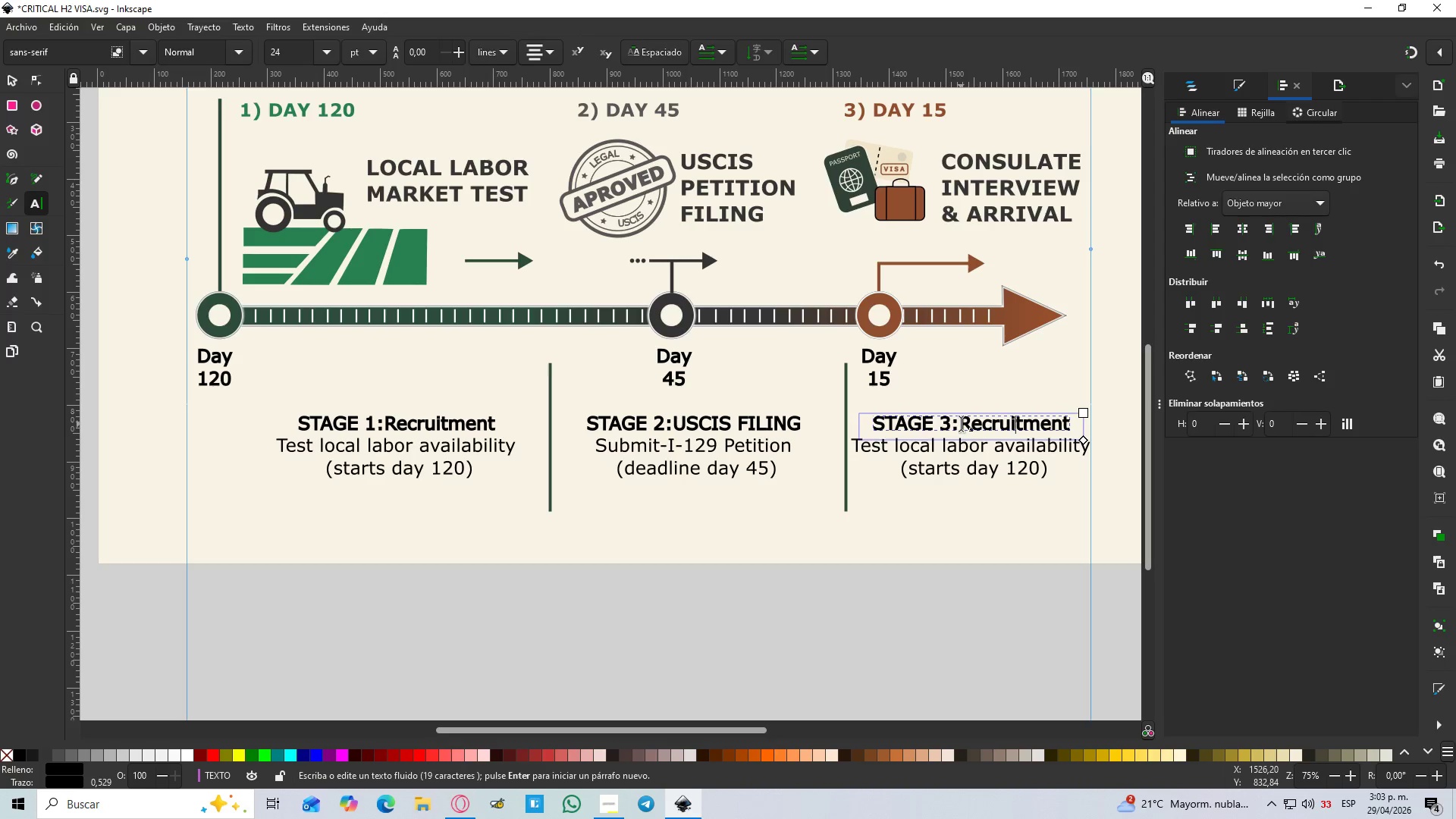 
key(ArrowRight)
 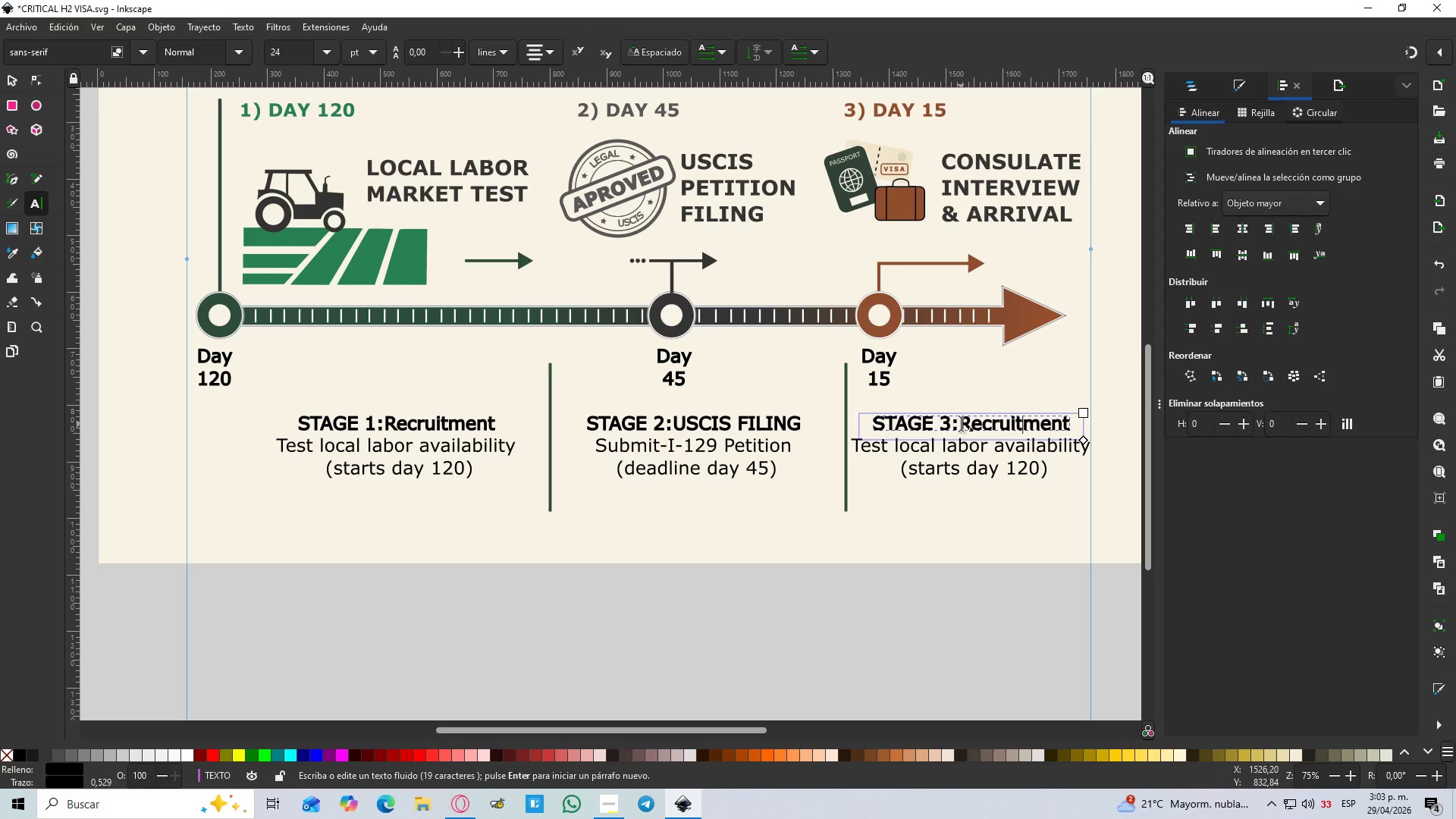 
key(ArrowRight)
 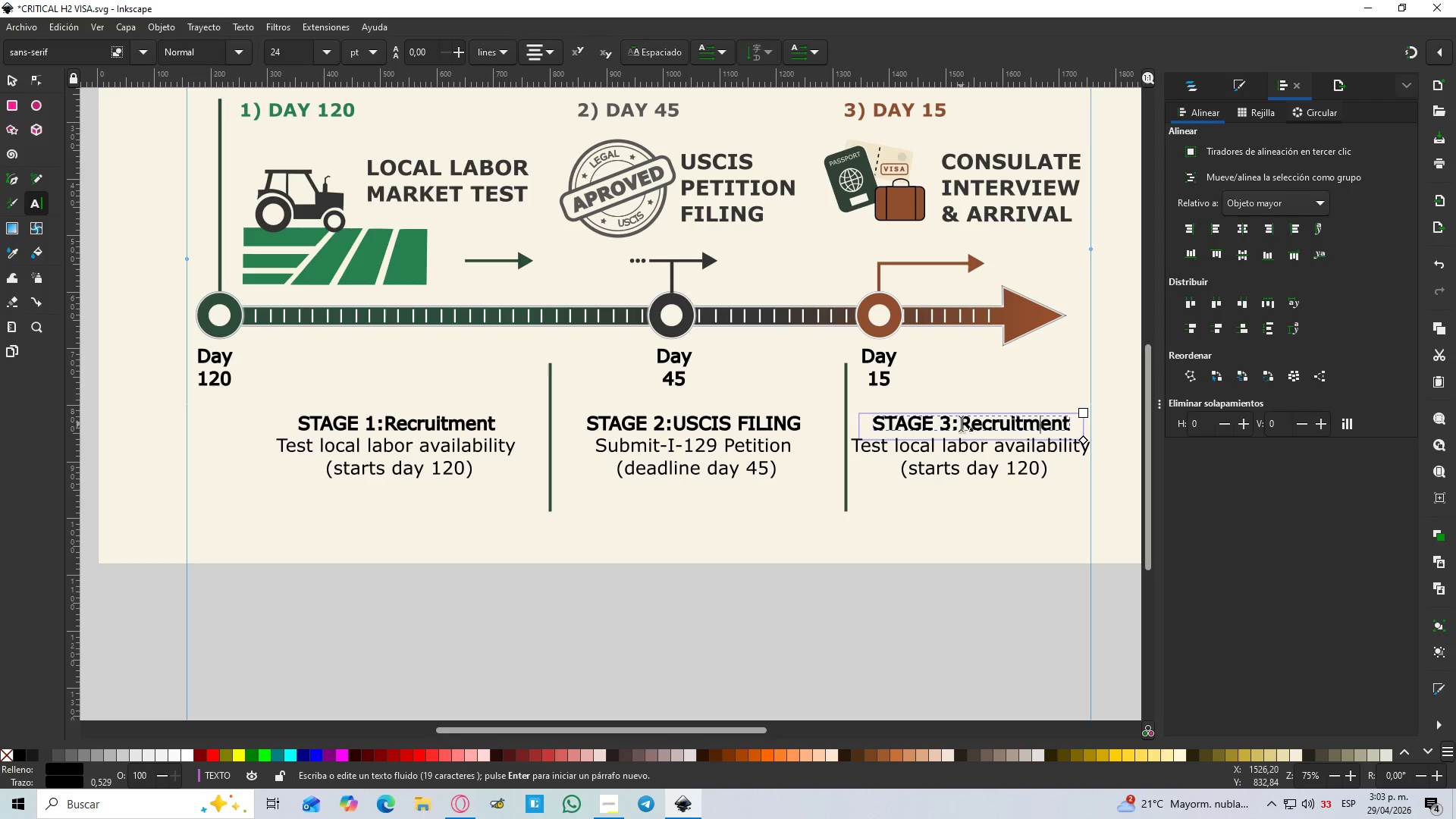 
key(ArrowRight)
 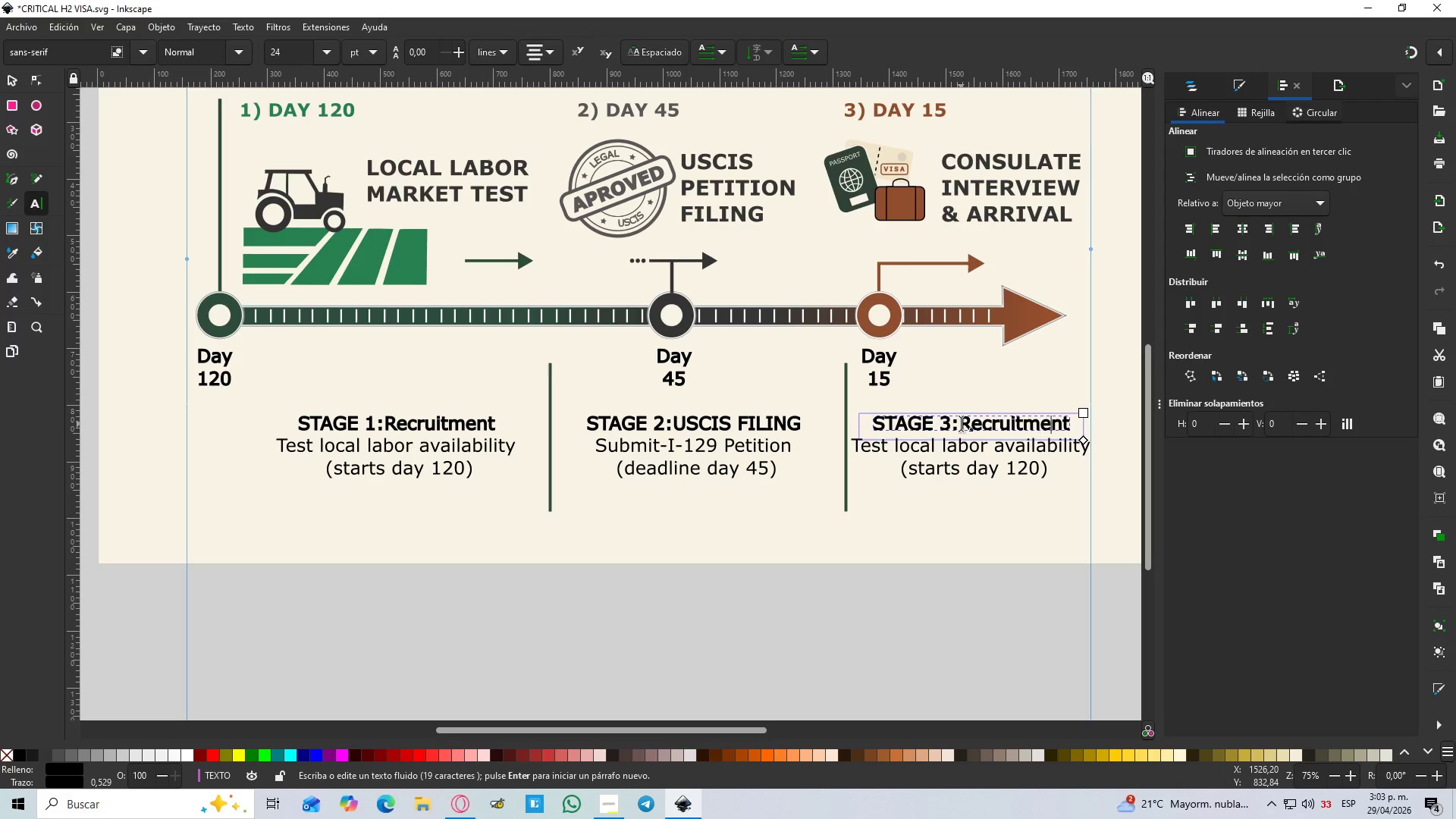 
key(ArrowRight)
 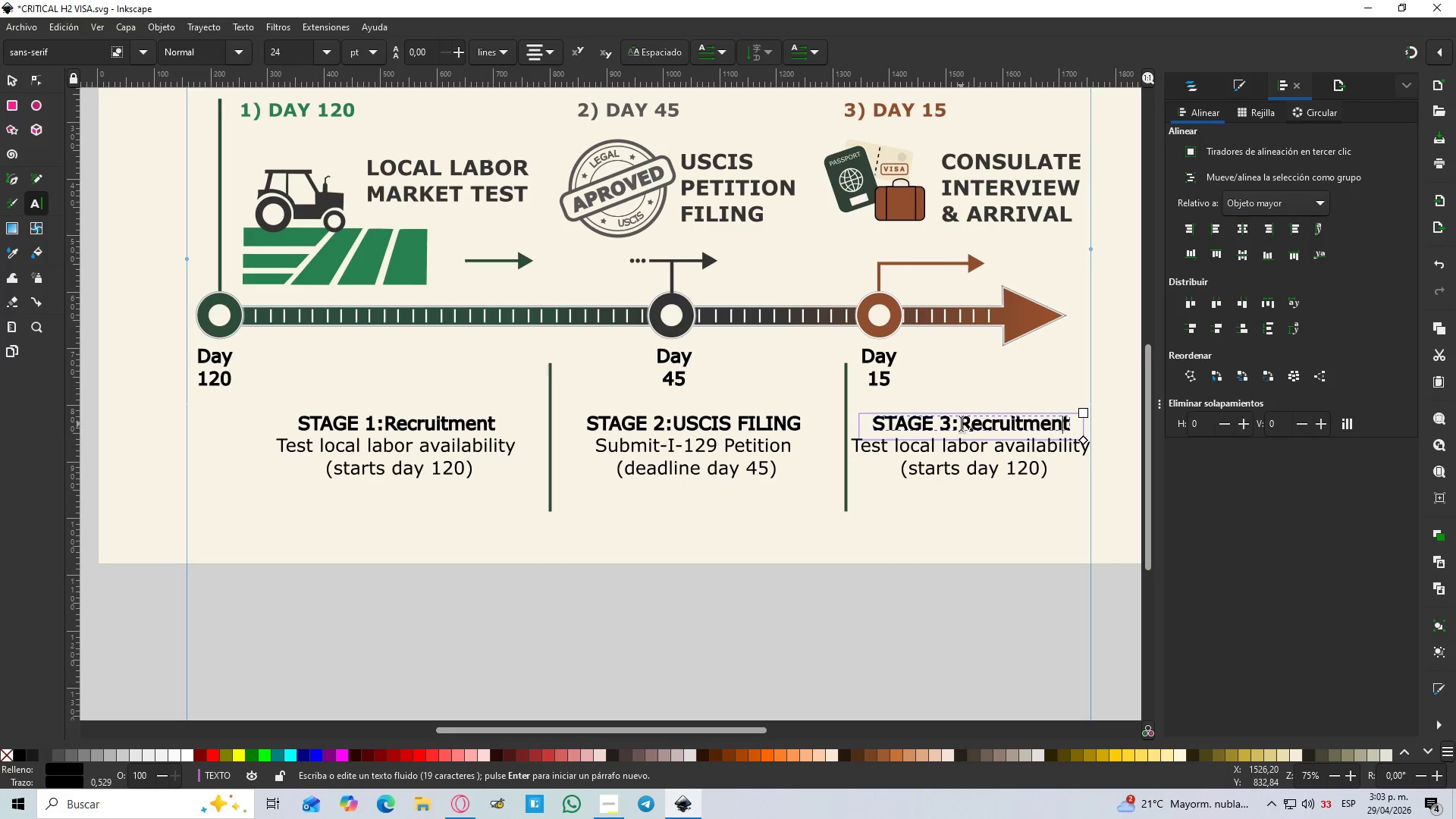 
key(ArrowRight)
 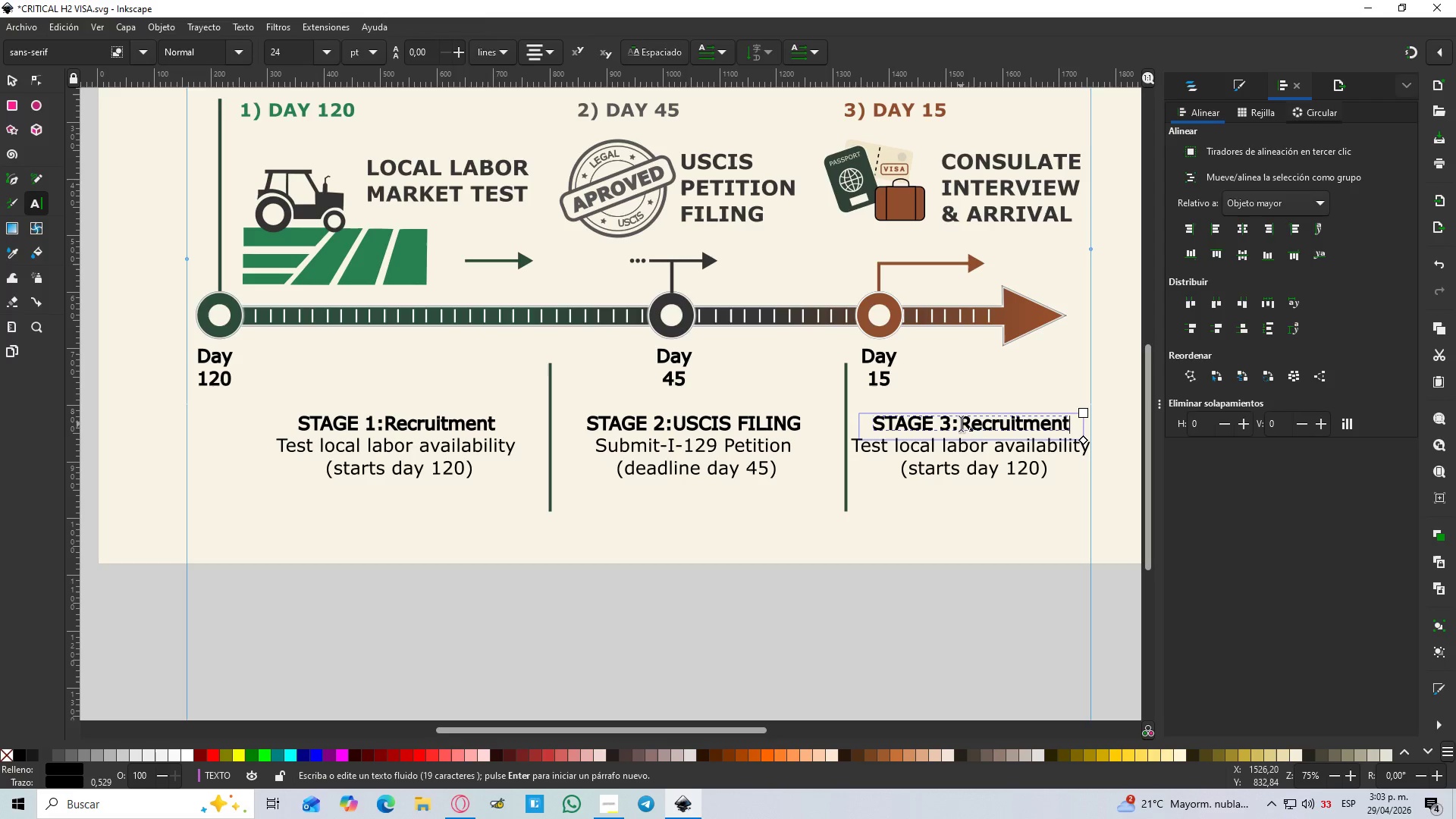 
hold_key(key=Backspace, duration=0.88)
 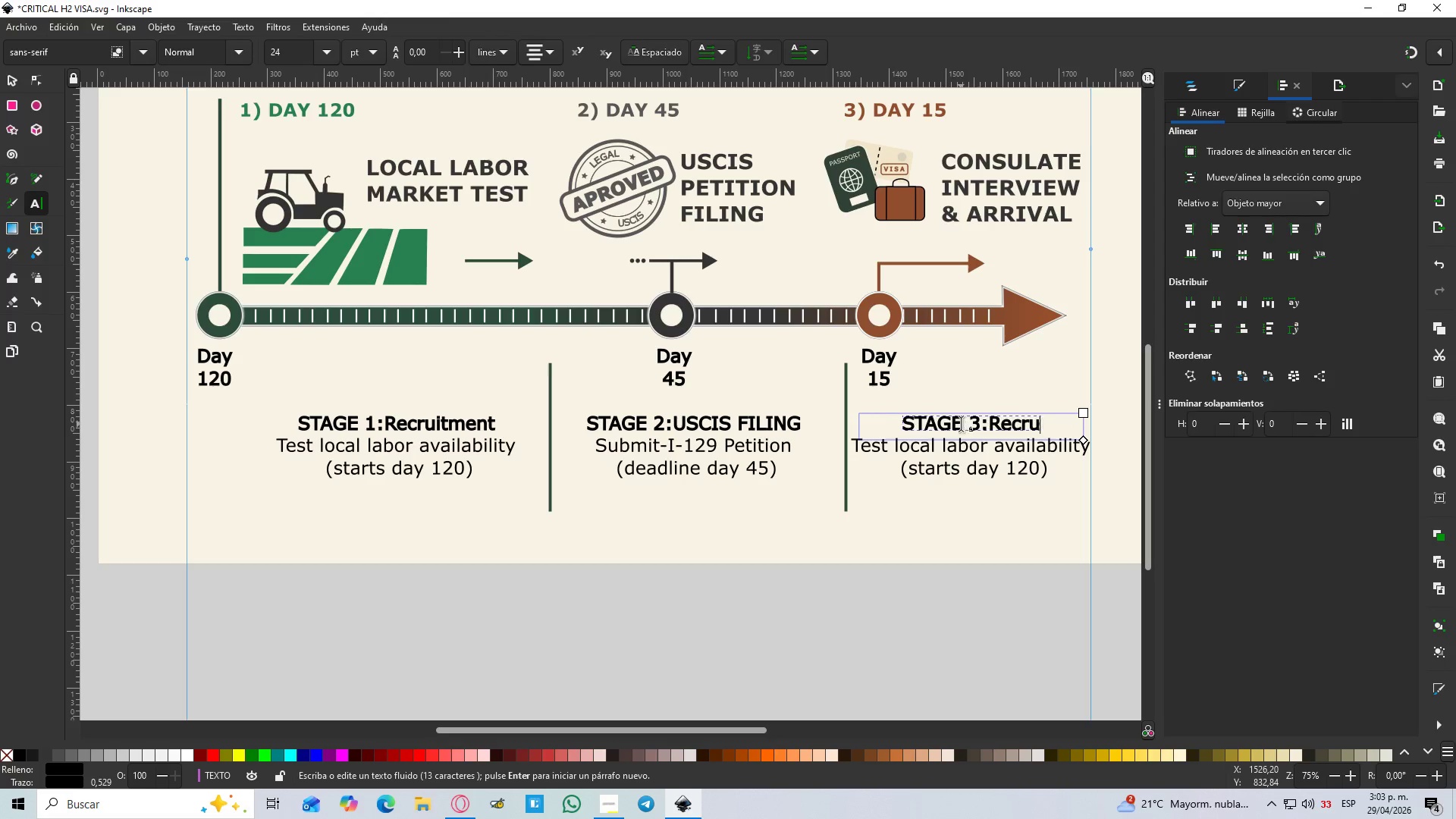 
key(Backspace)
key(Backspace)
key(Backspace)
key(Backspace)
type(Intervie ^ travel)
 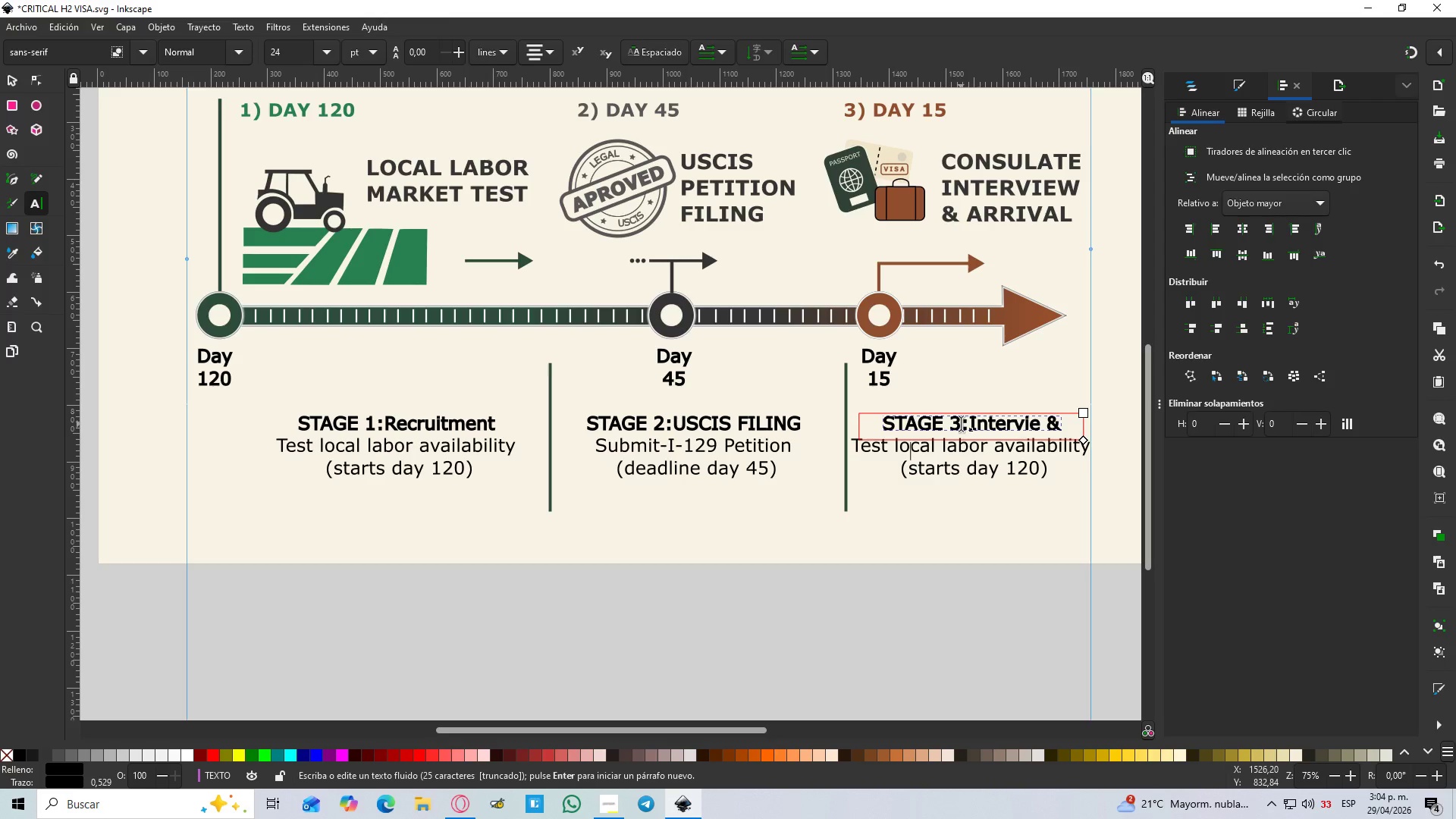 
left_click_drag(start_coordinate=[1085, 431], to_coordinate=[1094, 450])
 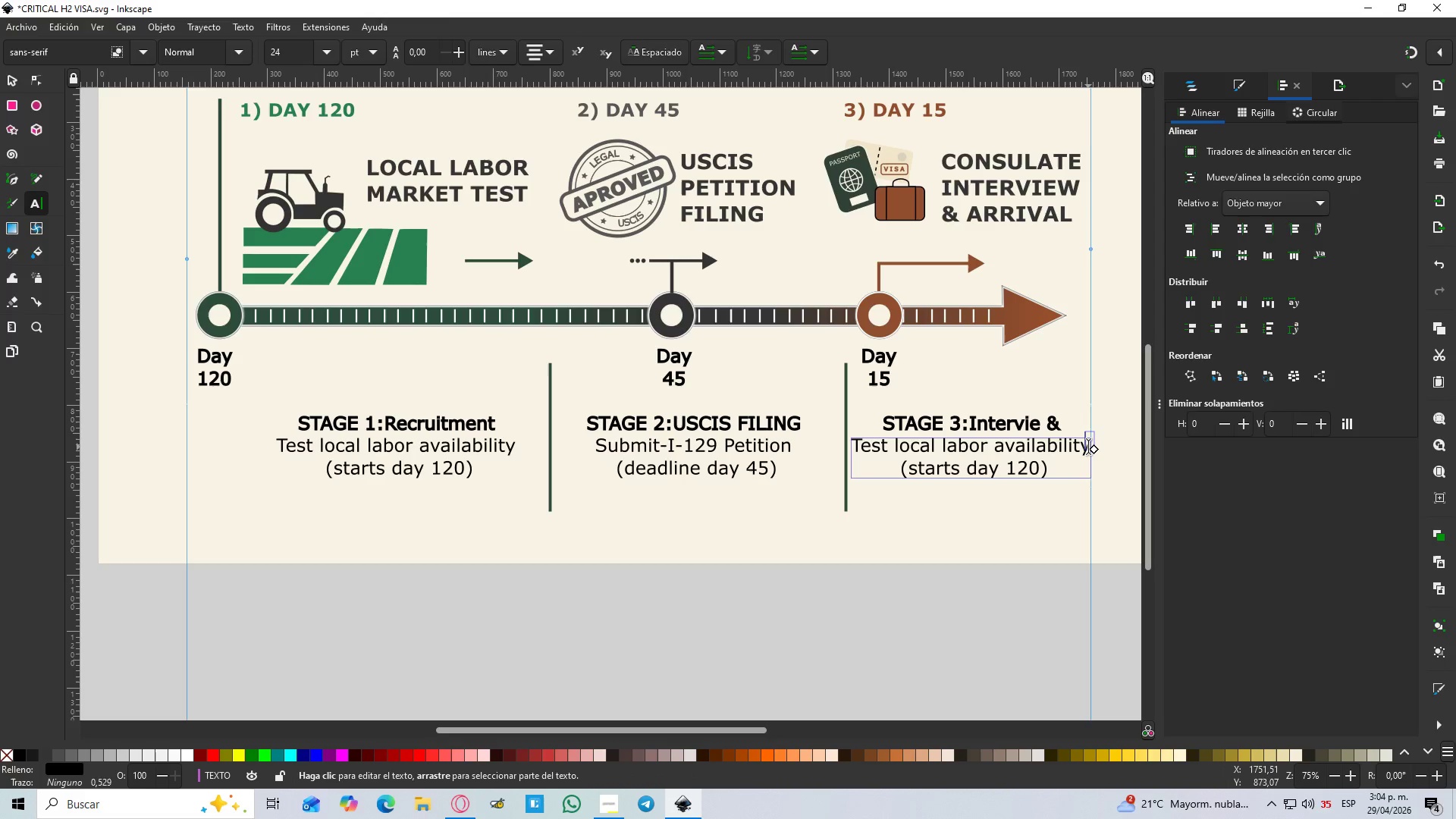 
key(Control+Z)
 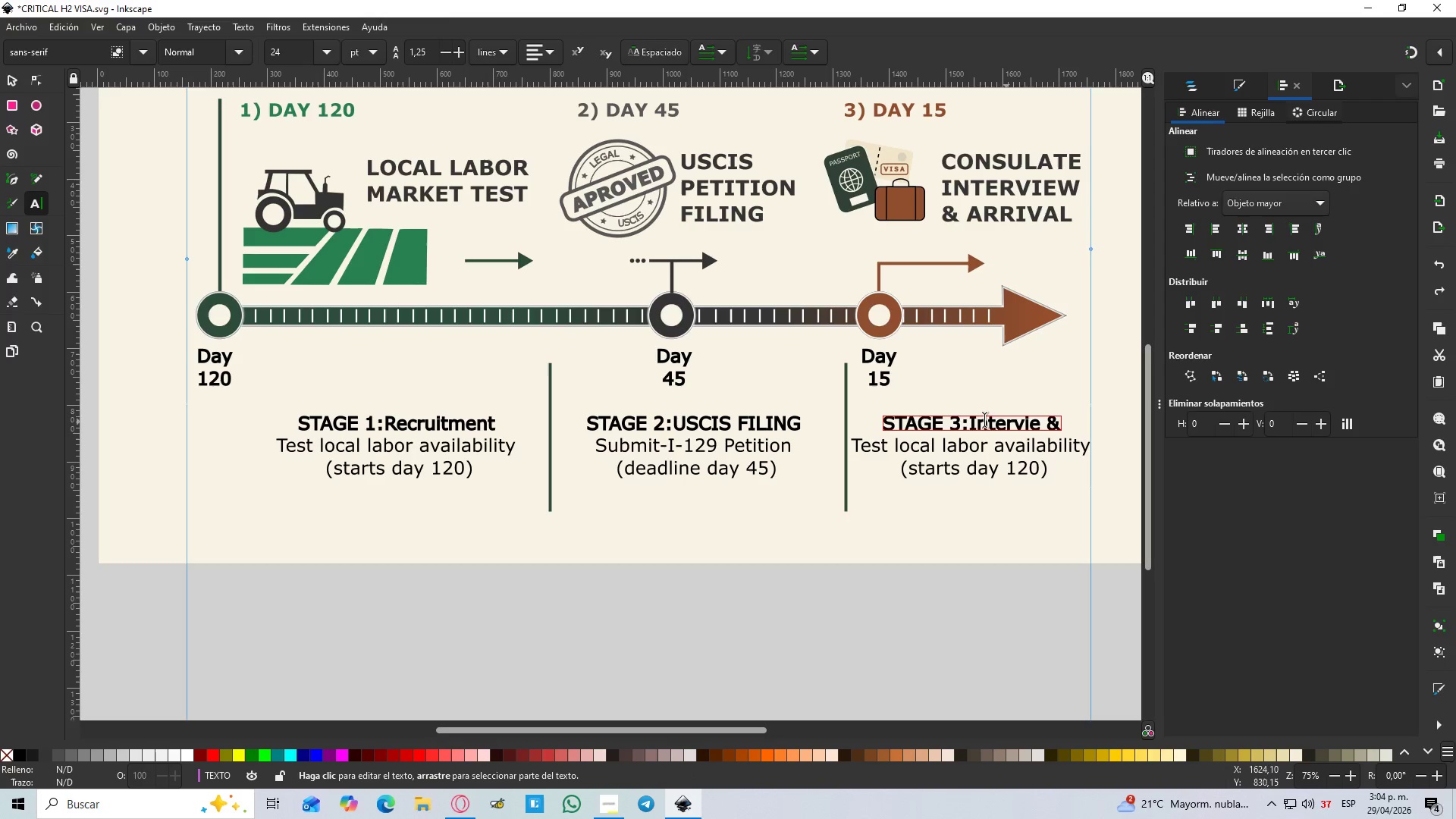 
left_click([962, 422])
 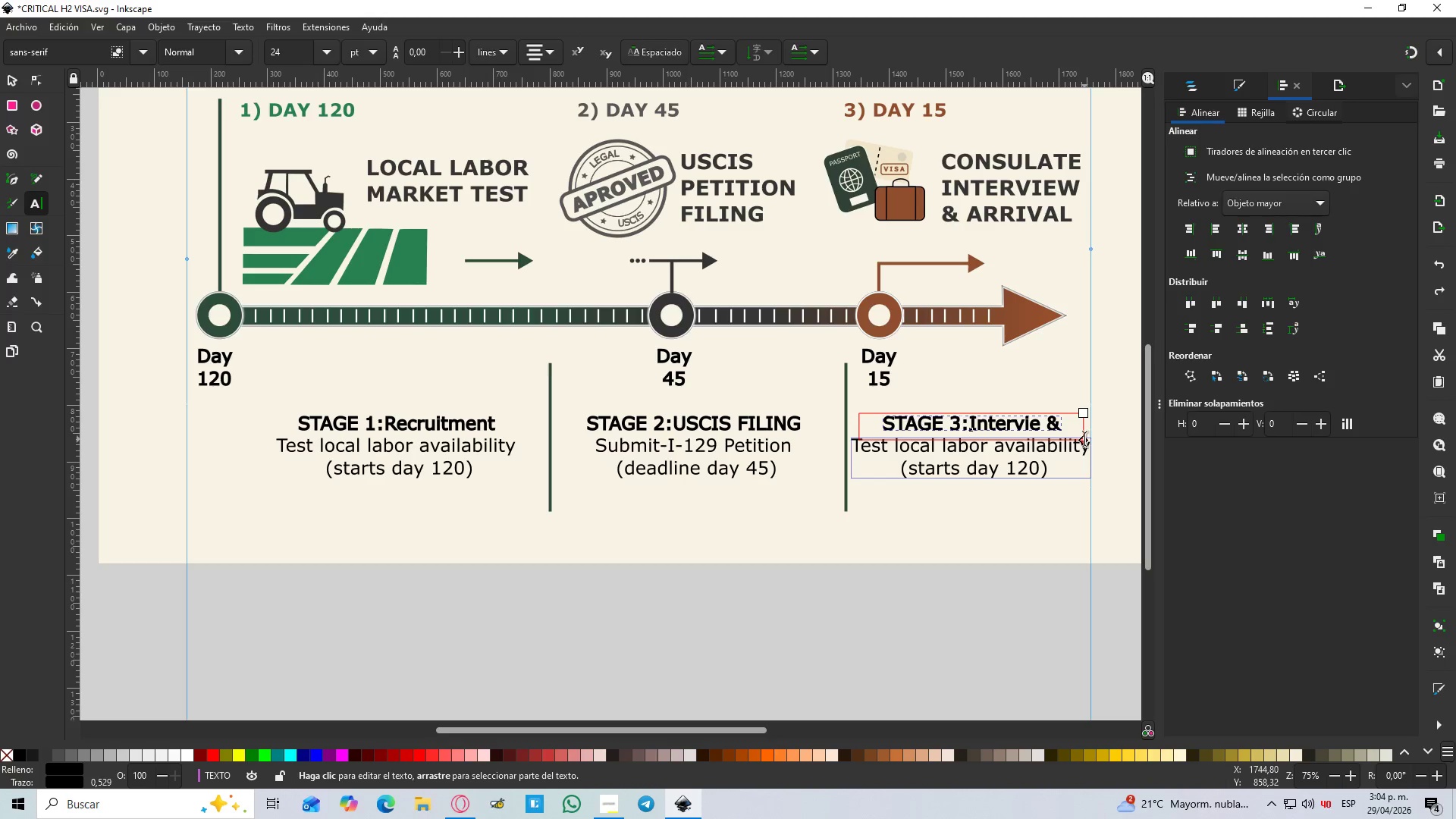 
left_click_drag(start_coordinate=[1084, 439], to_coordinate=[1093, 461])
 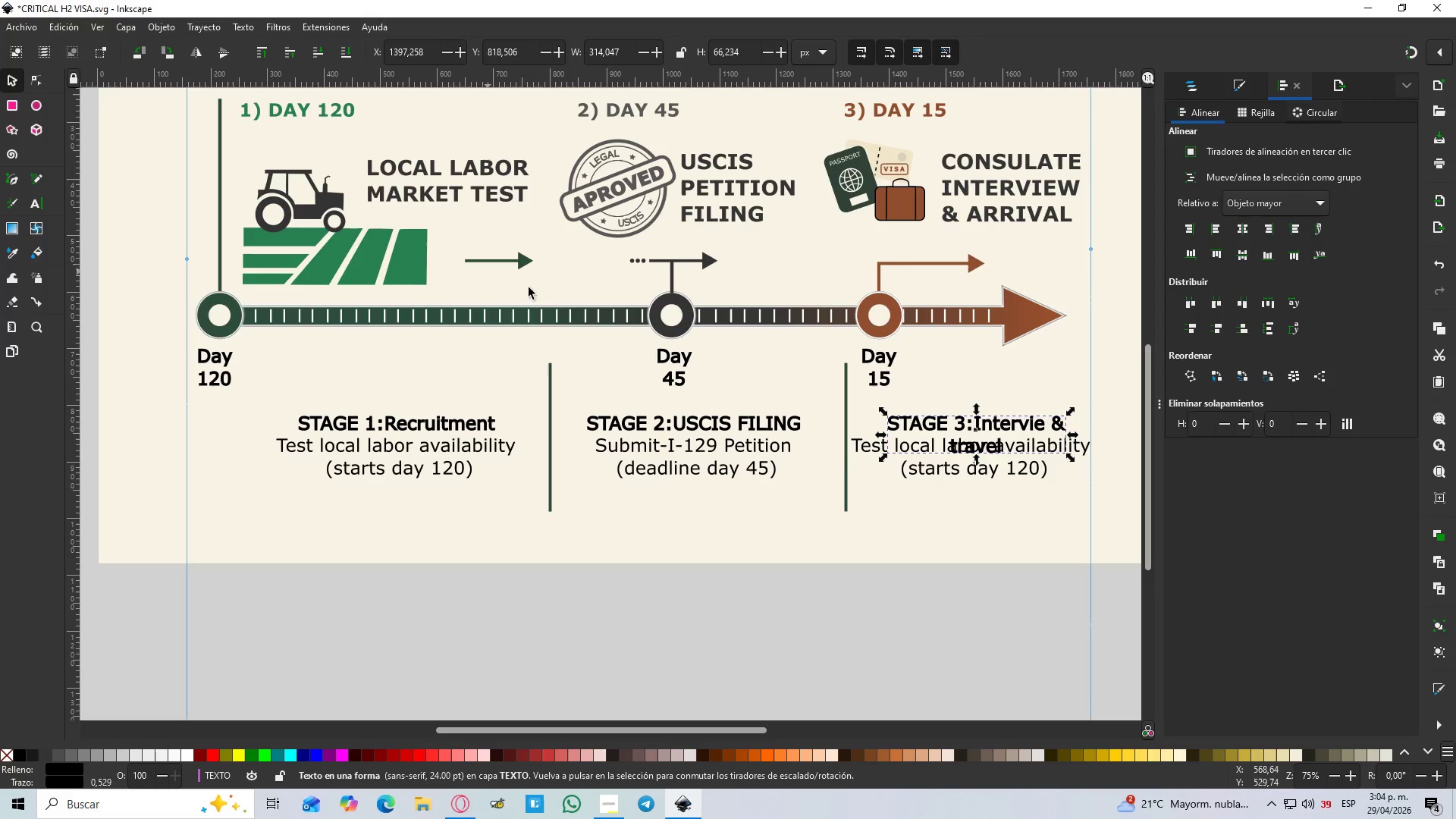 
left_click_drag(start_coordinate=[918, 471], to_coordinate=[924, 492])
 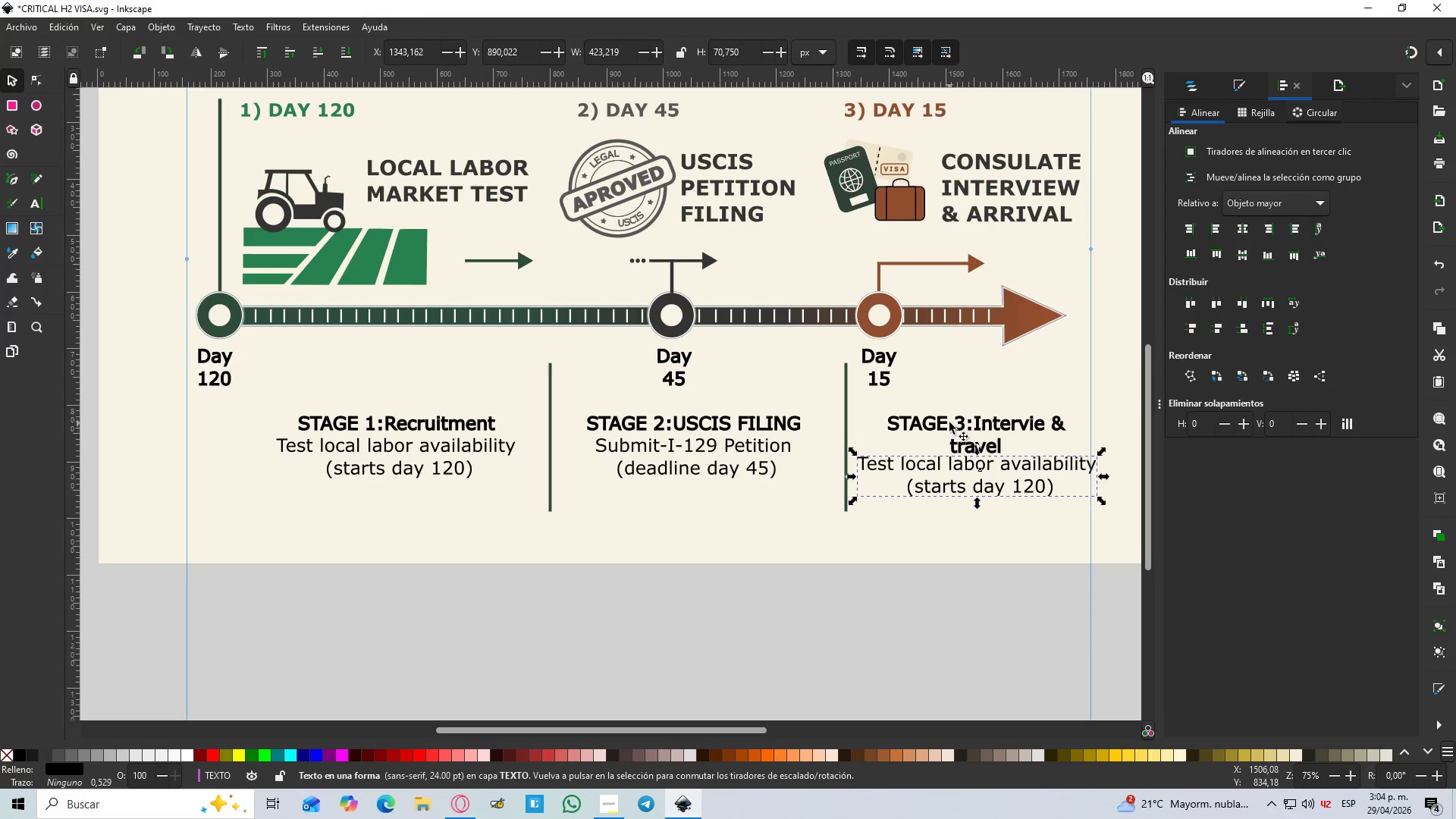 
left_click_drag(start_coordinate=[949, 422], to_coordinate=[940, 403])
 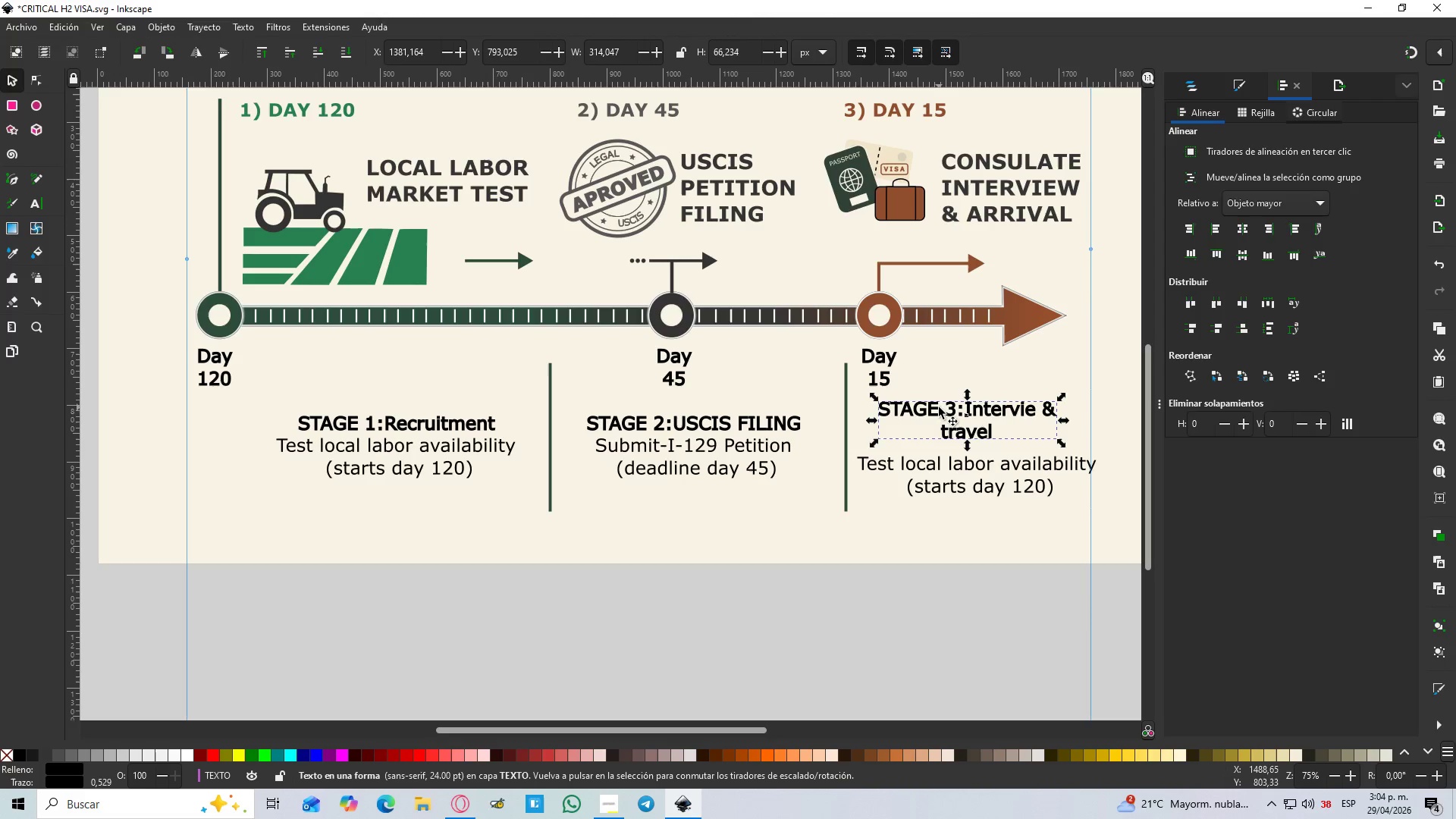 
left_click_drag(start_coordinate=[938, 407], to_coordinate=[913, 408])
 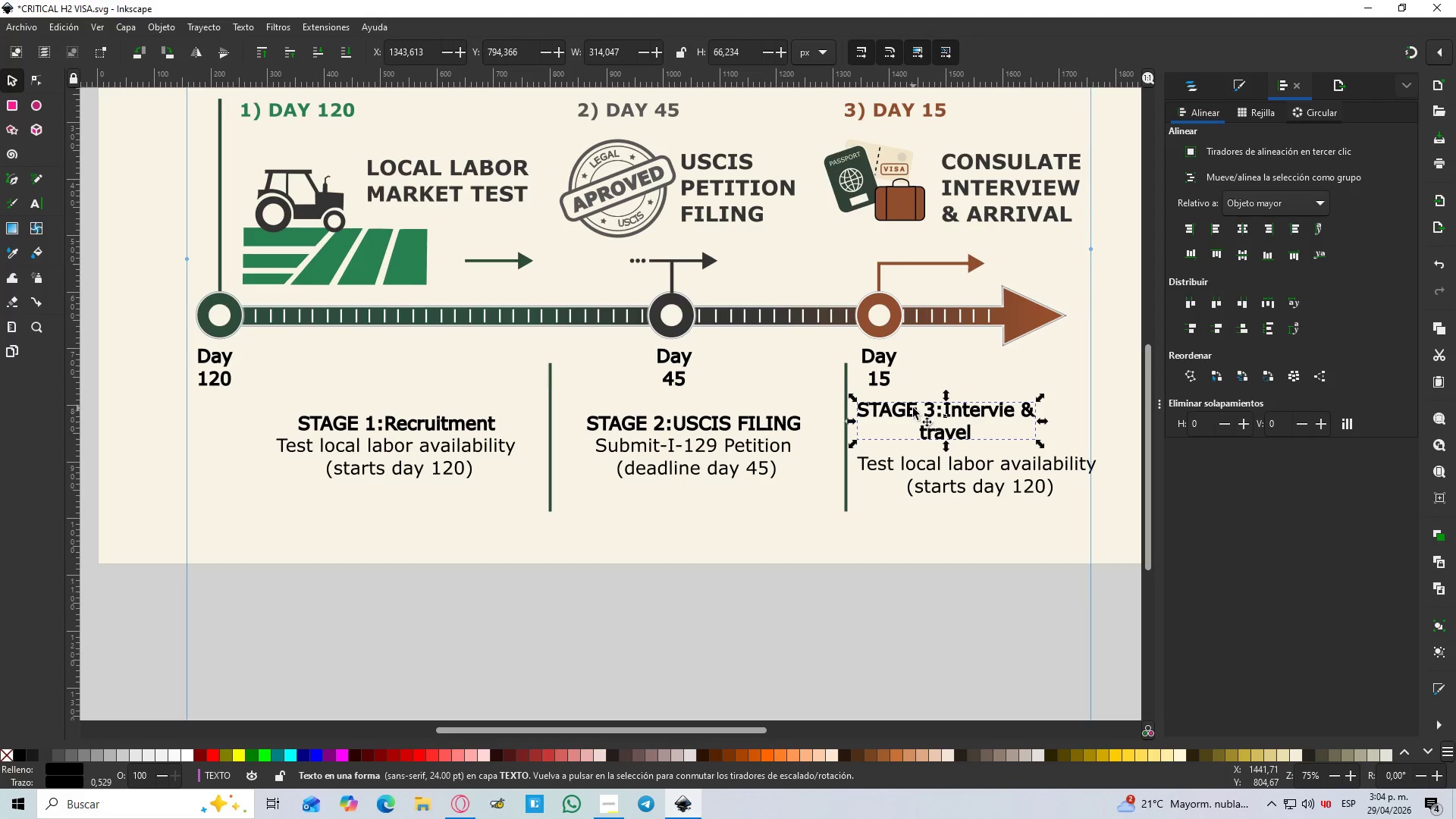 
double_click([913, 408])
 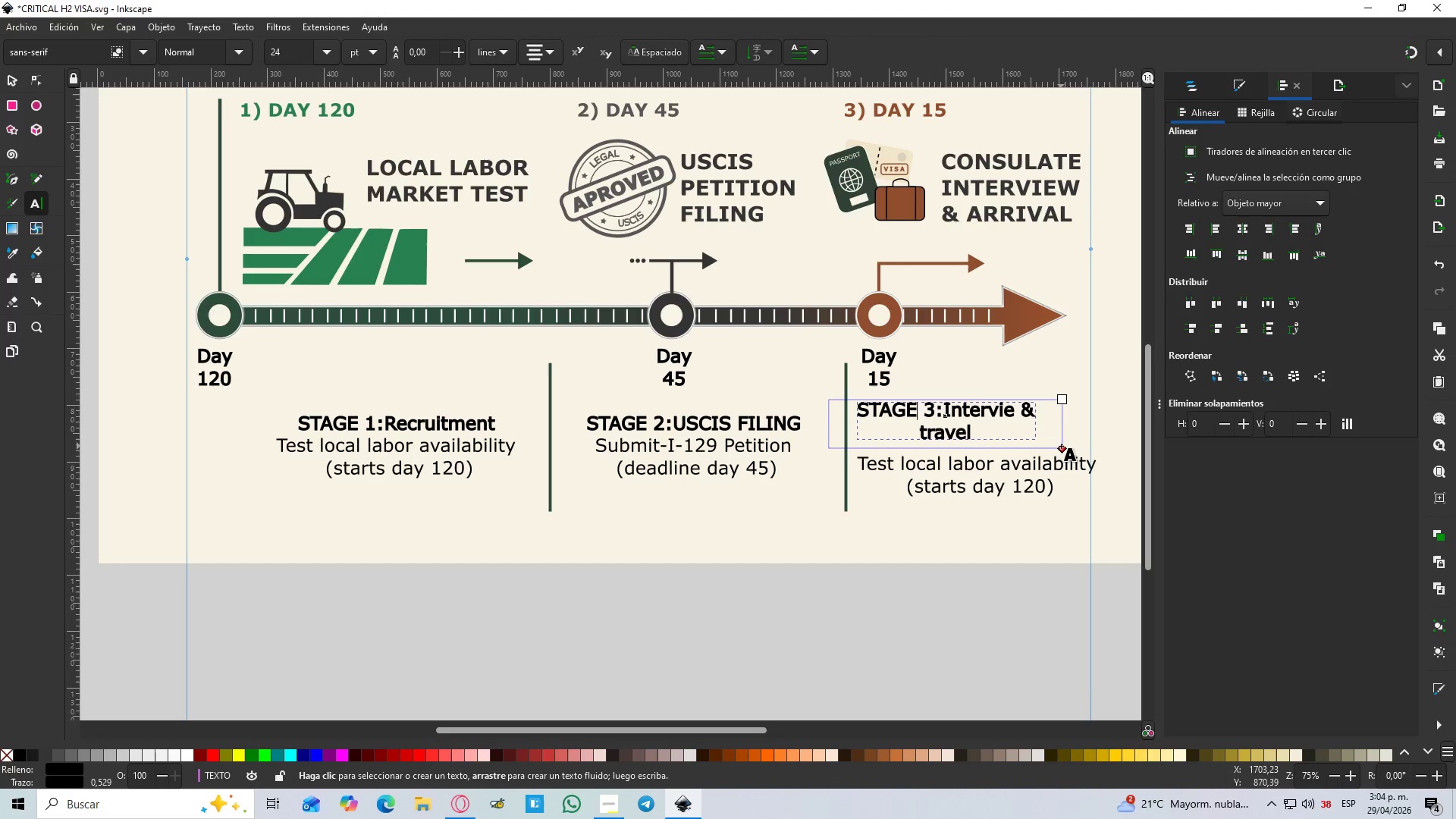 
left_click_drag(start_coordinate=[1061, 447], to_coordinate=[1089, 438])
 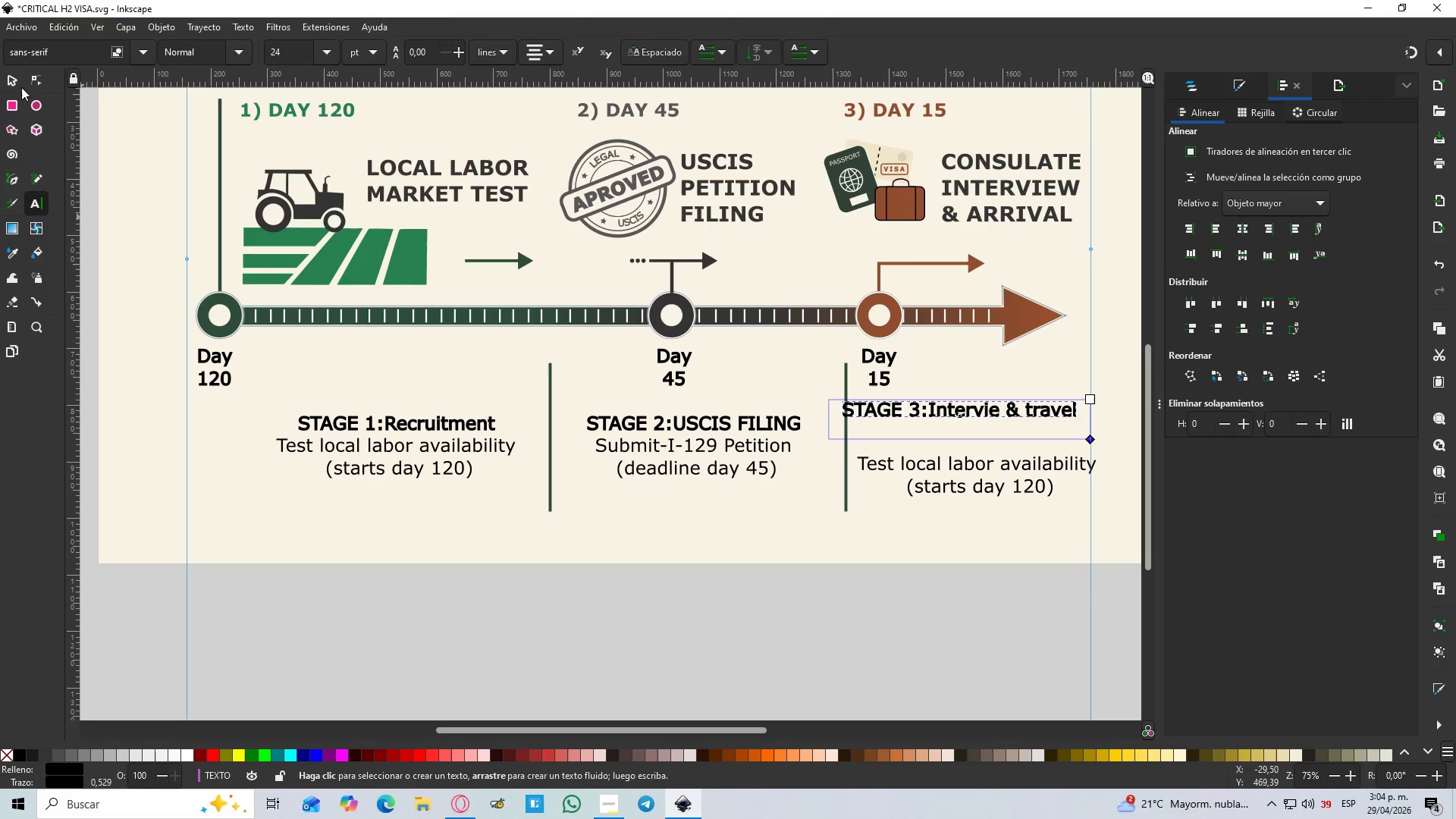 
left_click([15, 80])
 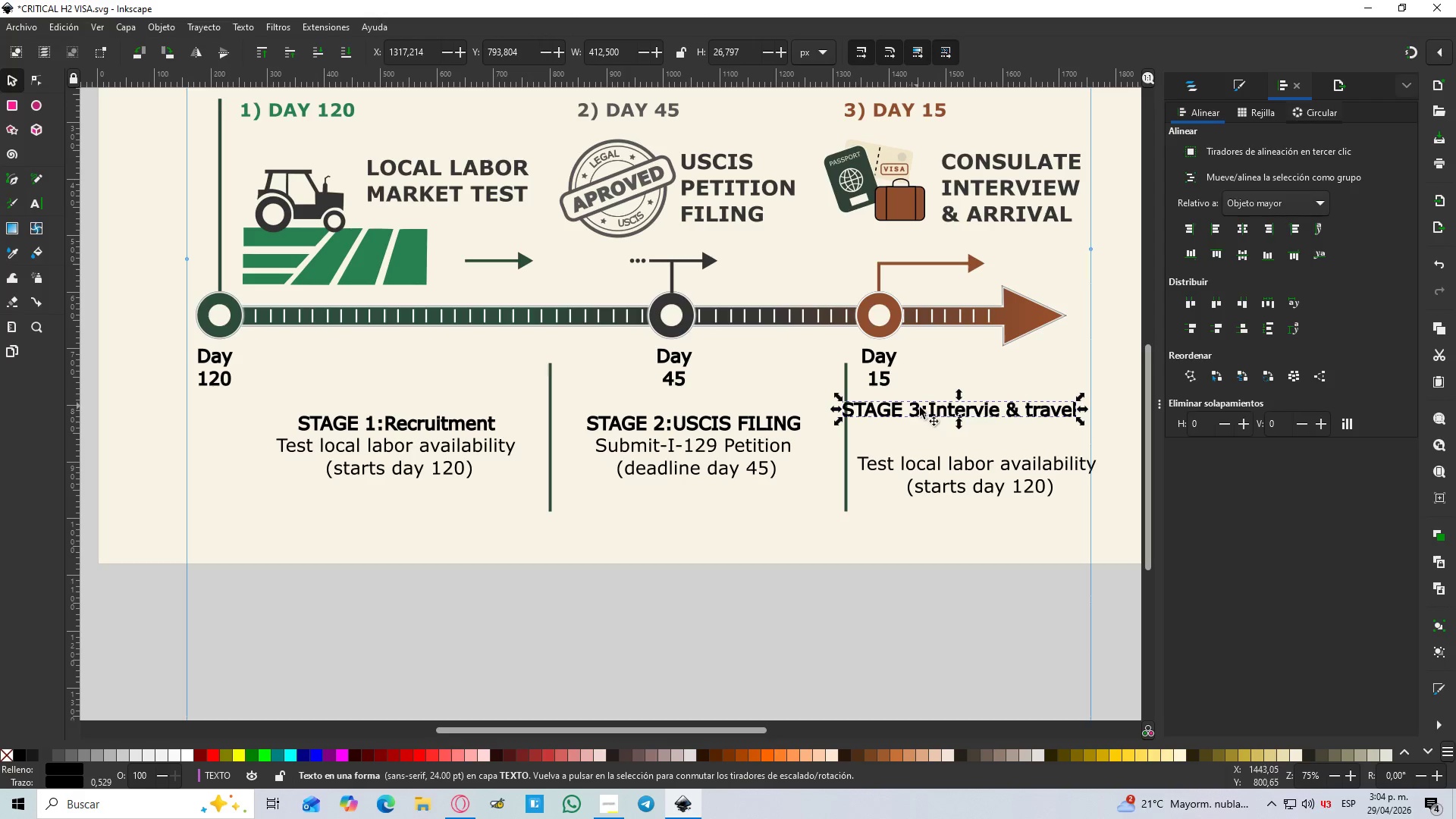 
left_click_drag(start_coordinate=[921, 409], to_coordinate=[937, 419])
 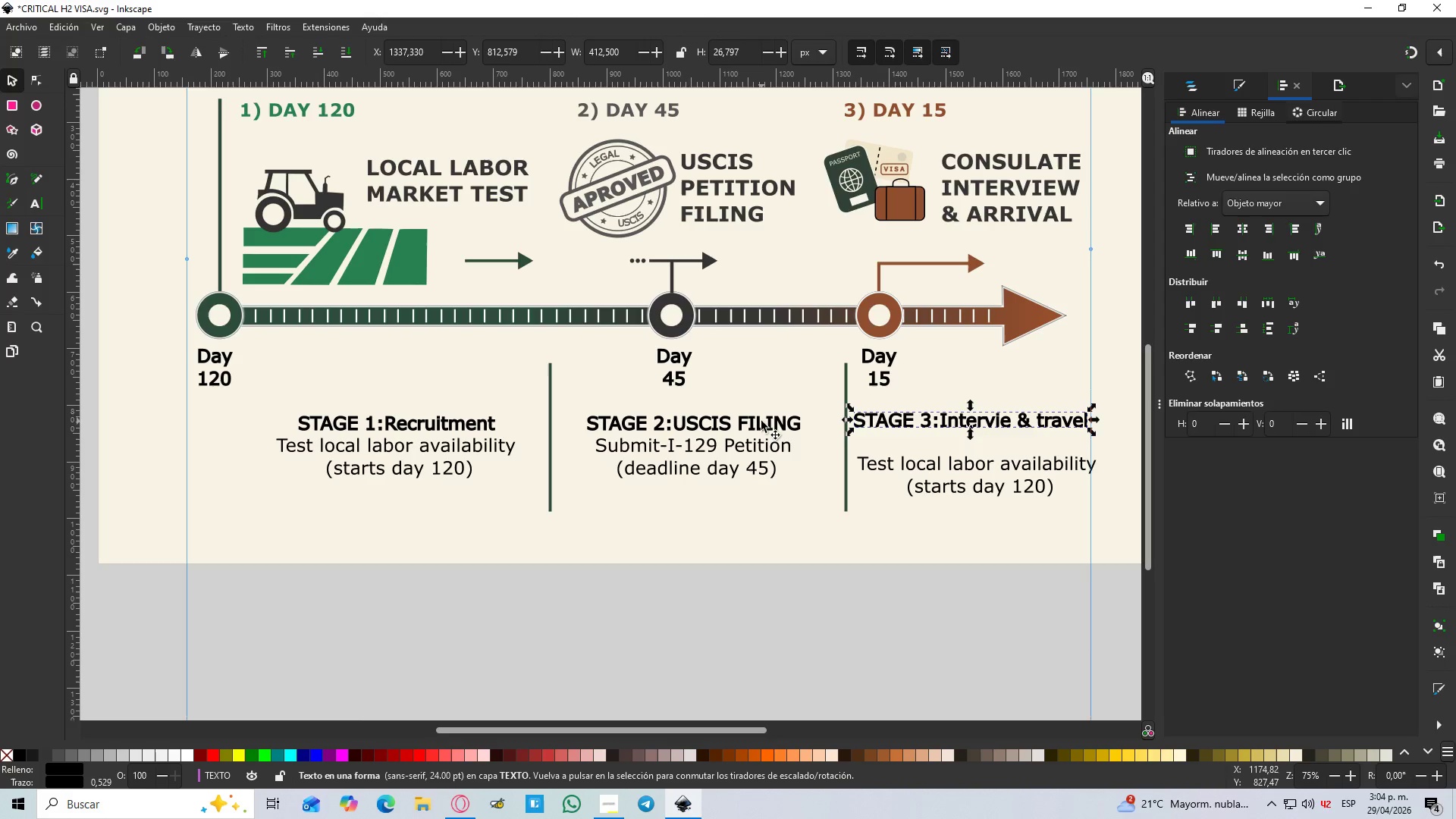 
hold_key(key=ShiftLeft, duration=0.75)
left_click([751, 422])
 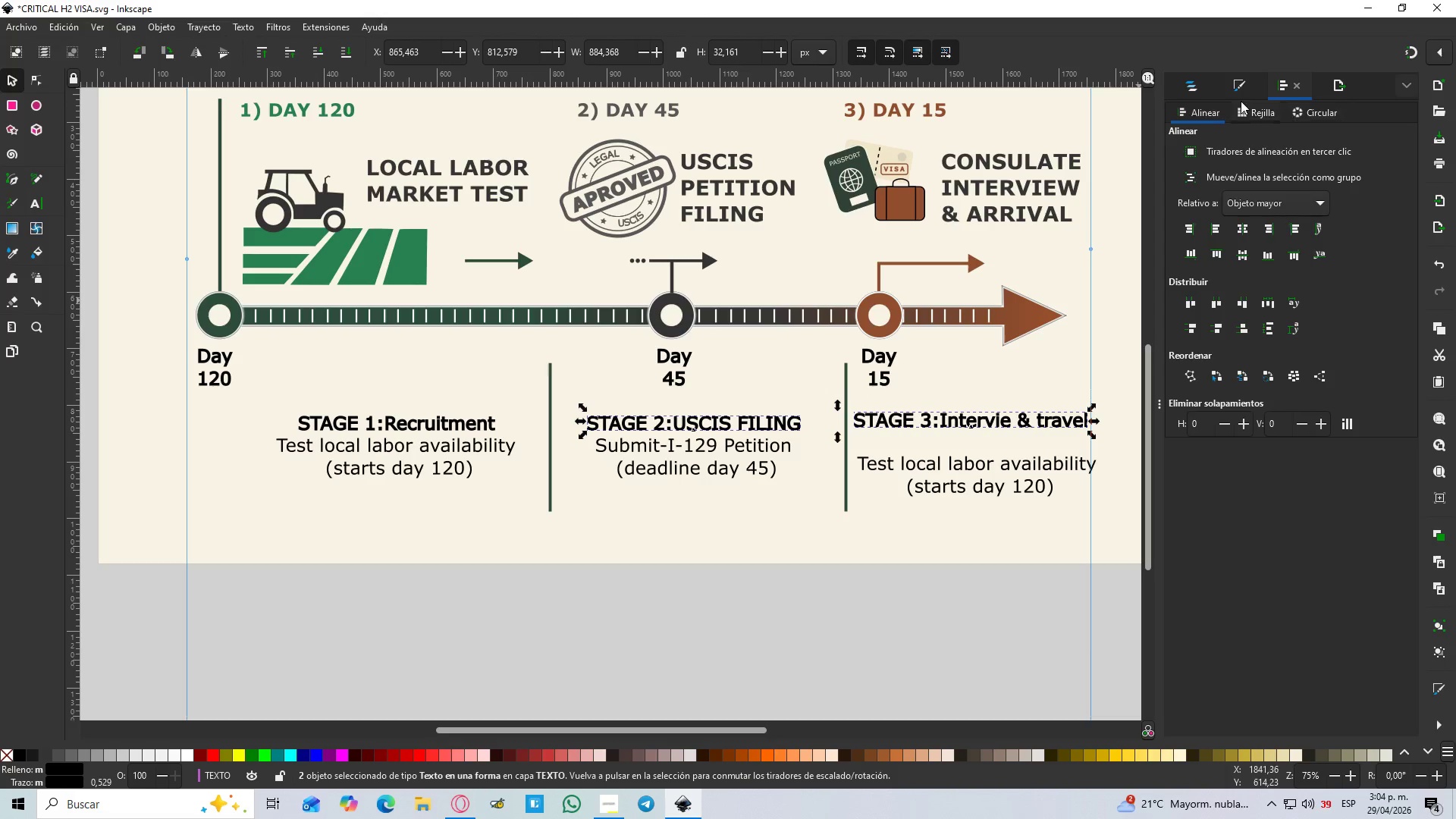 
mouse_move([1333, 105])
 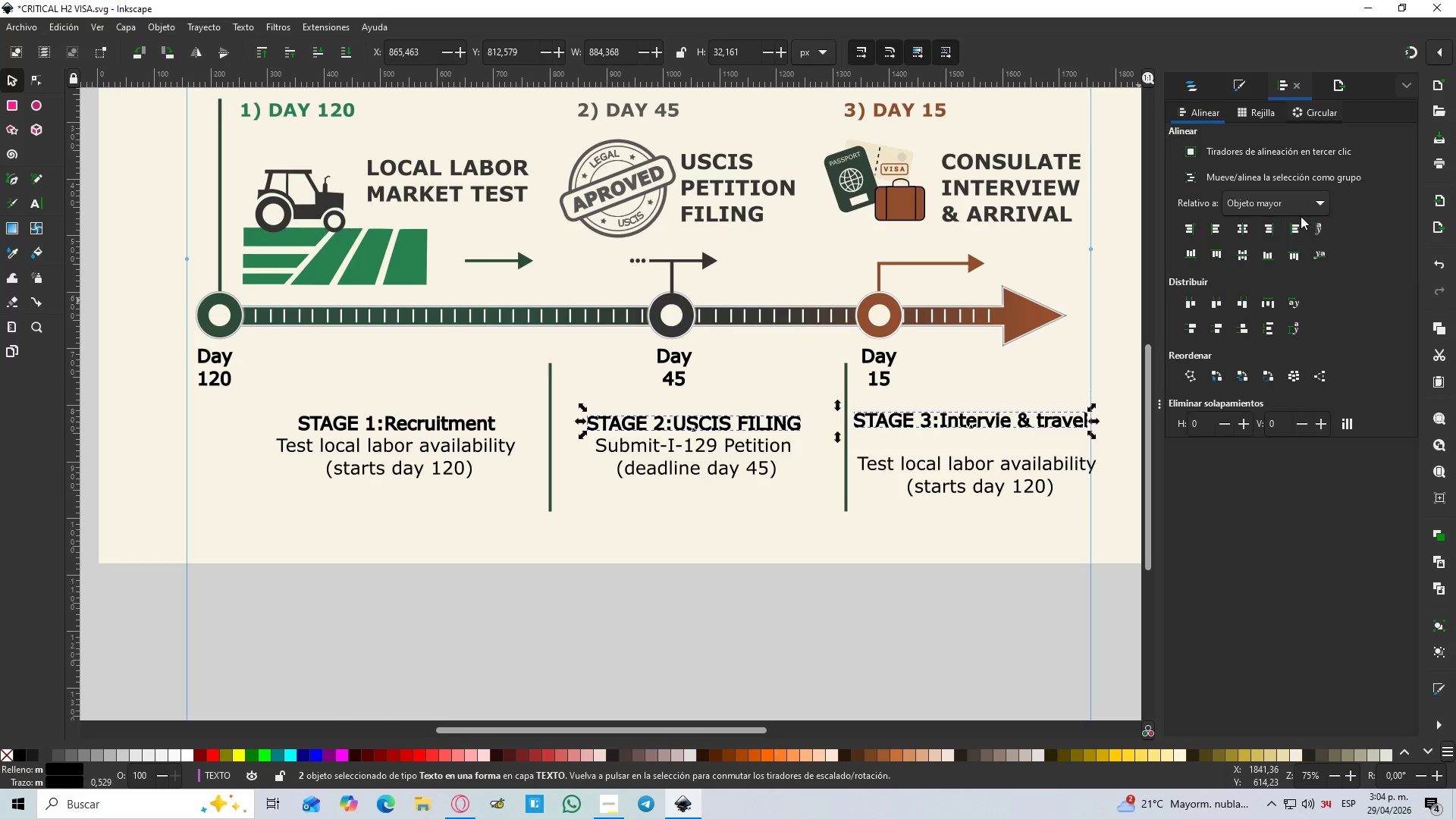 
left_click([1295, 212])
 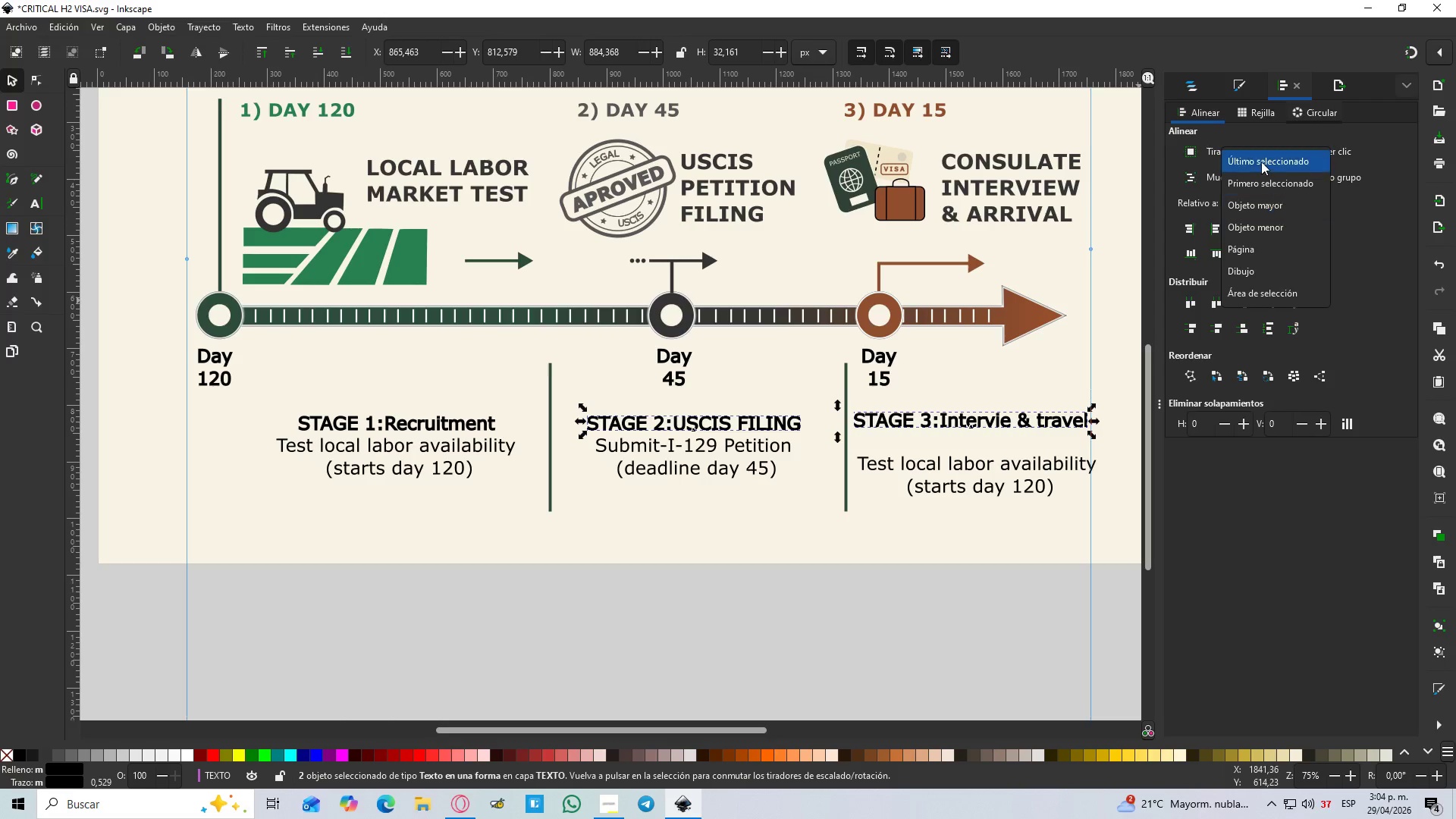 
left_click([1261, 161])
 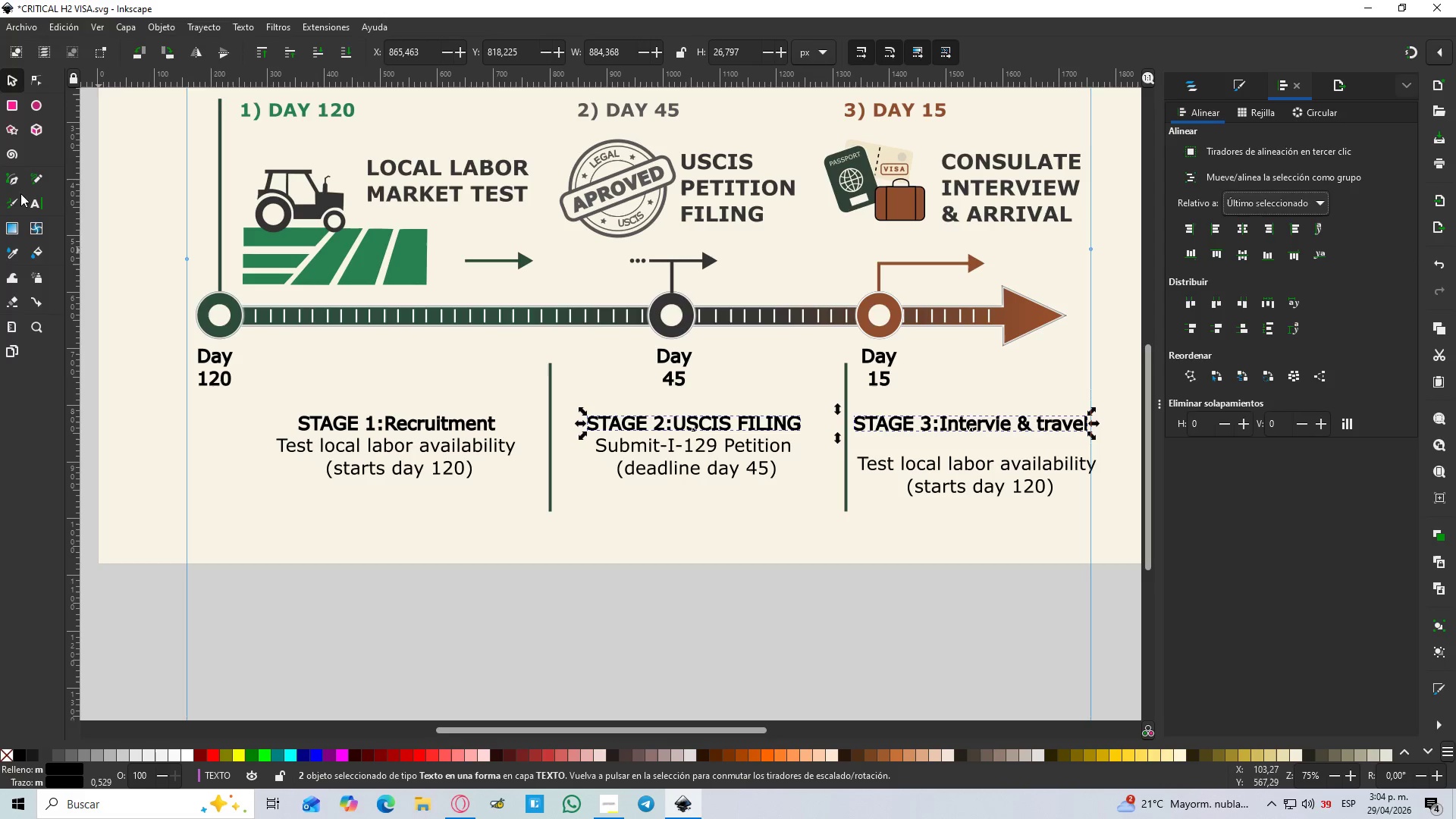 
left_click([7, 77])
 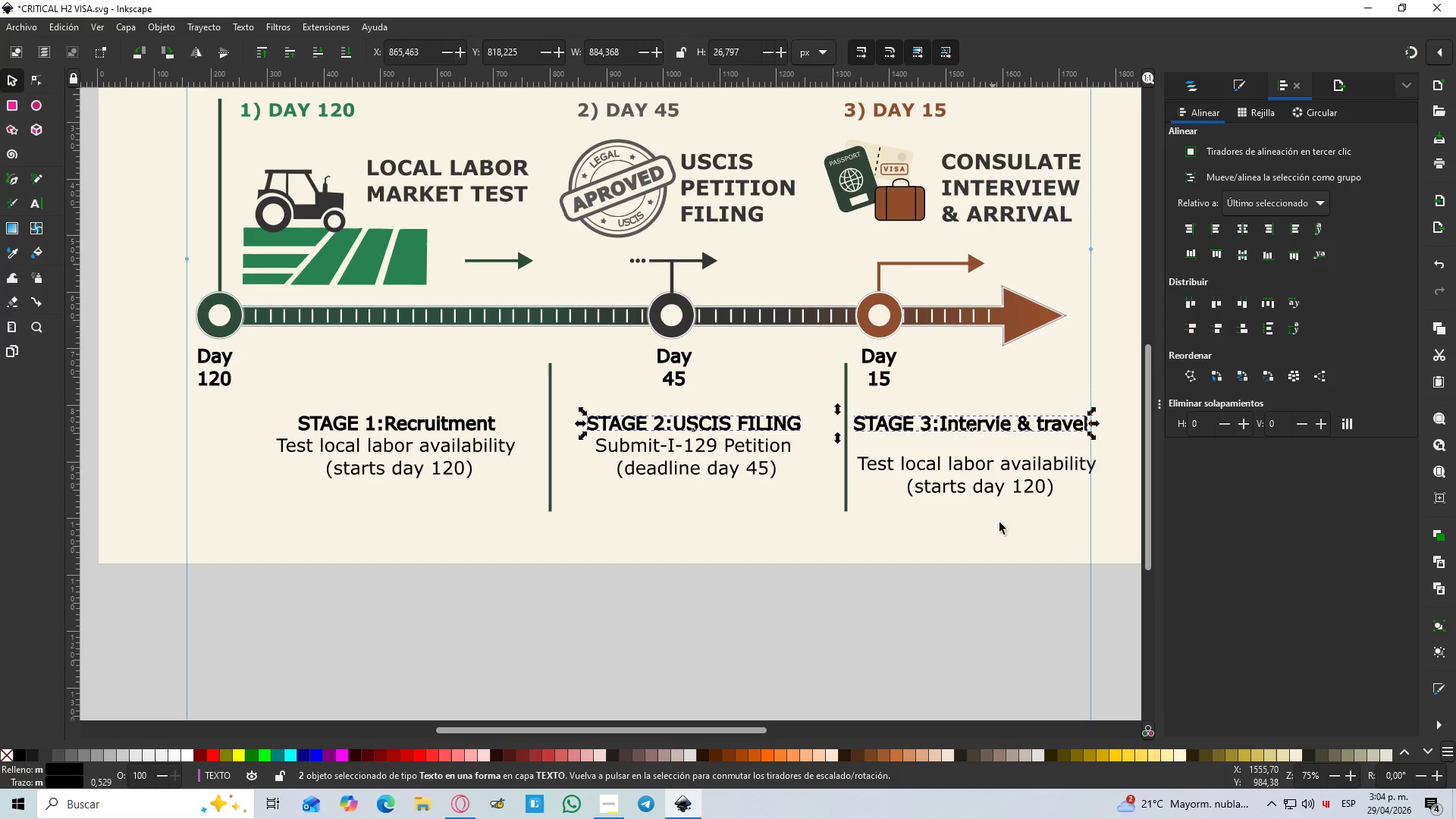 
left_click([996, 538])
 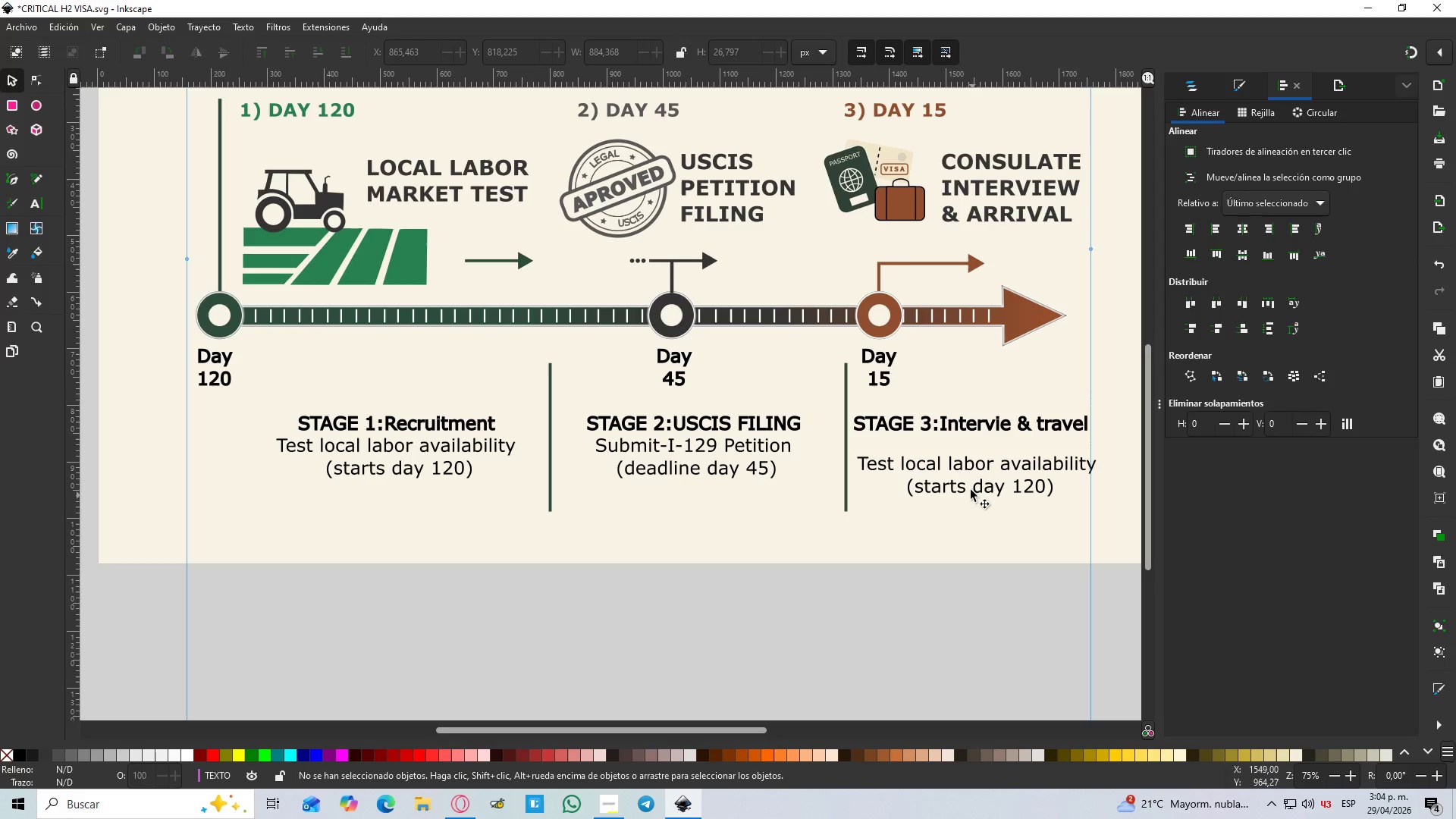 
left_click_drag(start_coordinate=[969, 489], to_coordinate=[959, 475])
 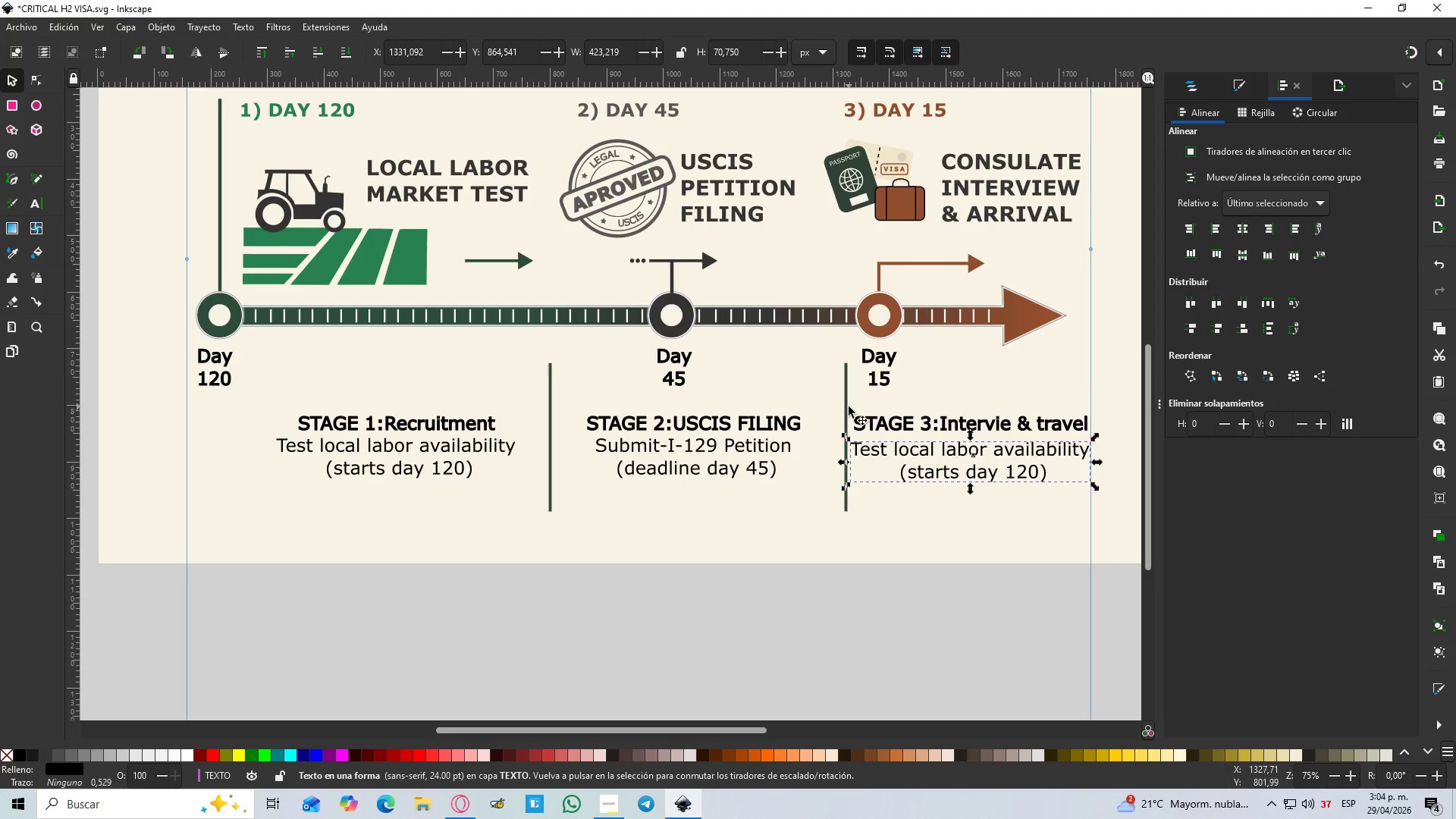 
left_click_drag(start_coordinate=[844, 406], to_coordinate=[836, 407])
 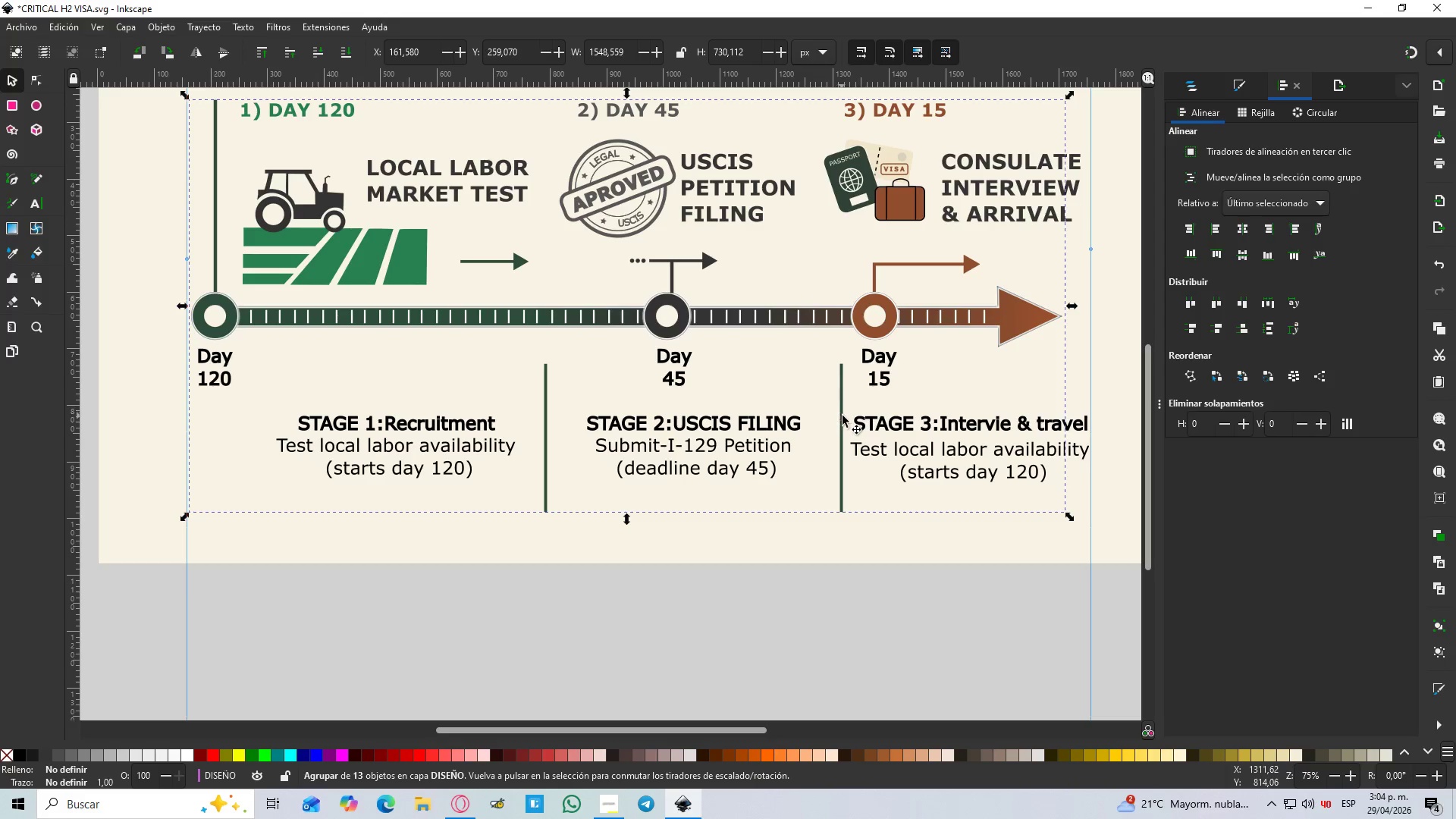 
key(Control+Z)
 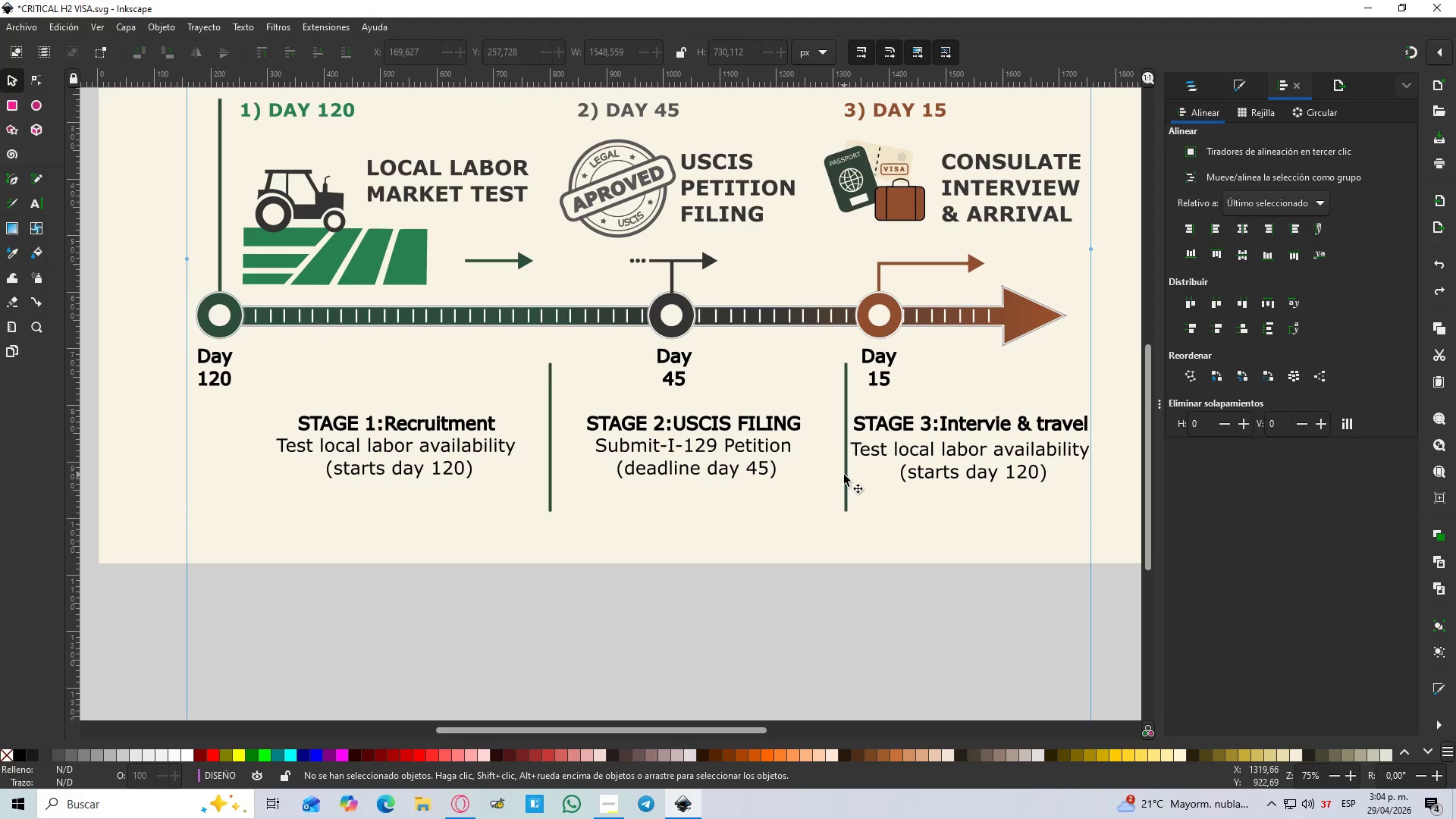 
double_click([844, 475])
 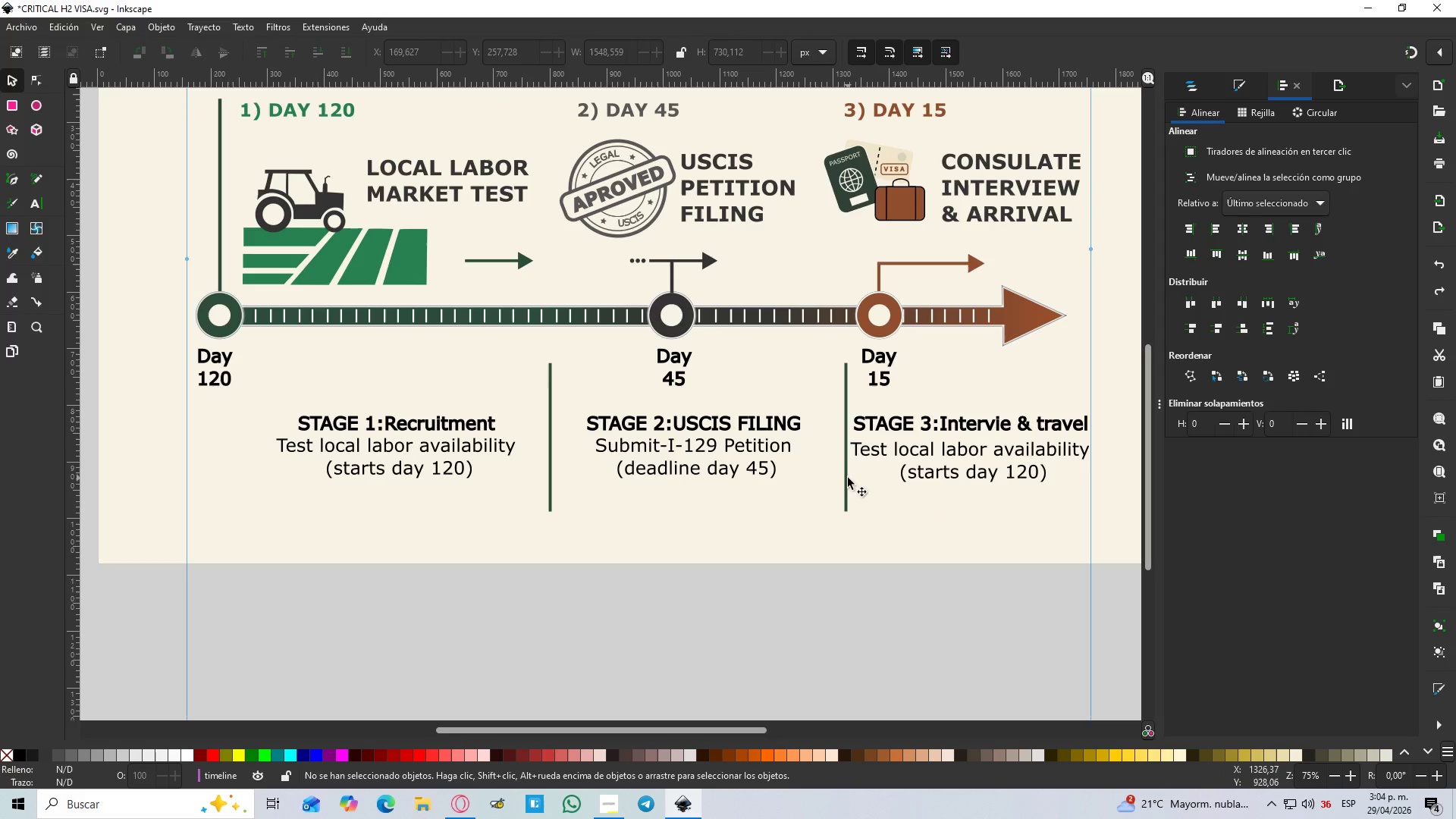 
double_click([848, 479])
 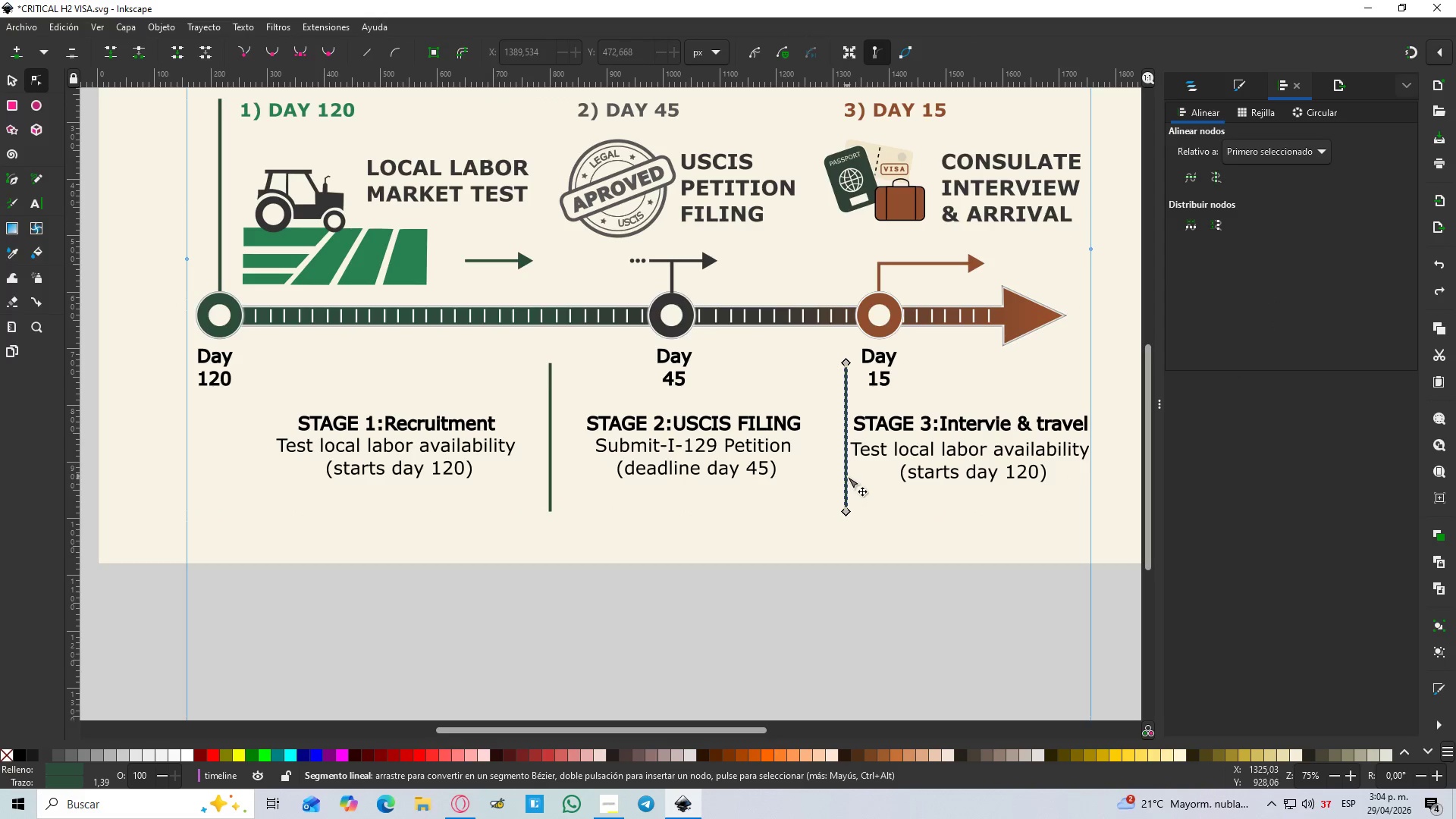 
left_click_drag(start_coordinate=[846, 473], to_coordinate=[838, 474])
 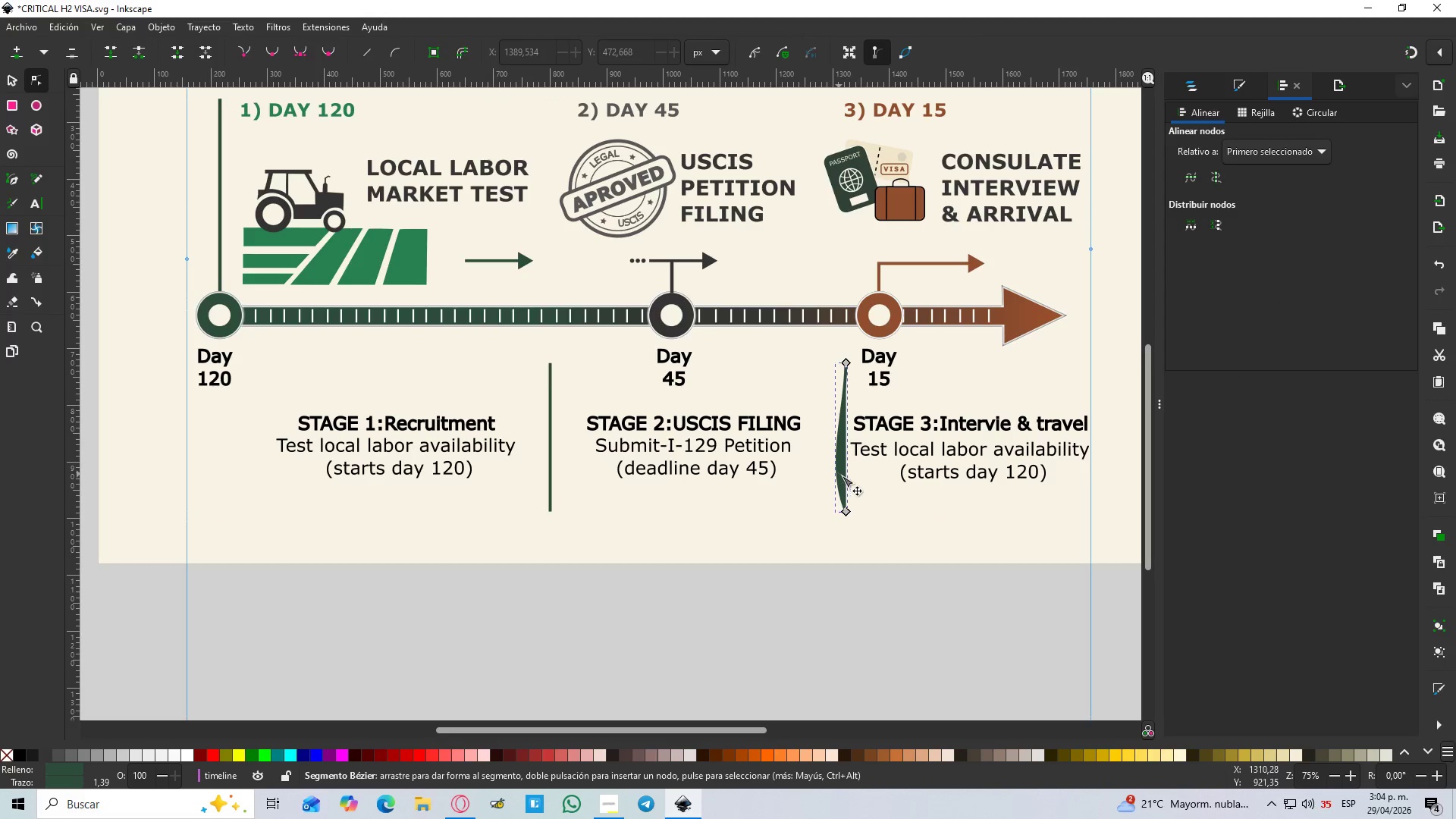 
key(Control+Z)
 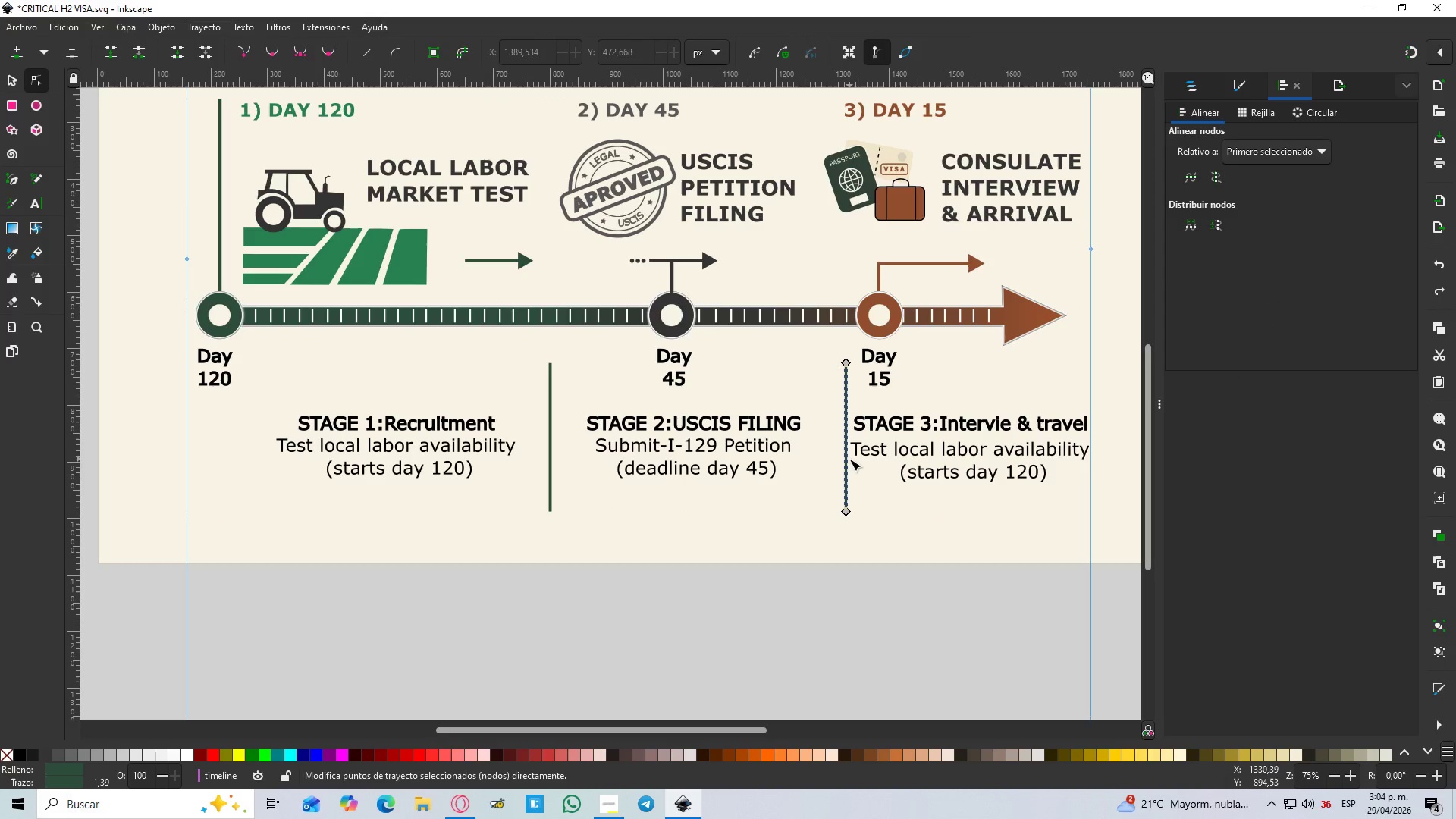 
left_click([844, 457])
 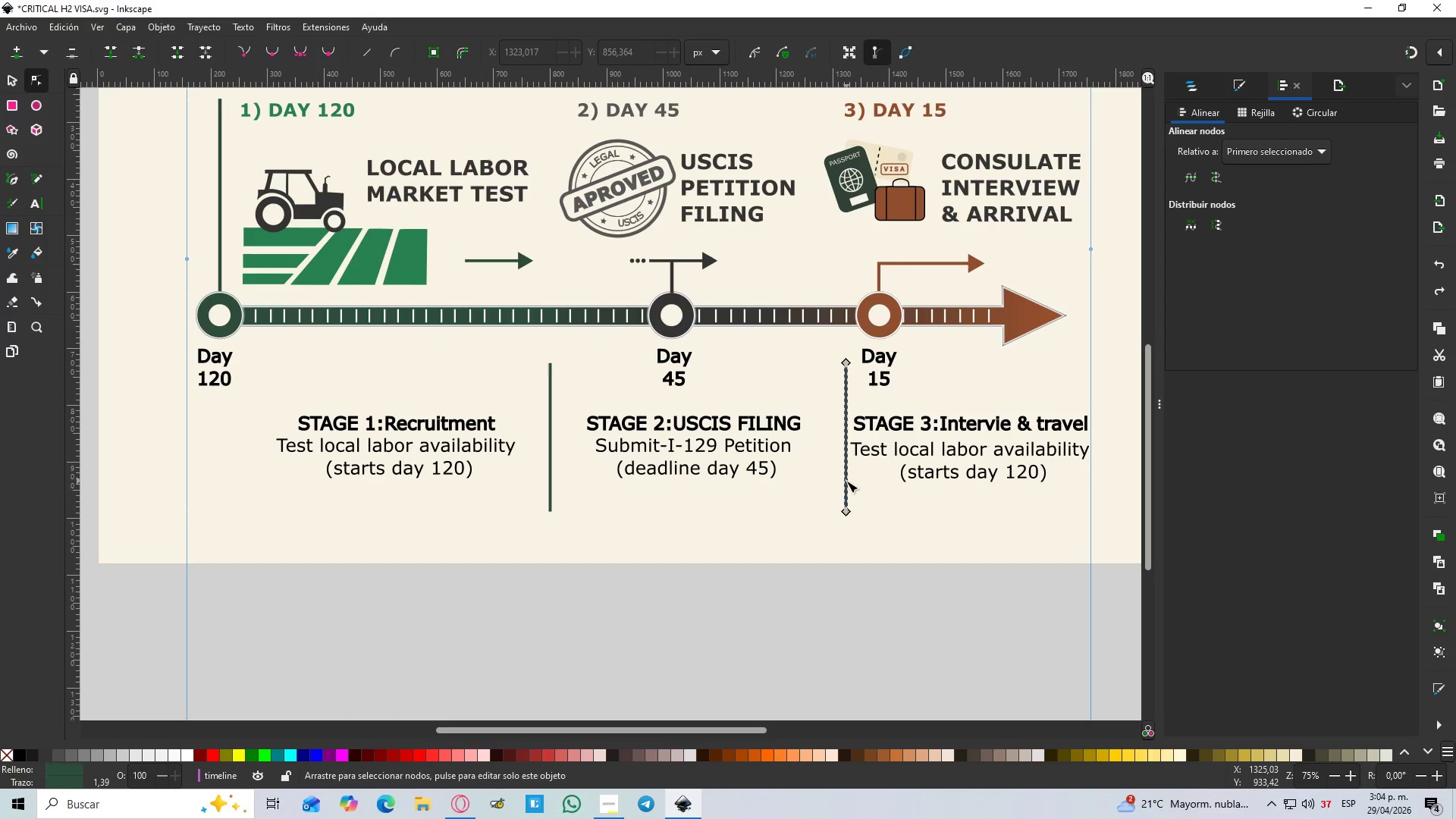 
hold_key(key=ControlLeft, duration=0.53)
scroll: coordinate [852, 480], scroll_direction: up, amount: 3.0
 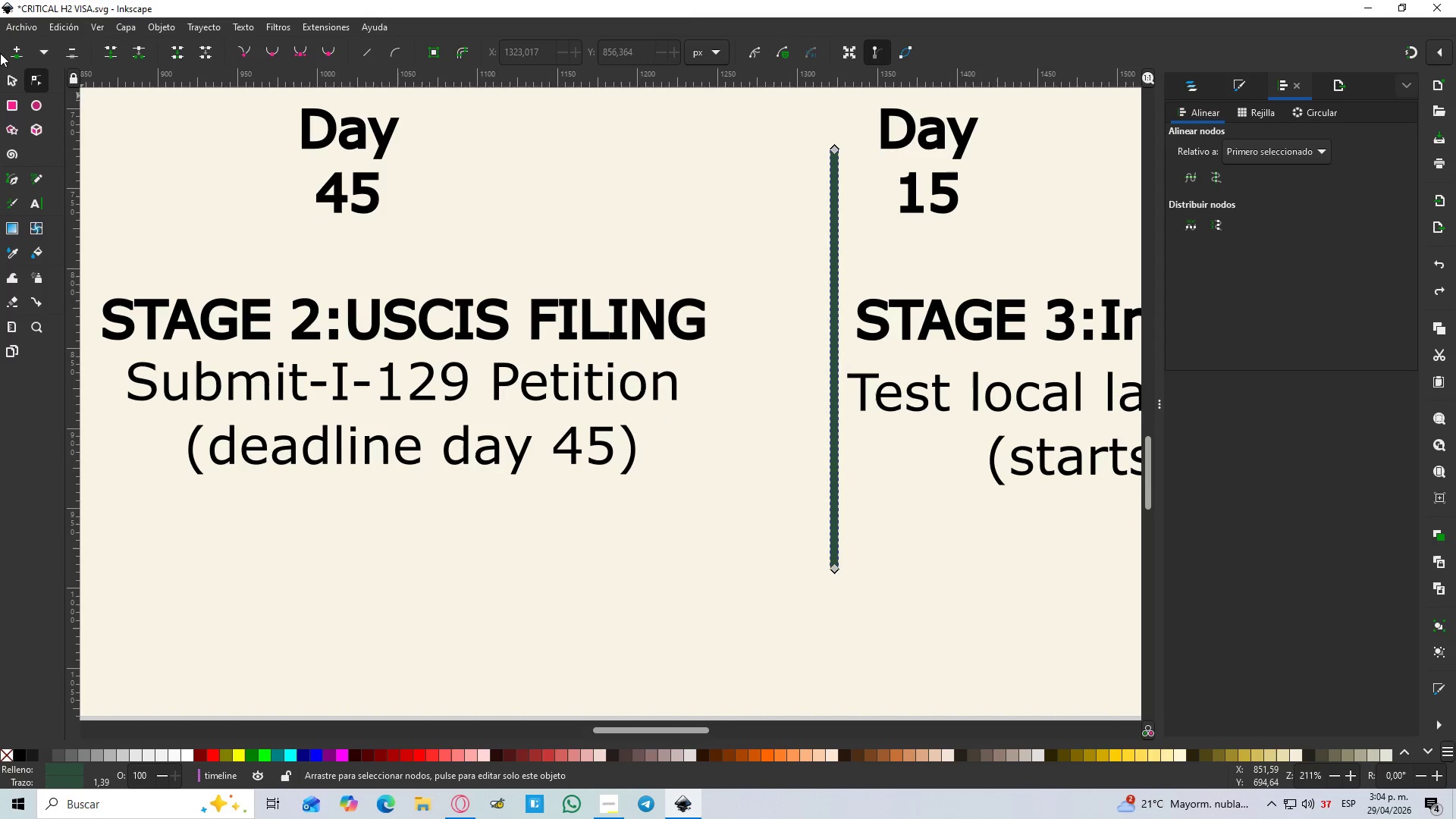 
key(S)
 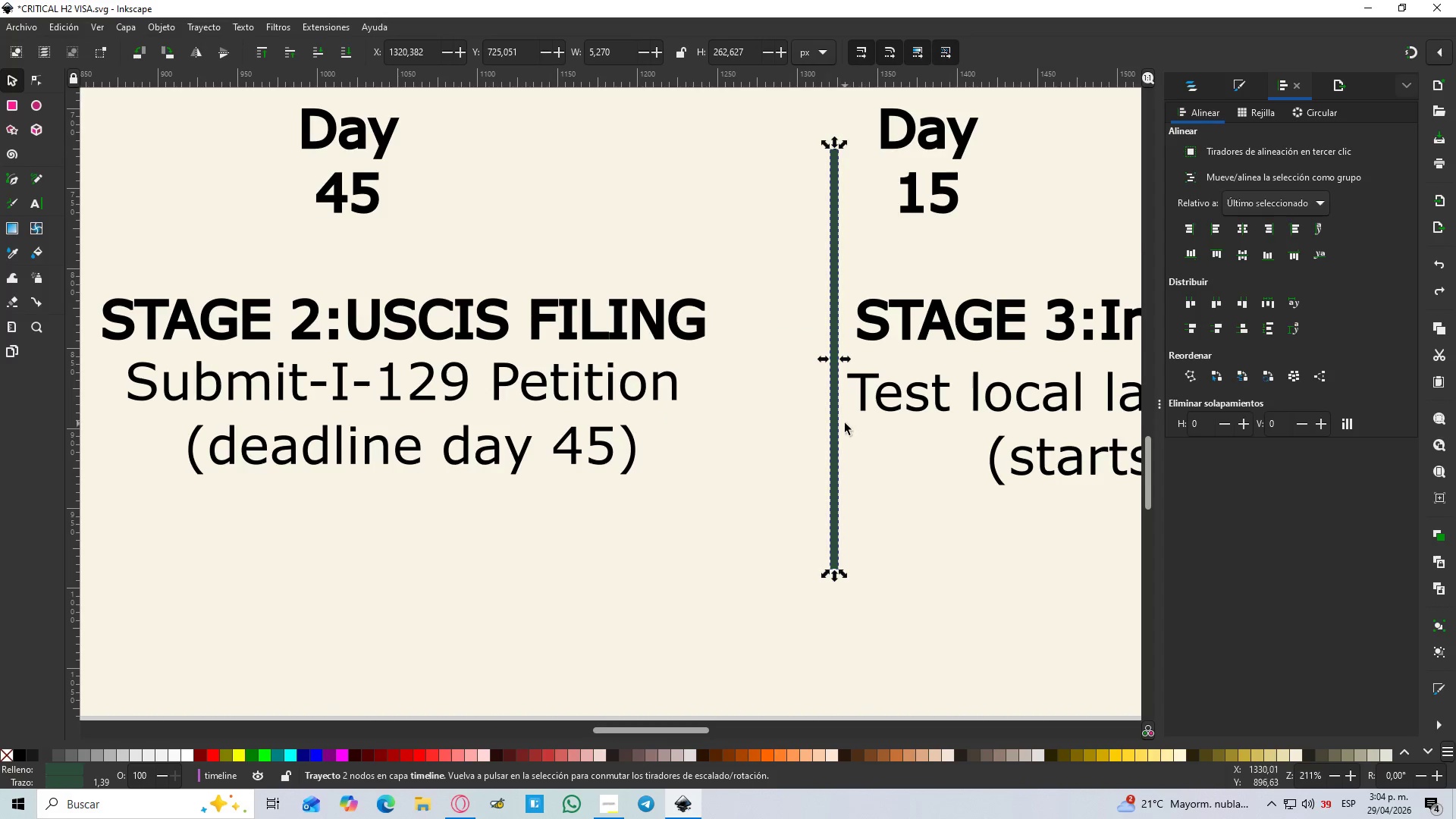 
left_click_drag(start_coordinate=[838, 423], to_coordinate=[777, 423])
 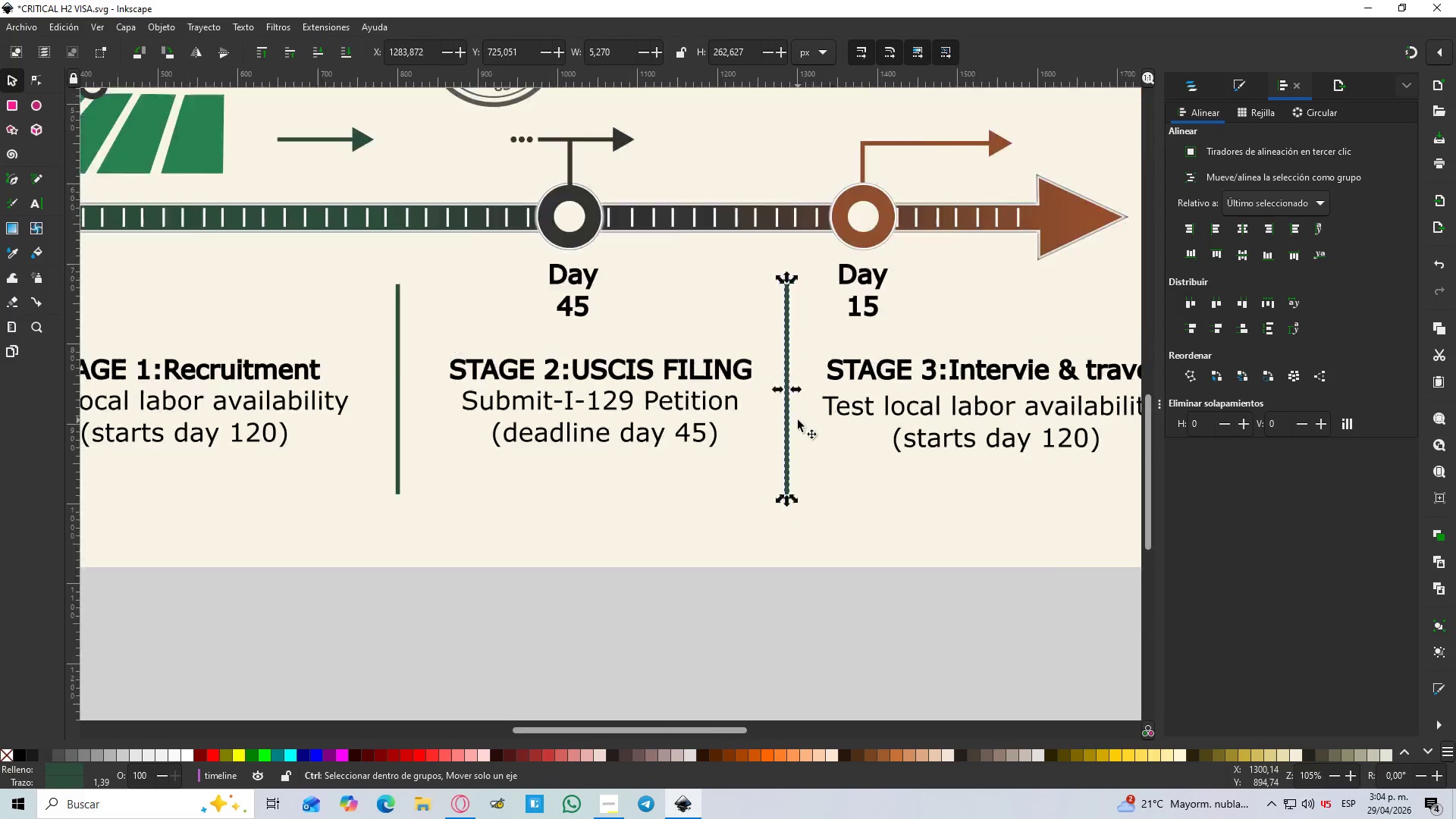 
hold_key(key=ControlLeft, duration=1.22)
 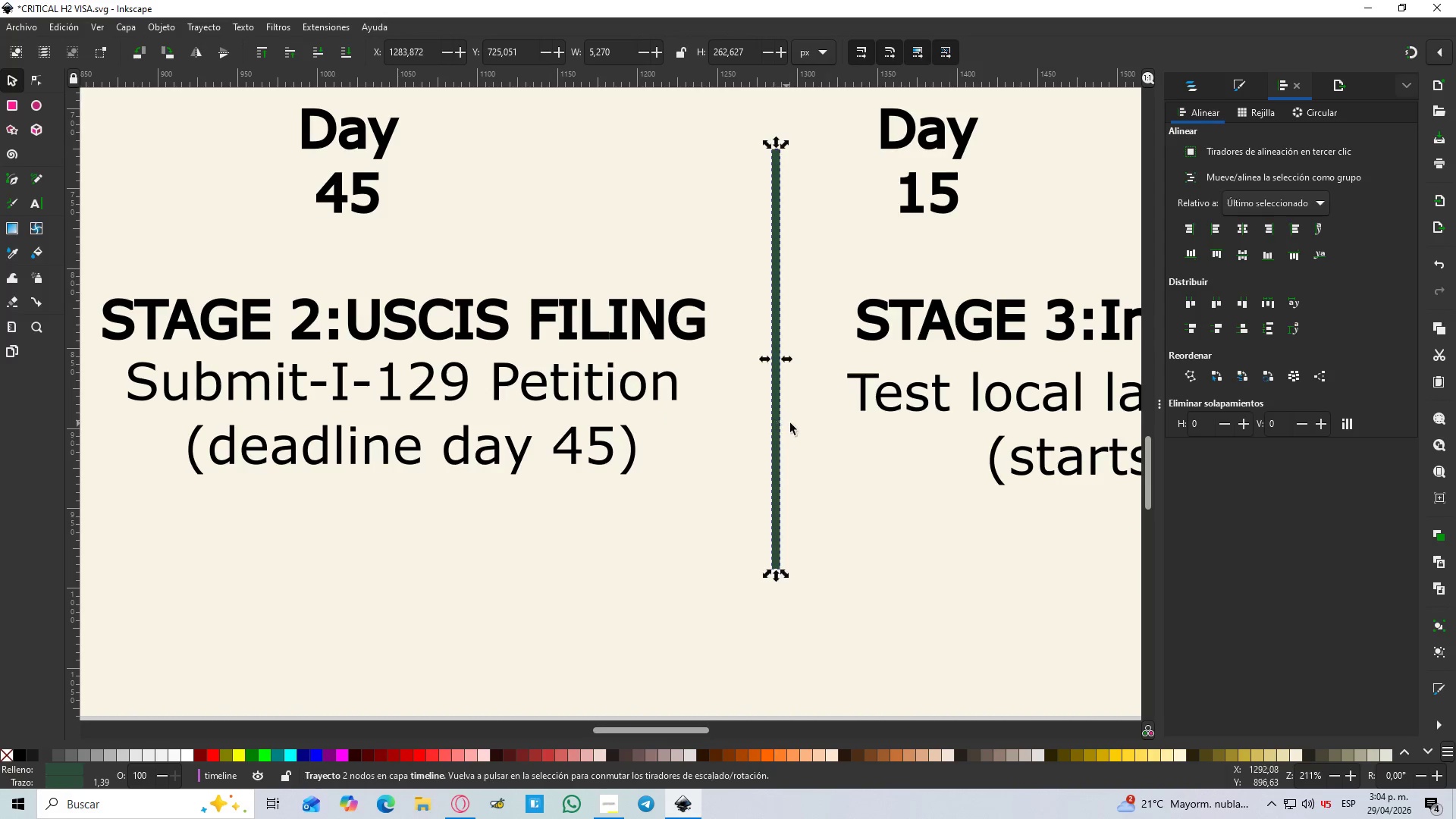 
hold_key(key=ControlLeft, duration=0.36)
scroll: coordinate [798, 420], scroll_direction: down, amount: 3.0
 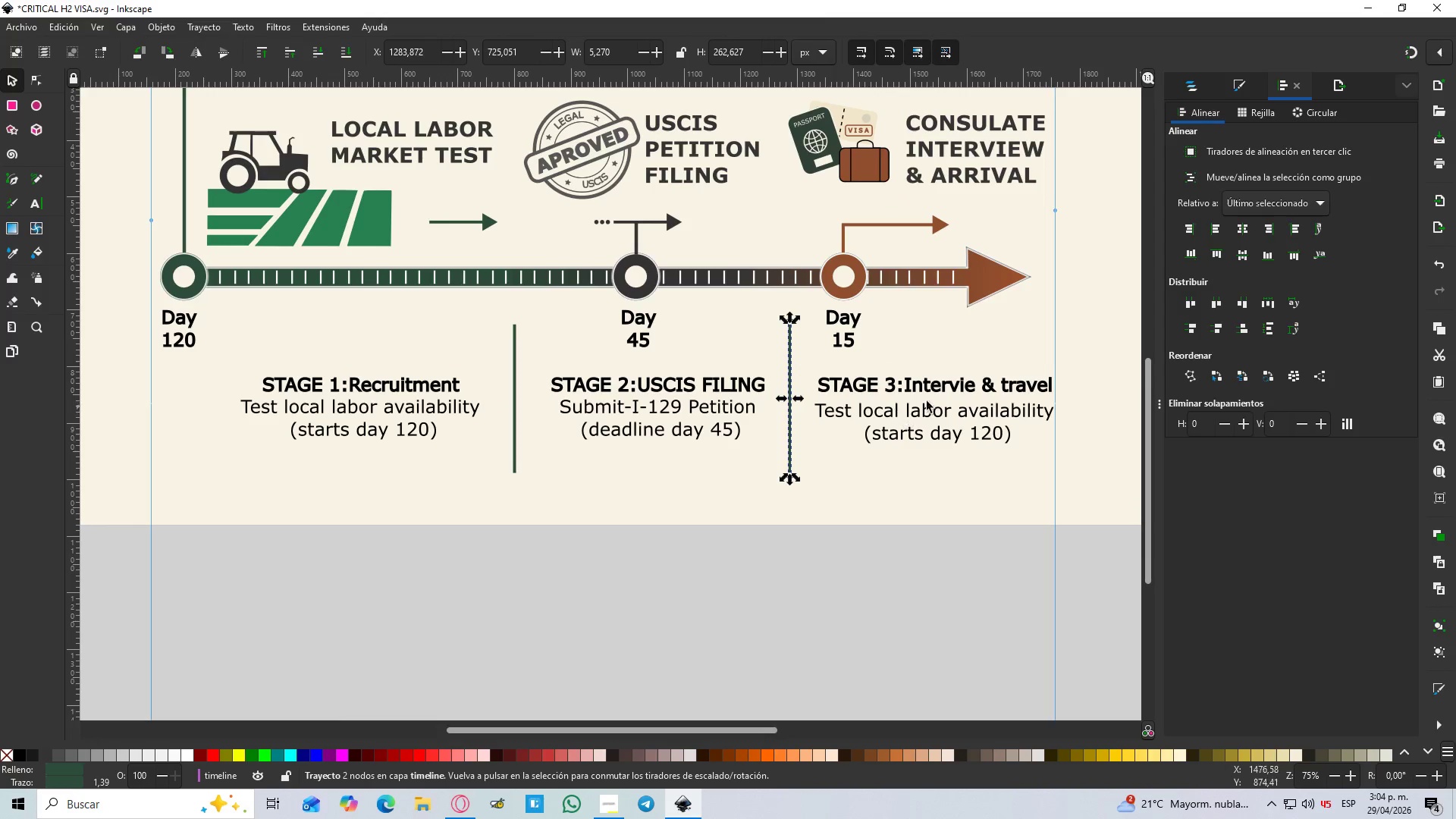 
left_click([935, 395])
 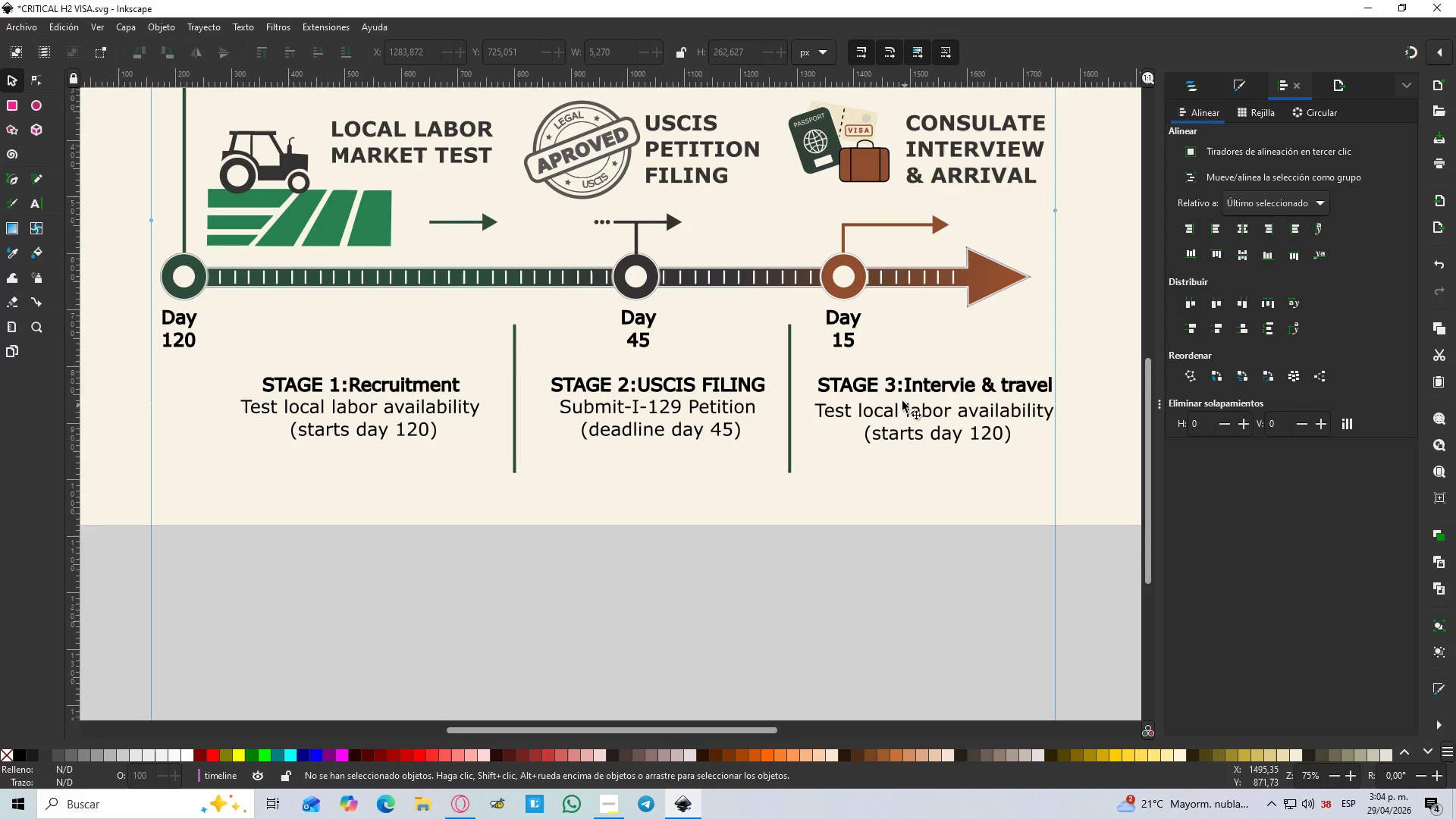 
left_click([893, 391])
 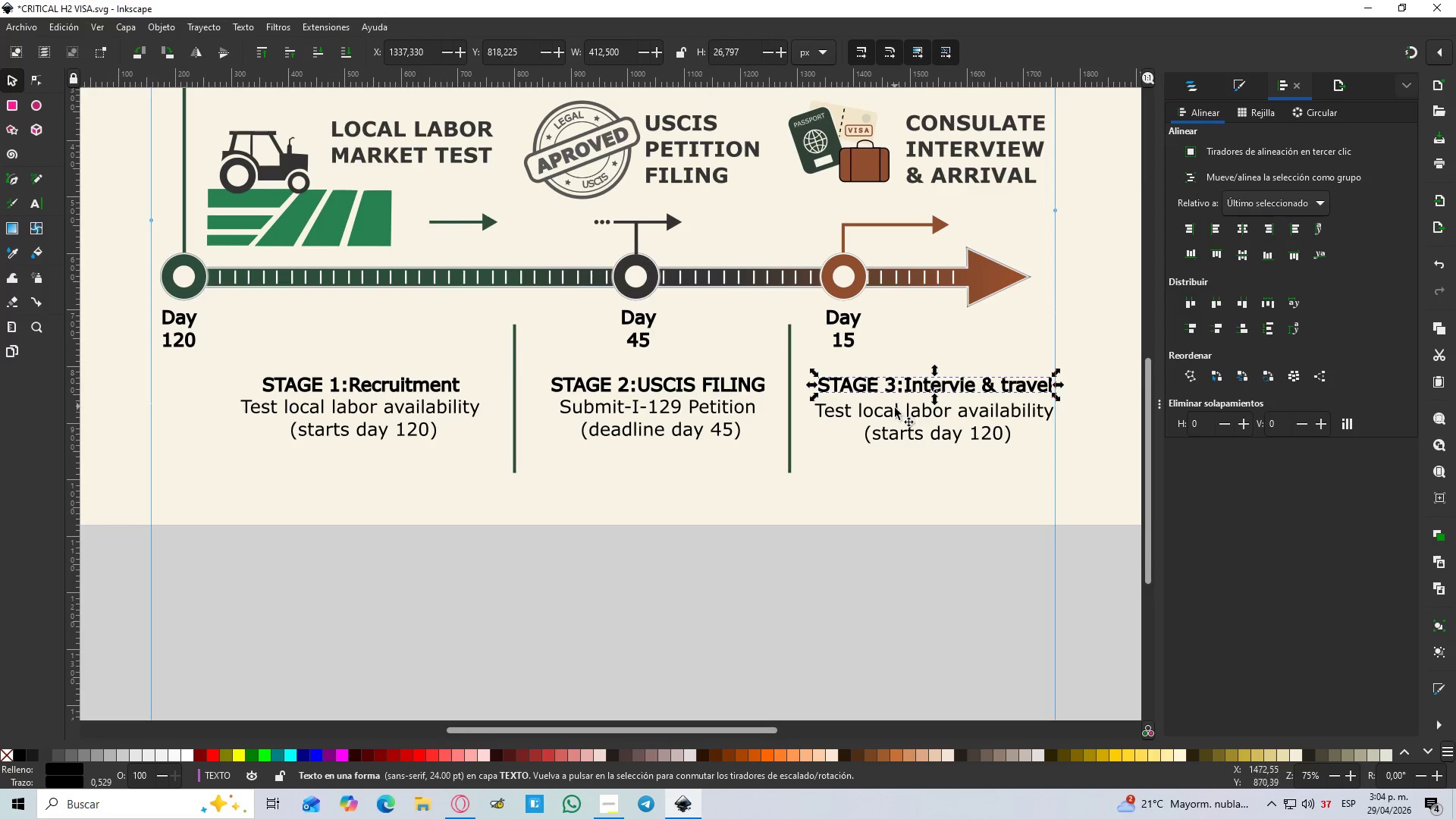 
hold_key(key=ControlLeft, duration=0.7)
left_click([895, 411])
 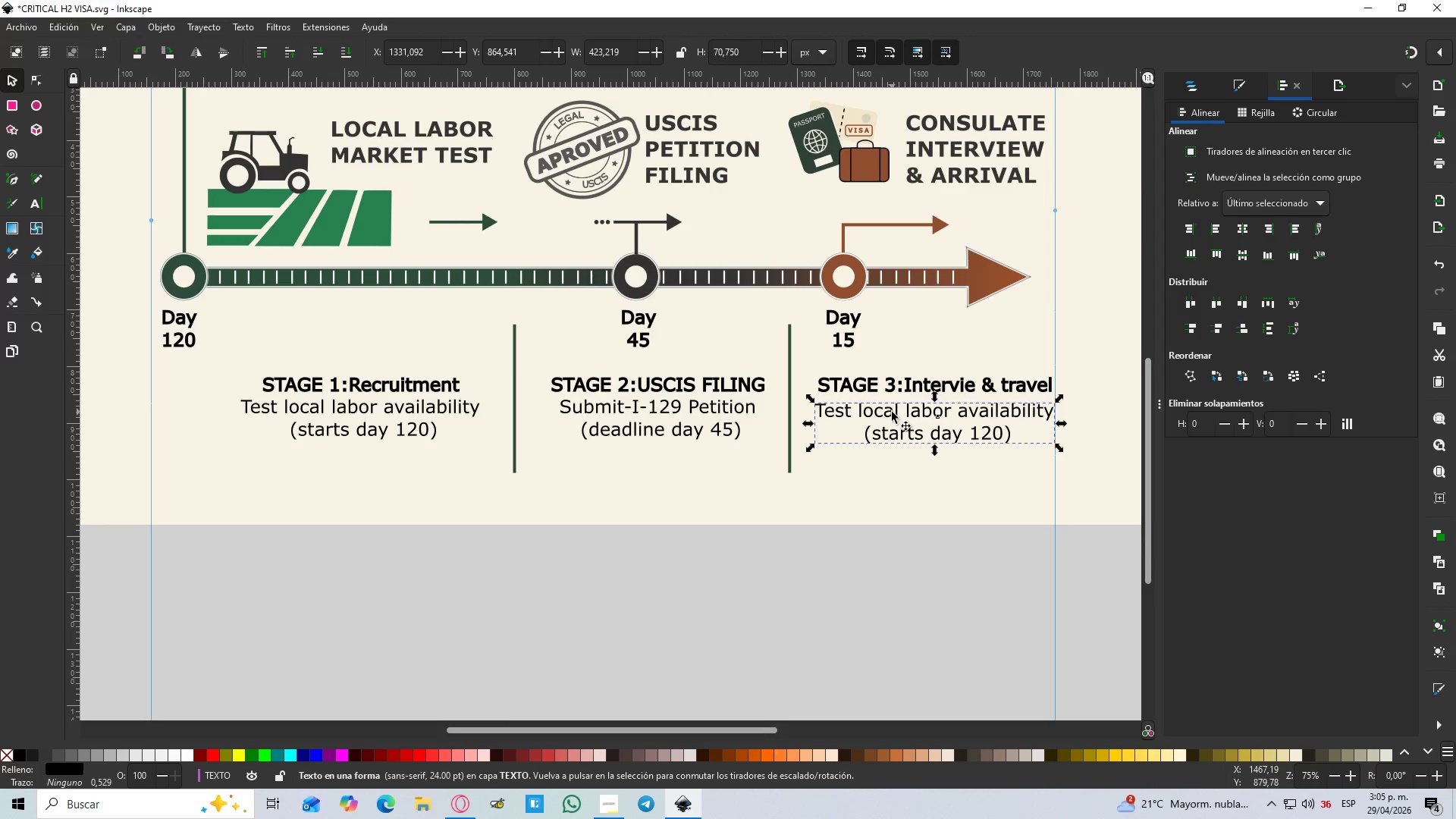 
hold_key(key=ShiftLeft, duration=0.38)
 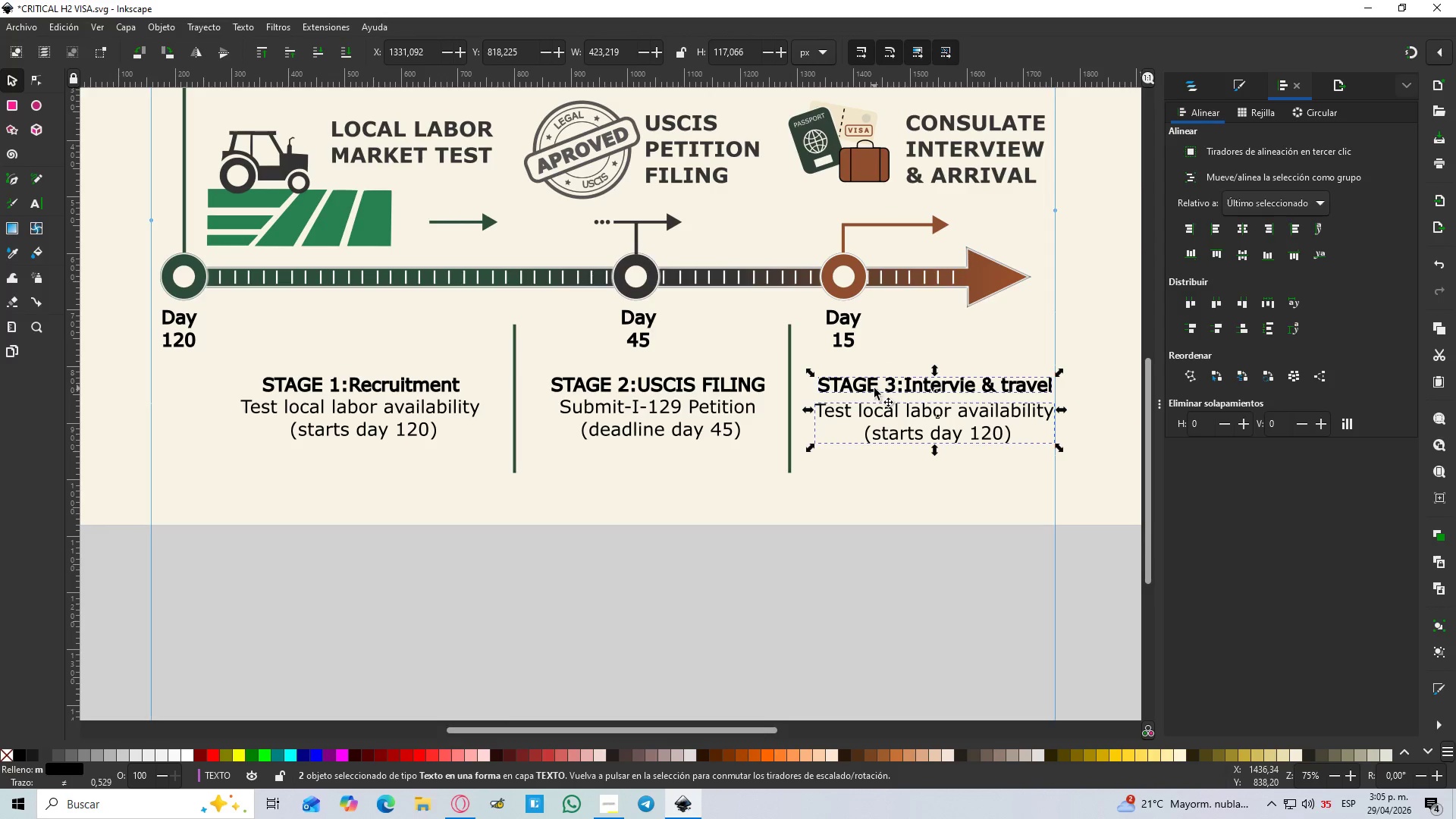 
left_click_drag(start_coordinate=[874, 388], to_coordinate=[861, 384])
 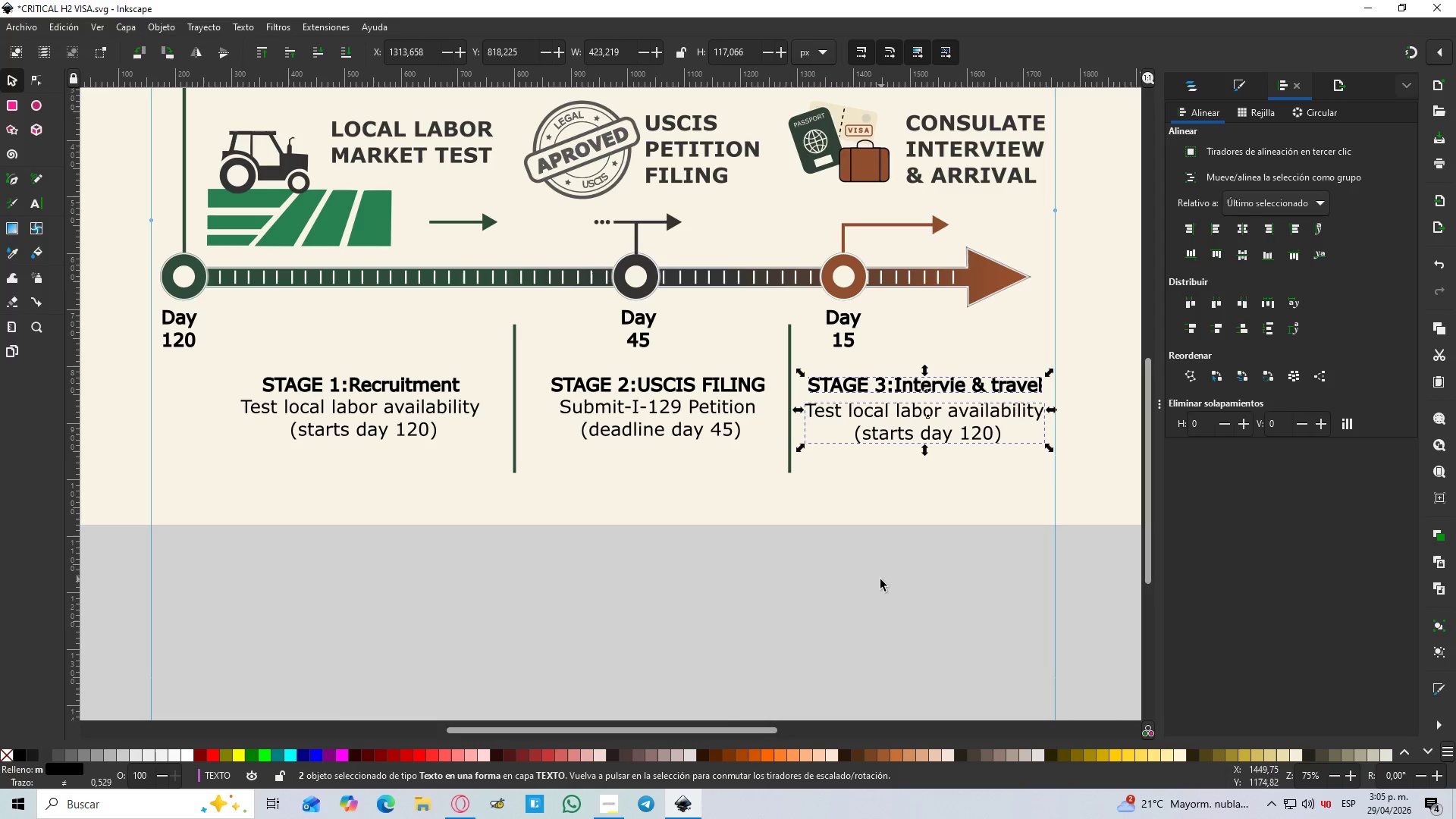 
hold_key(key=ControlLeft, duration=1.5)
 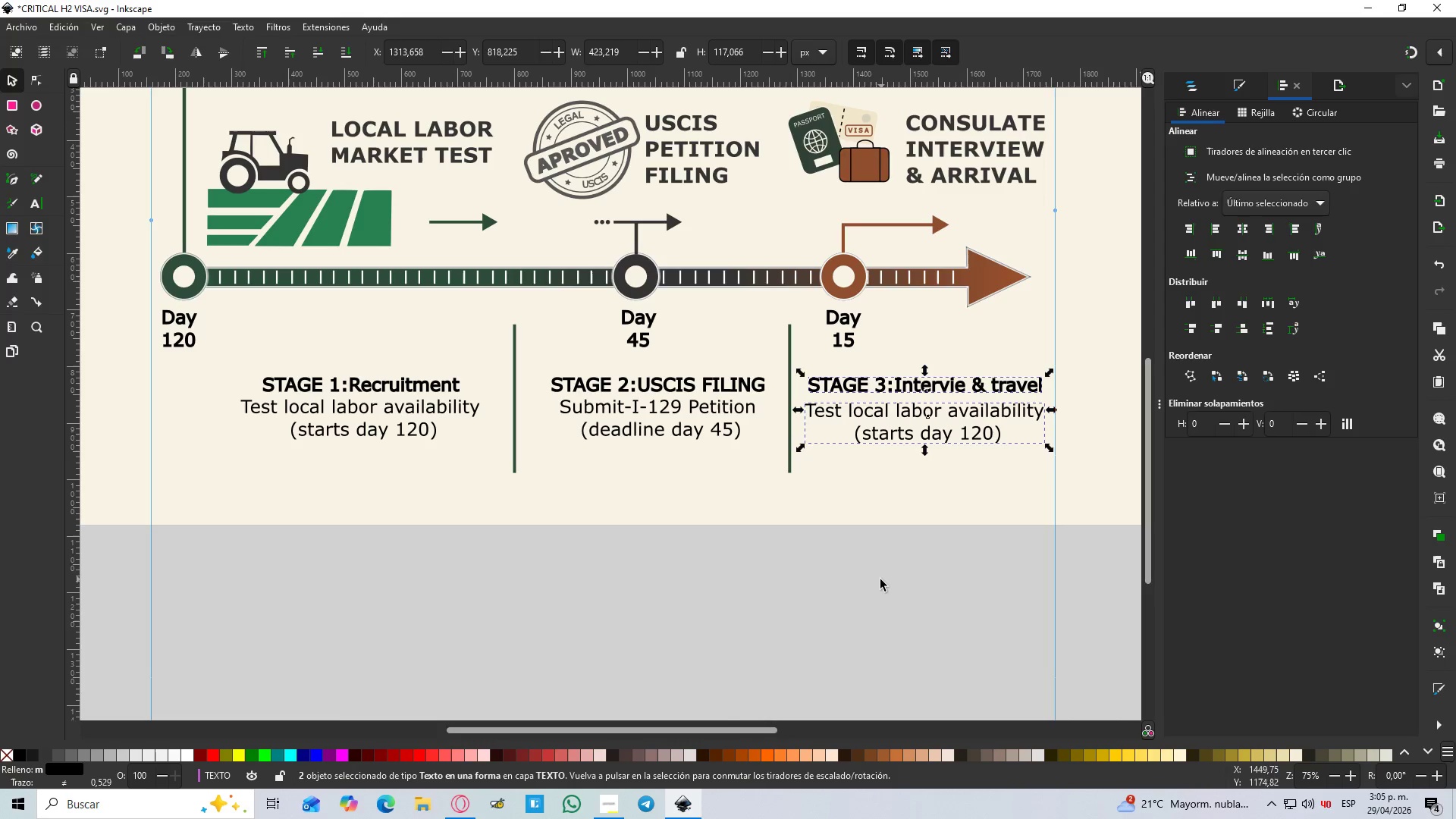 
key(Control+ControlLeft)
 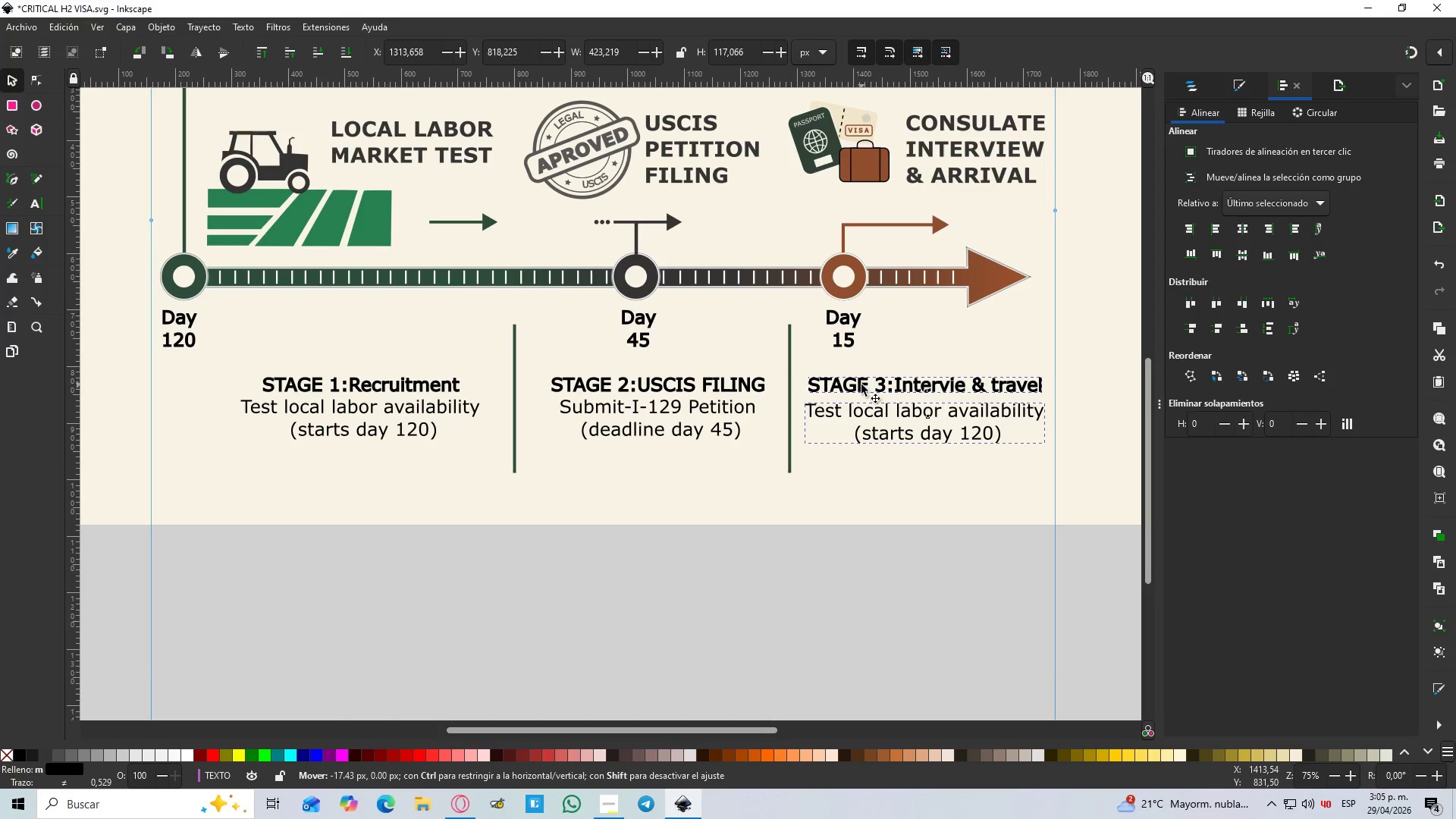 
key(Control+ControlLeft)
 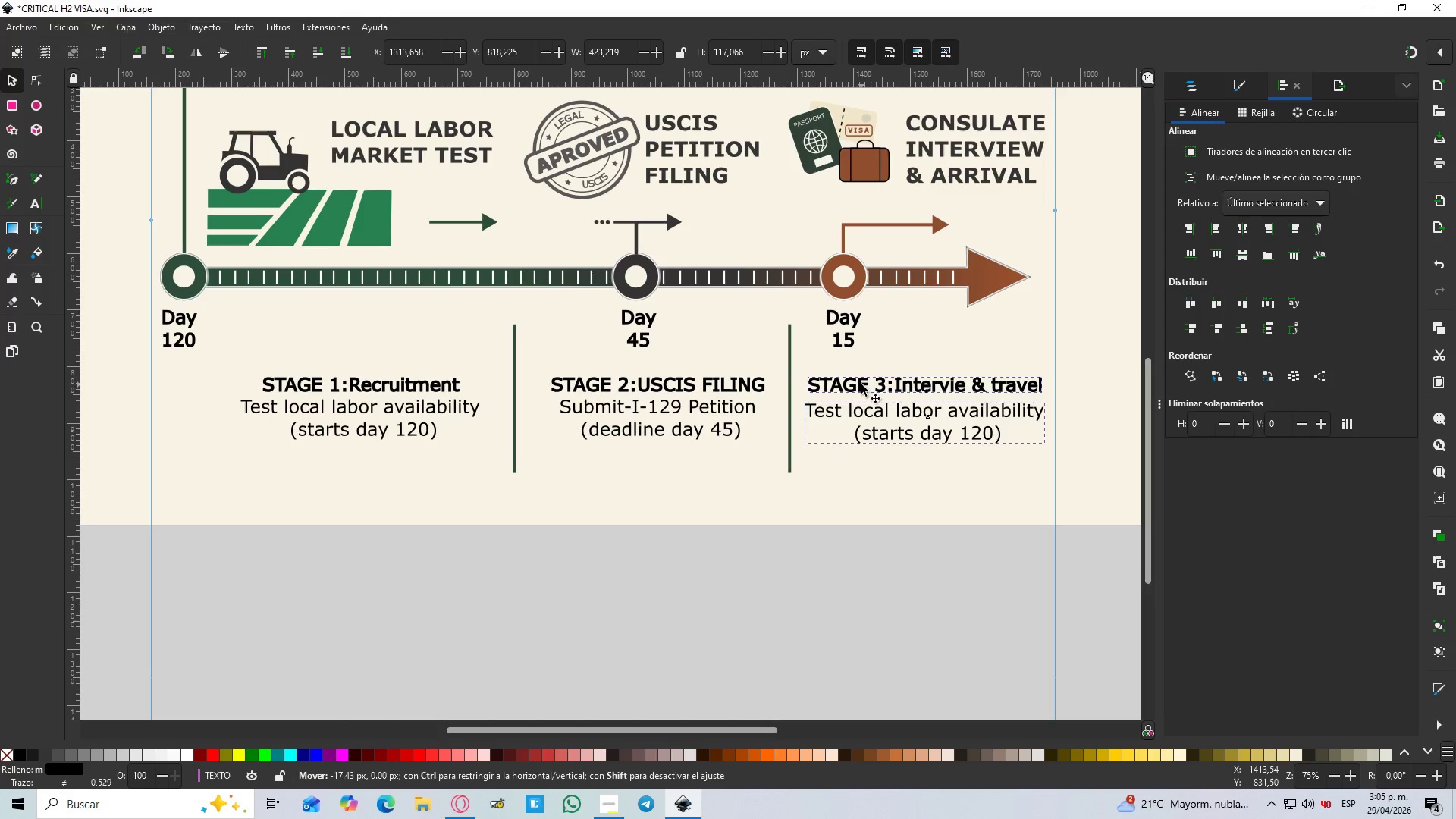 
key(Control+ControlLeft)
 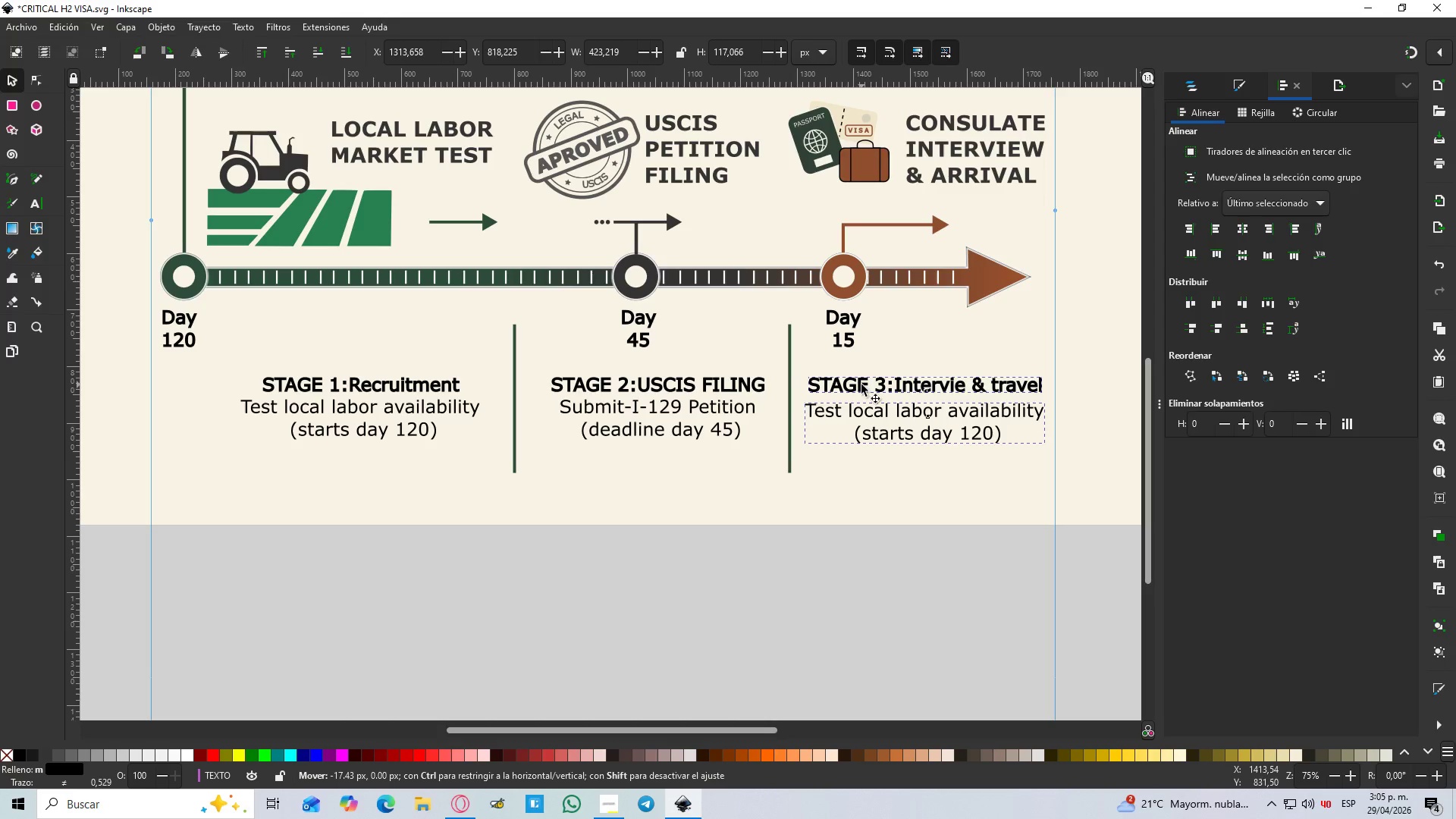 
key(Control+ControlLeft)
 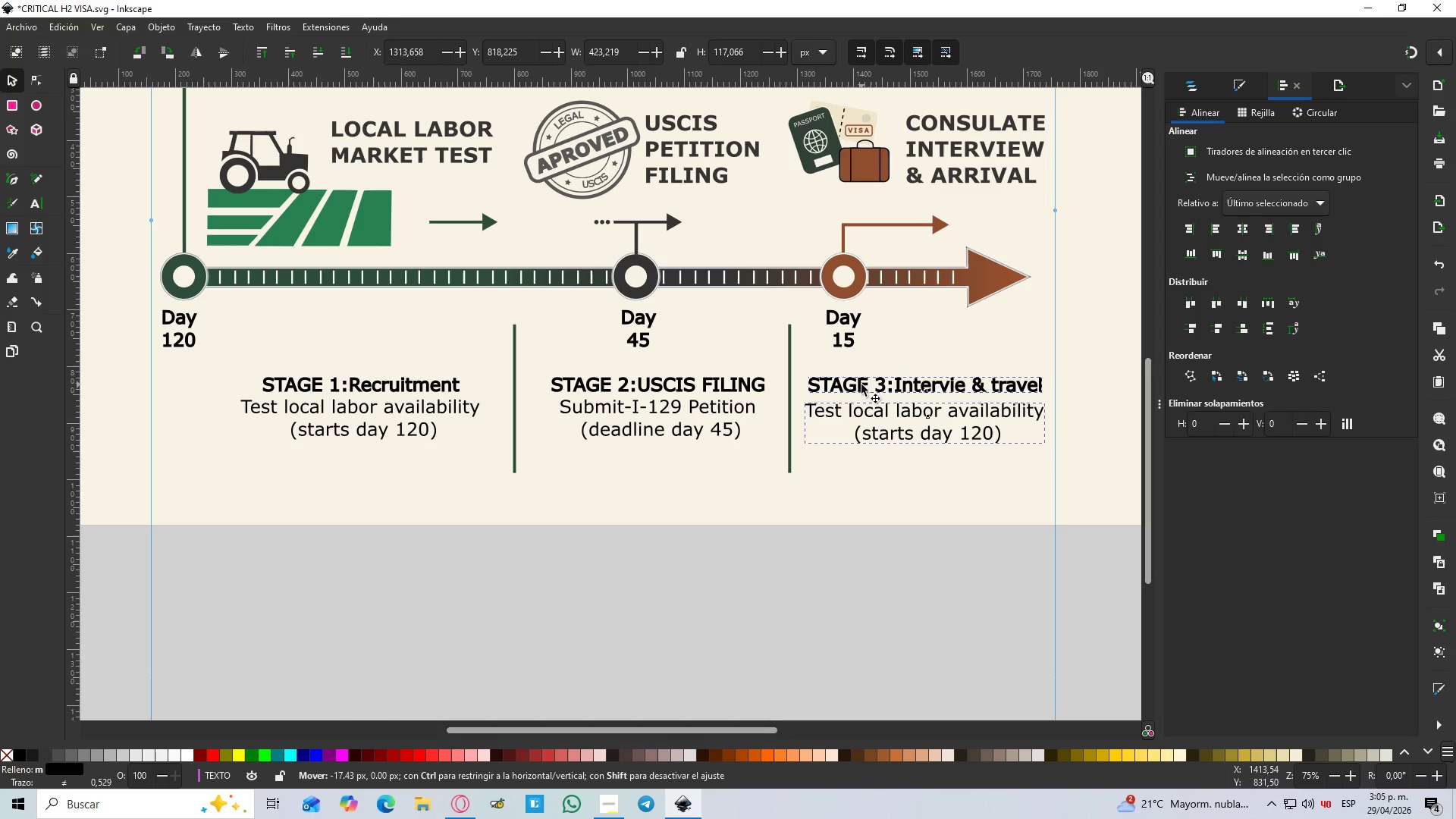 
key(Control+ControlLeft)
 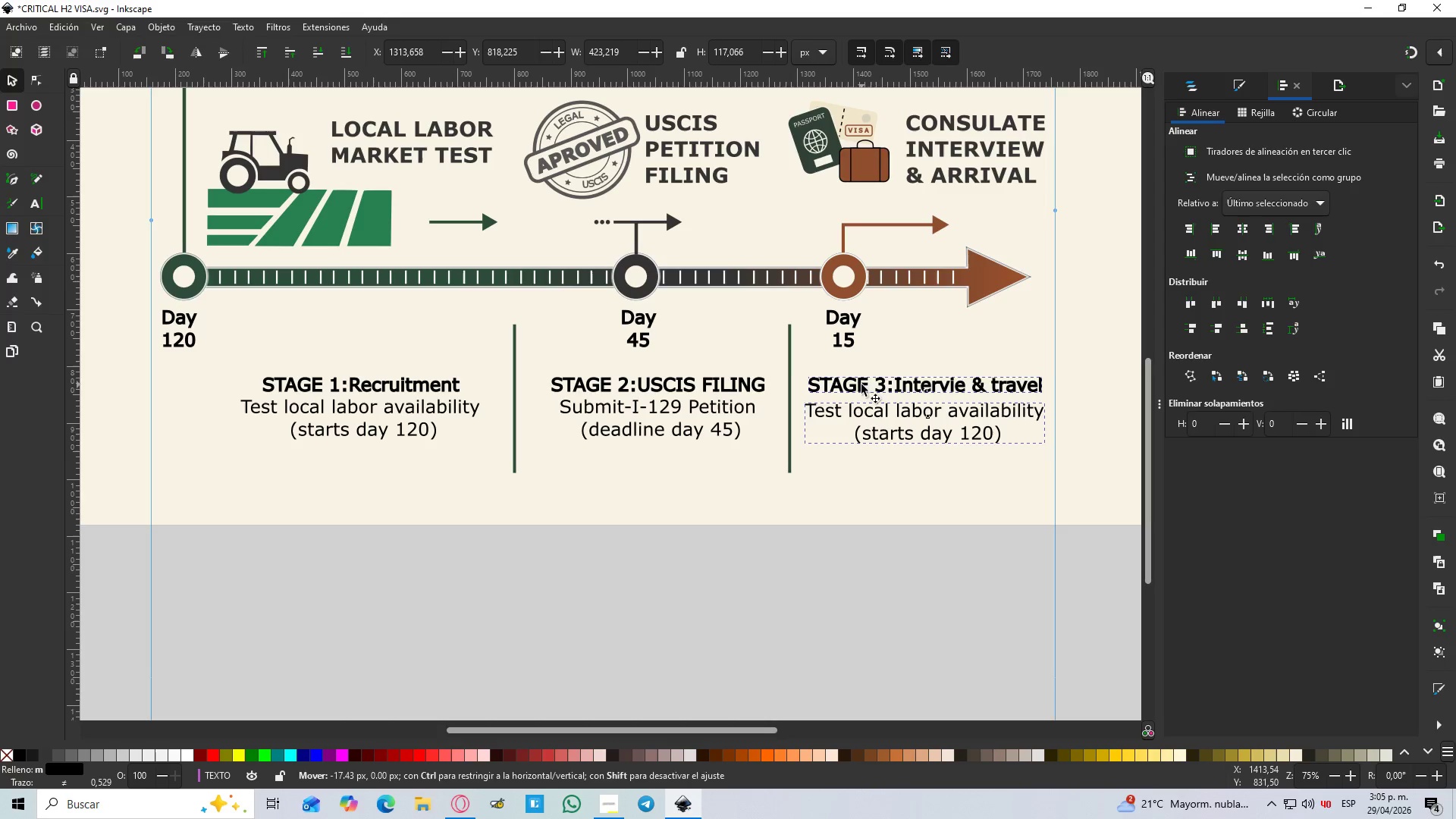 
key(Control+ControlLeft)
 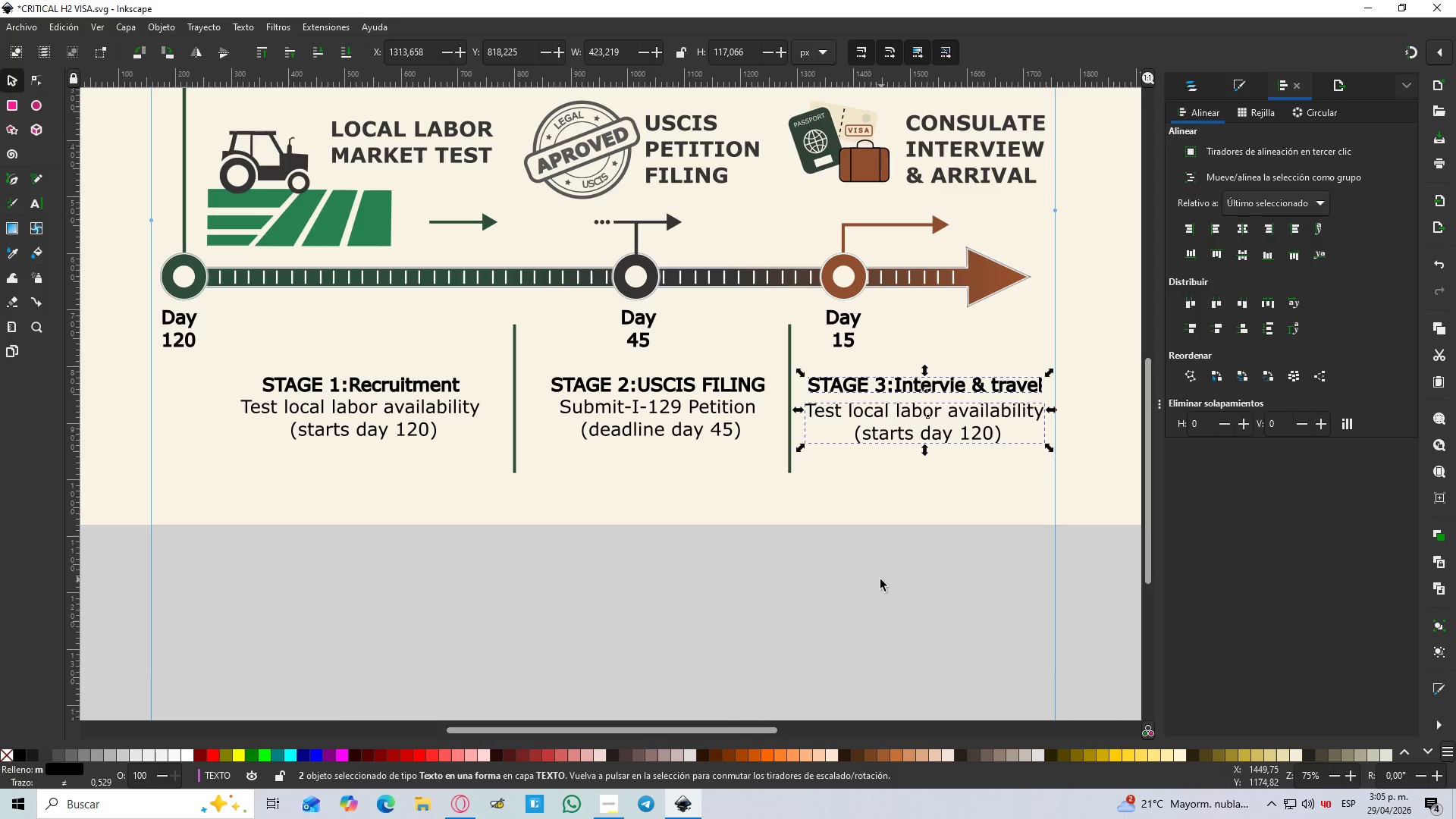 
left_click([877, 580])
 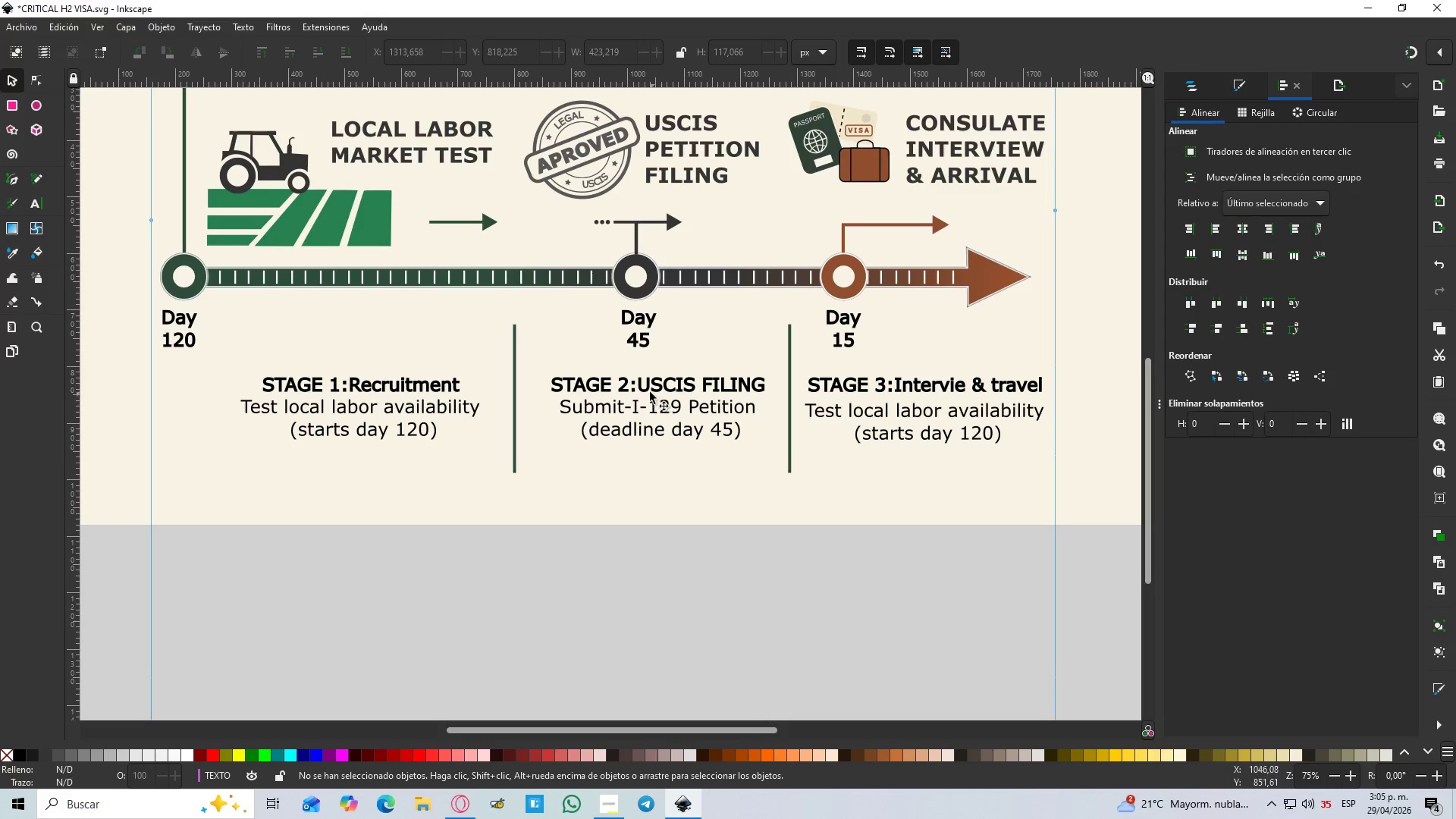 
left_click([648, 389])
 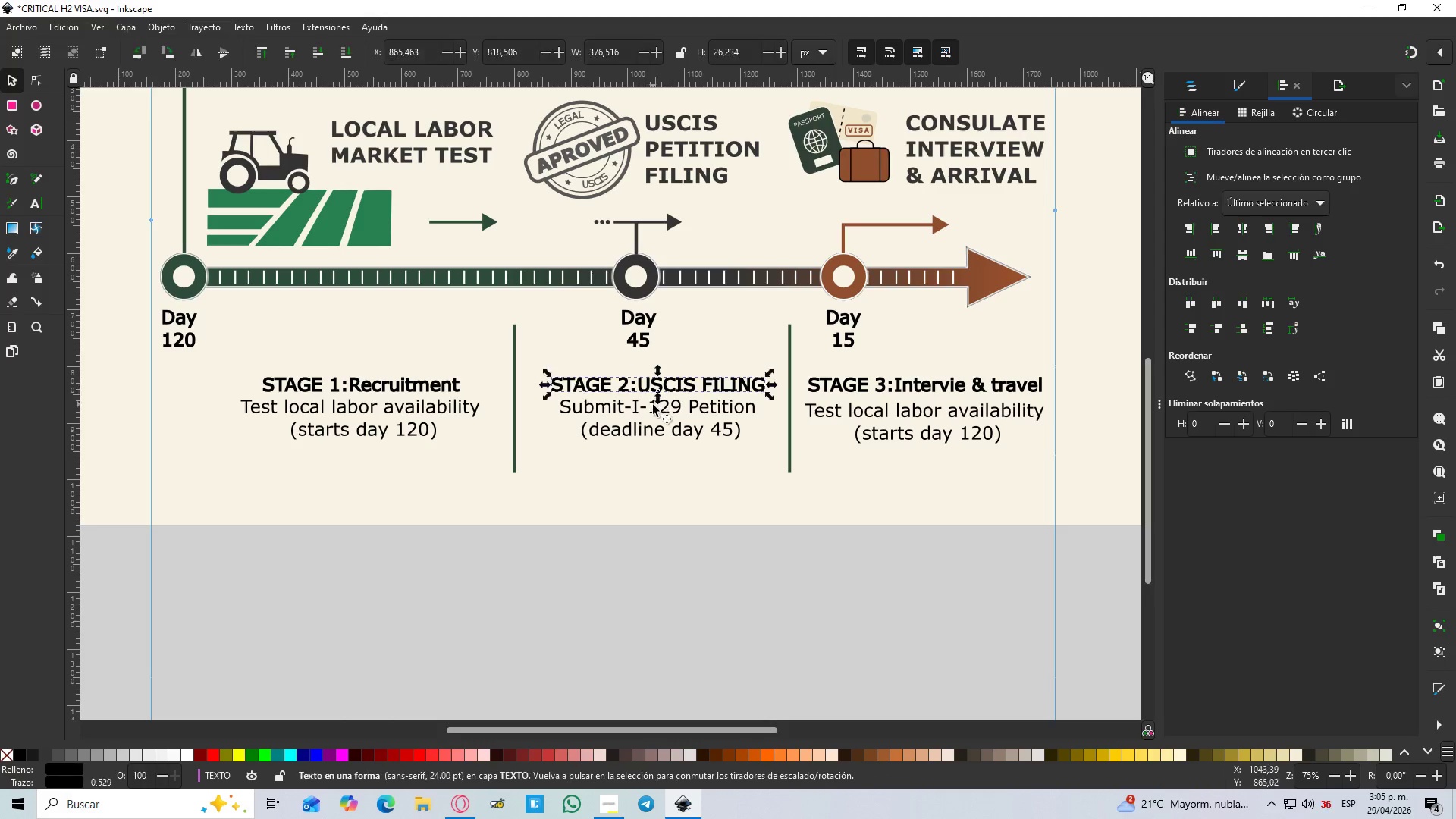 
hold_key(key=ControlLeft, duration=0.78)
left_click([653, 406])
 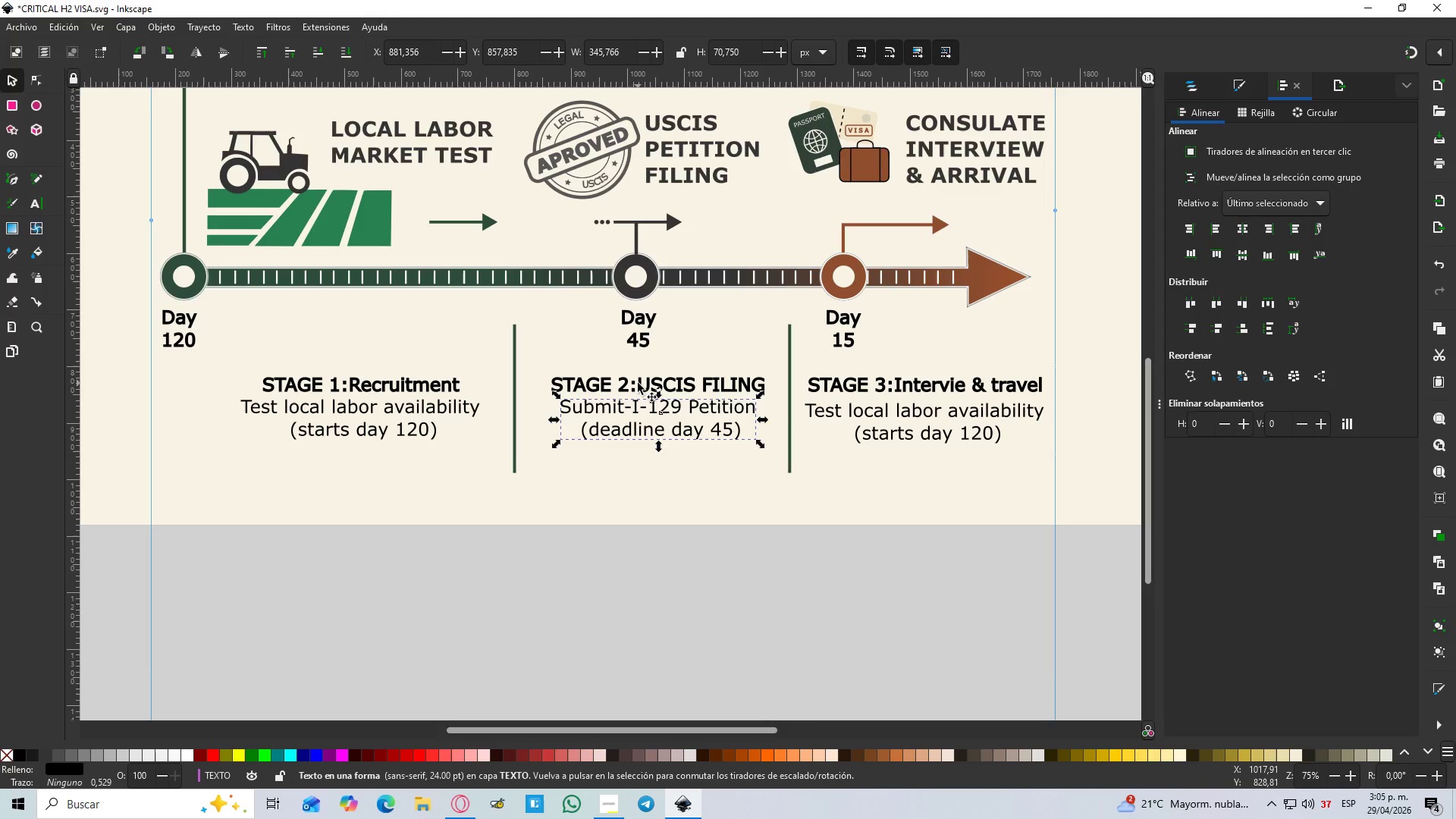 
hold_key(key=ShiftLeft, duration=0.38)
left_click([638, 383])
 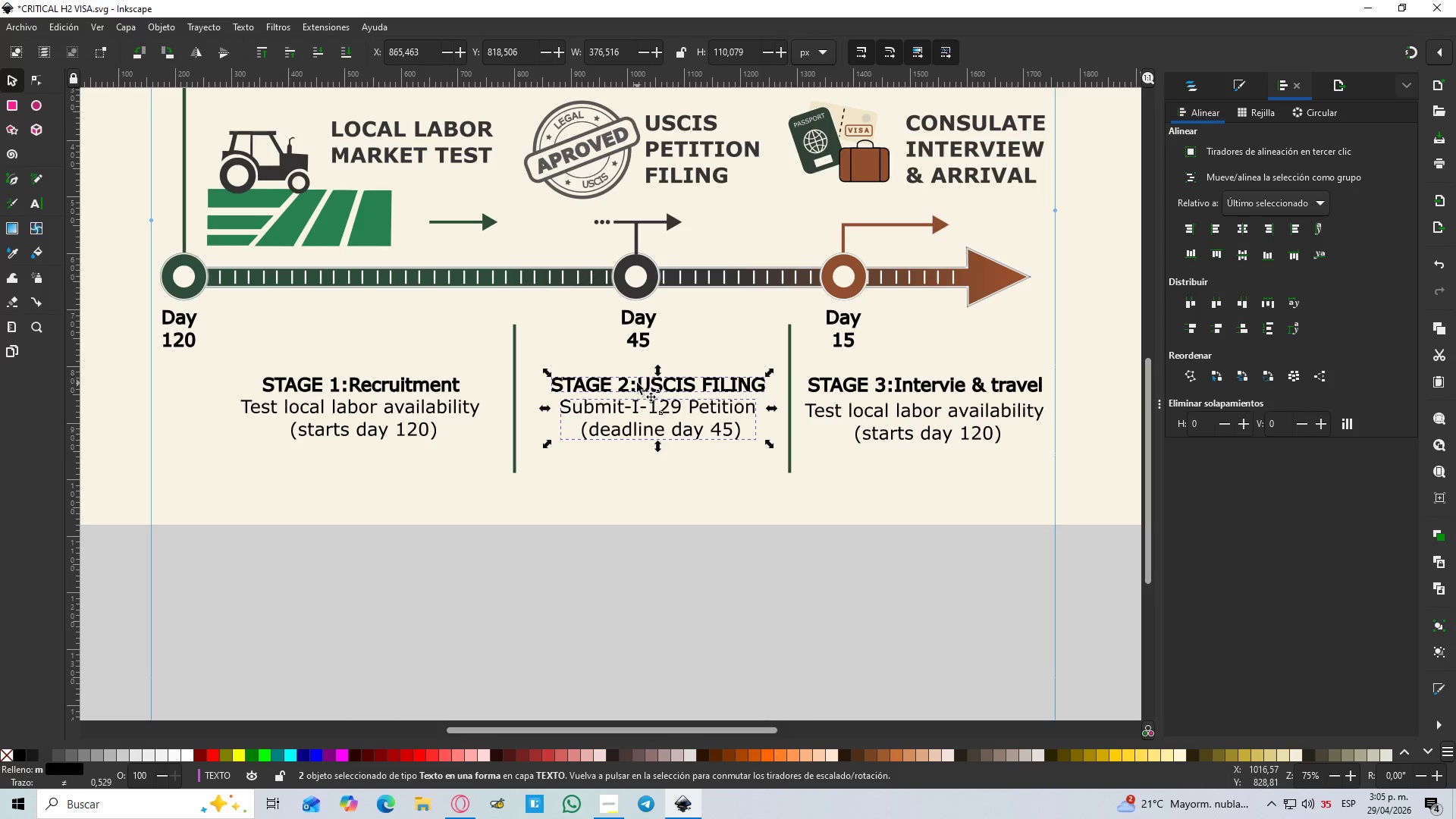 
left_click_drag(start_coordinate=[637, 383], to_coordinate=[629, 383])
 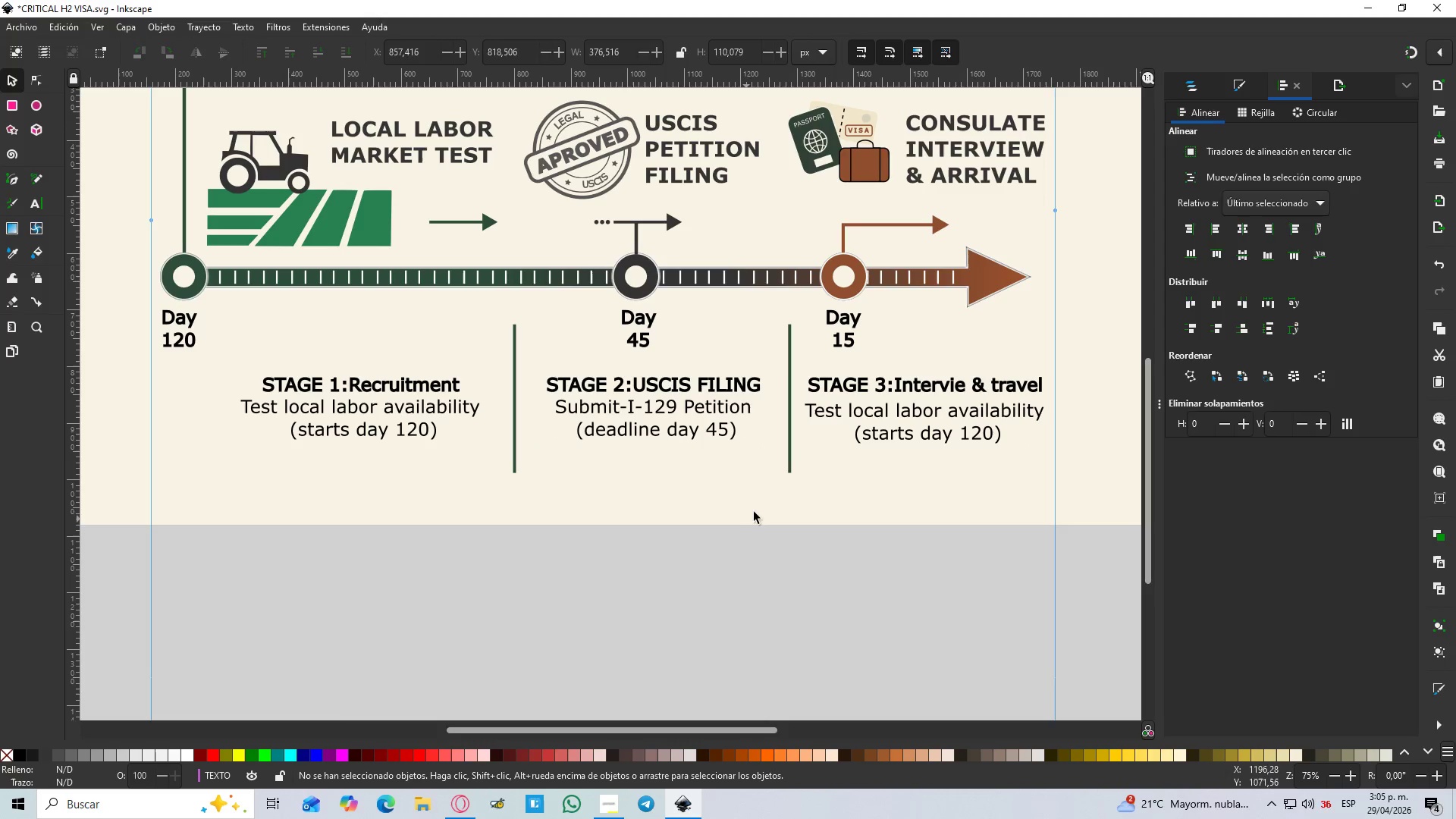 
hold_key(key=ControlLeft, duration=1.52)
 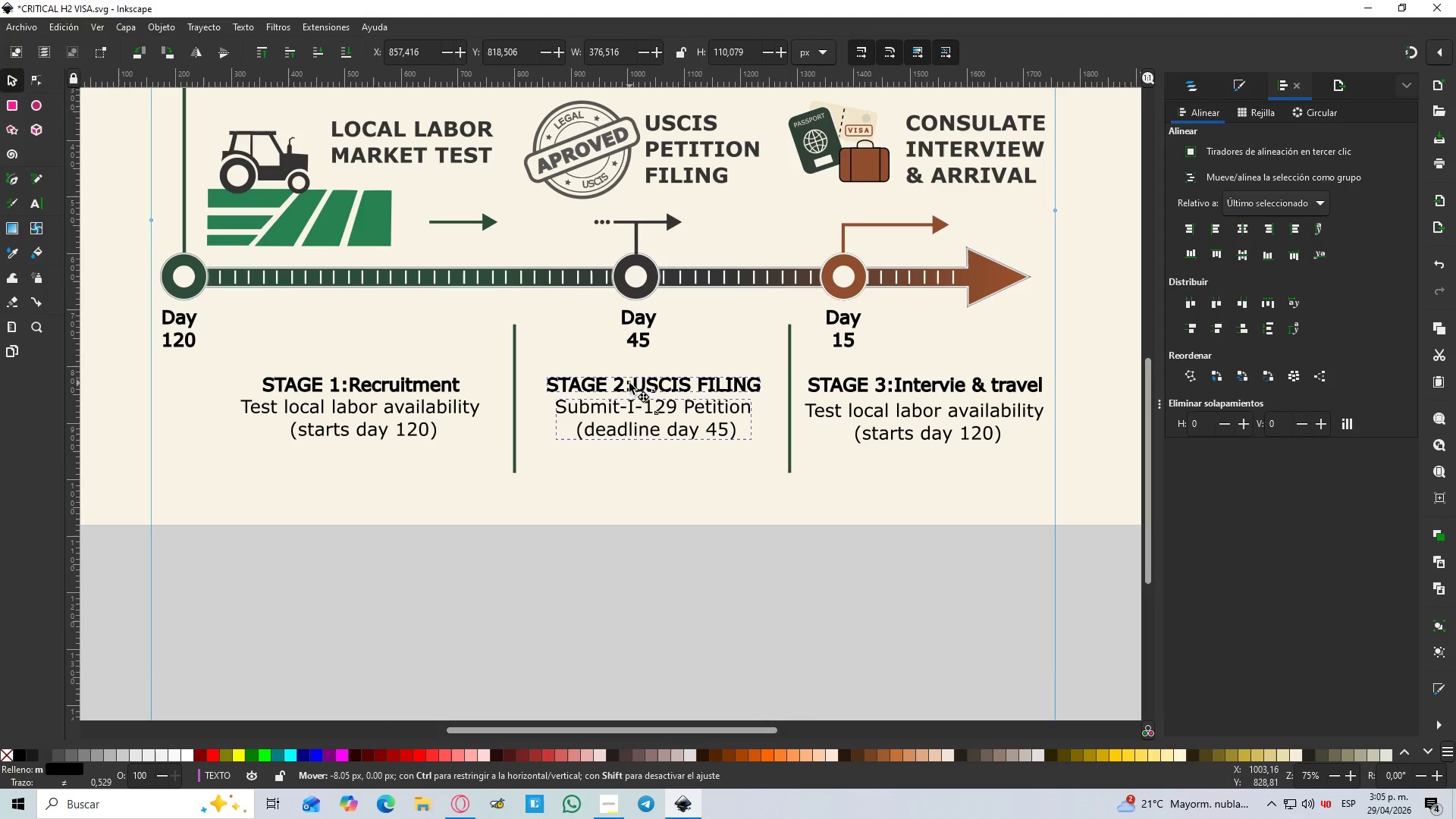 
hold_key(key=ControlLeft, duration=1.5)
 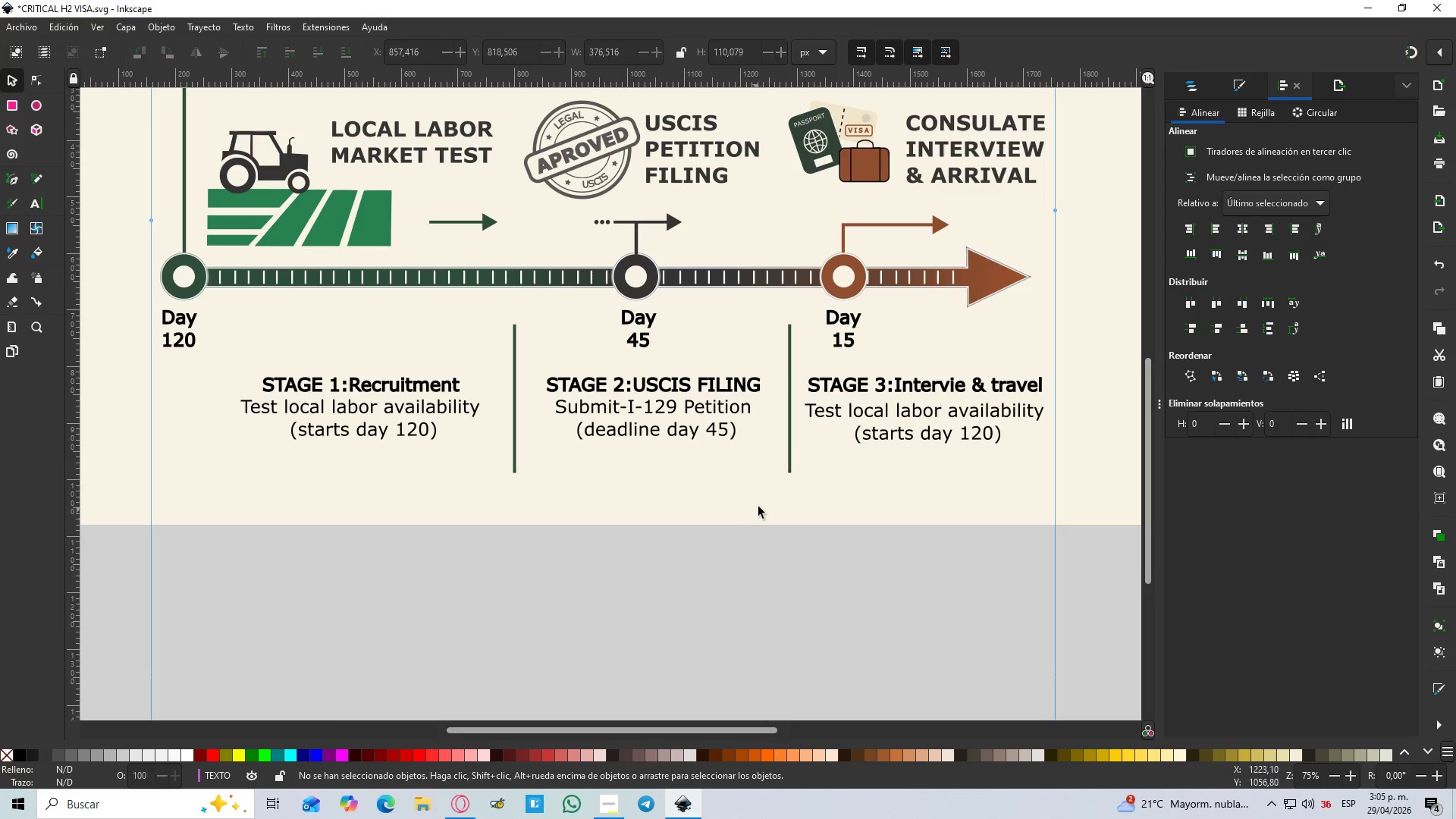 
key(Control+ControlLeft)
 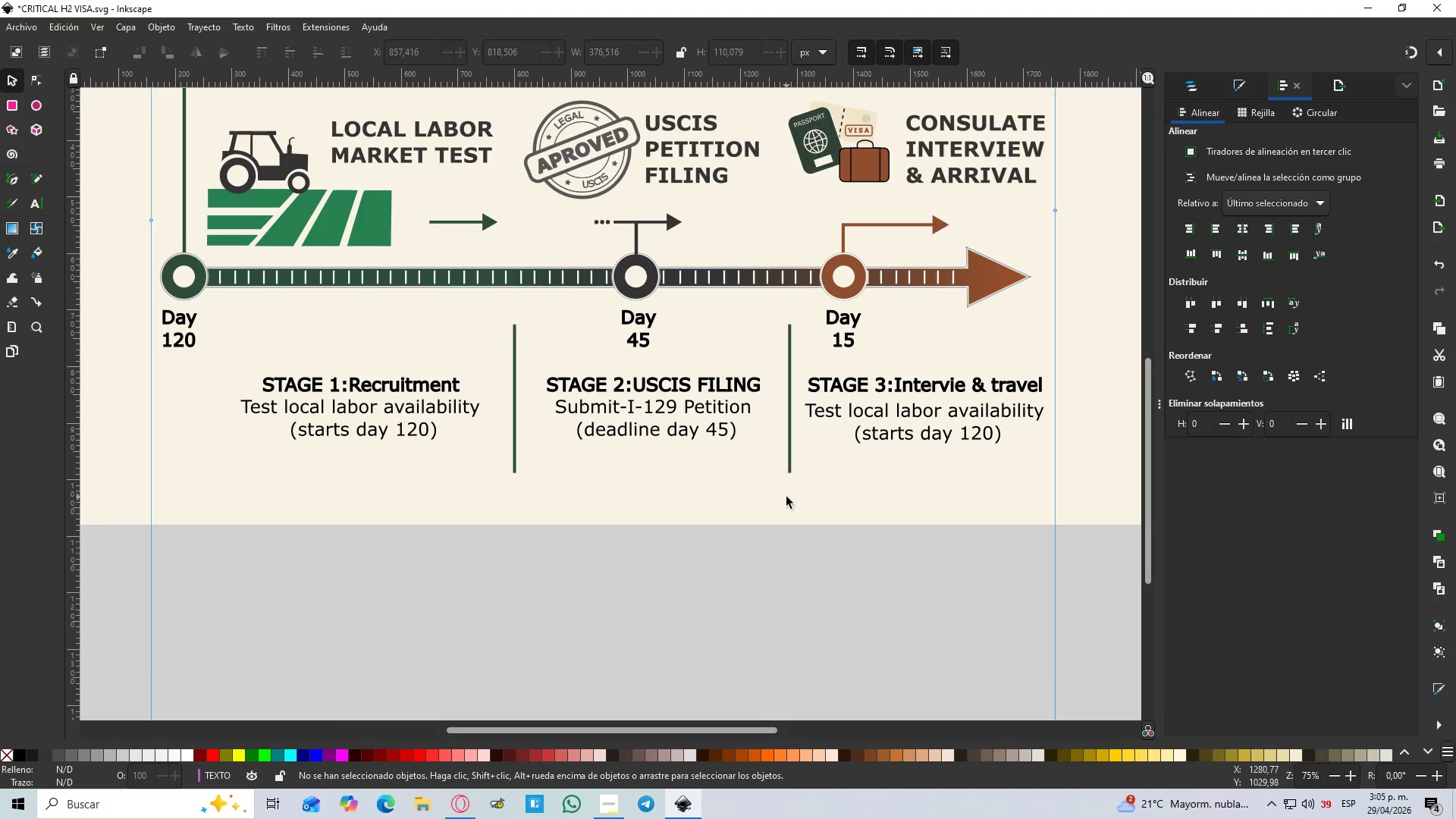 
hold_key(key=ControlLeft, duration=0.44)
scroll: coordinate [756, 491], scroll_direction: down, amount: 2.0
 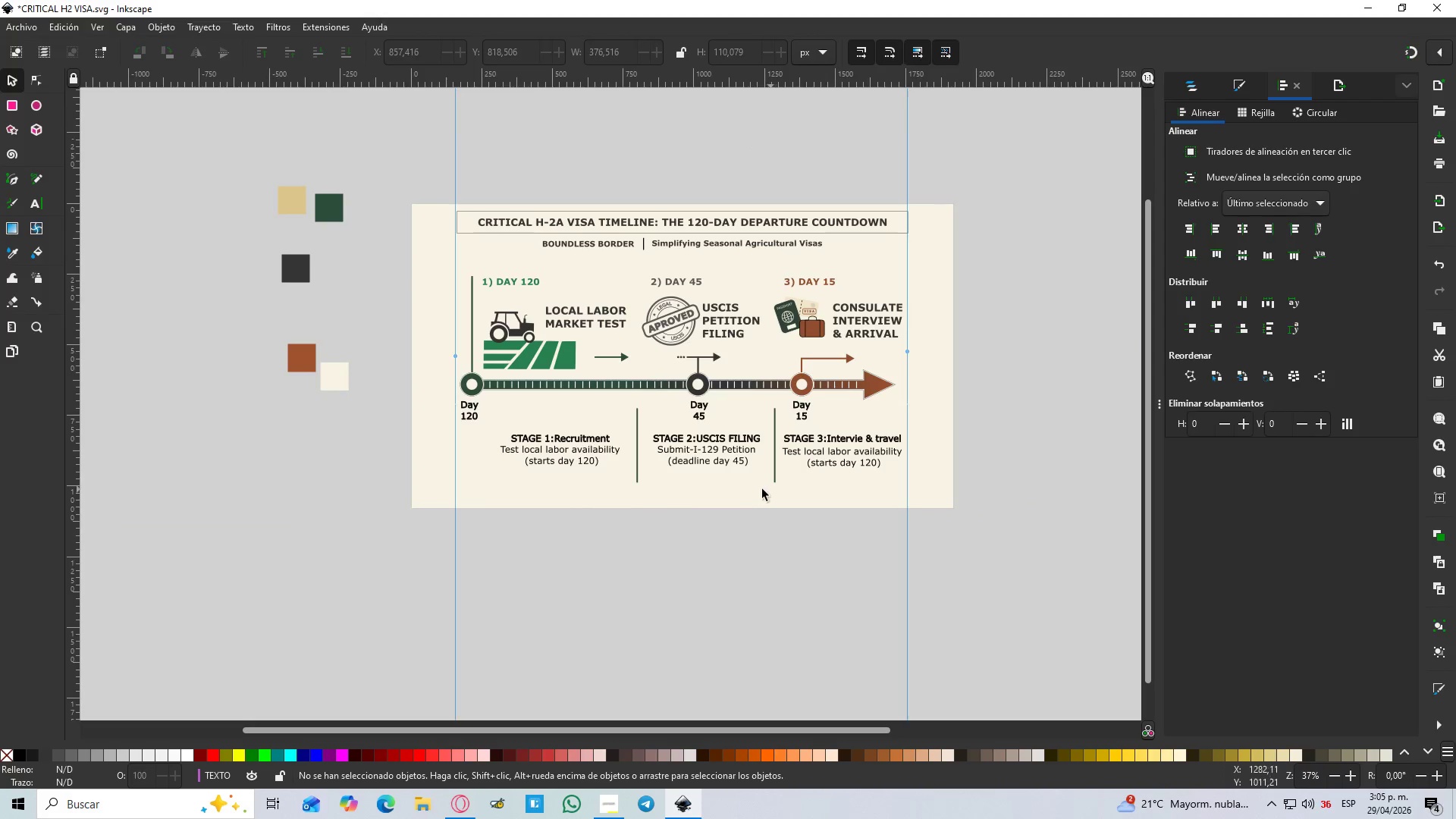 
hold_key(key=ControlLeft, duration=0.88)
scroll: coordinate [613, 469], scroll_direction: up, amount: 2.0
 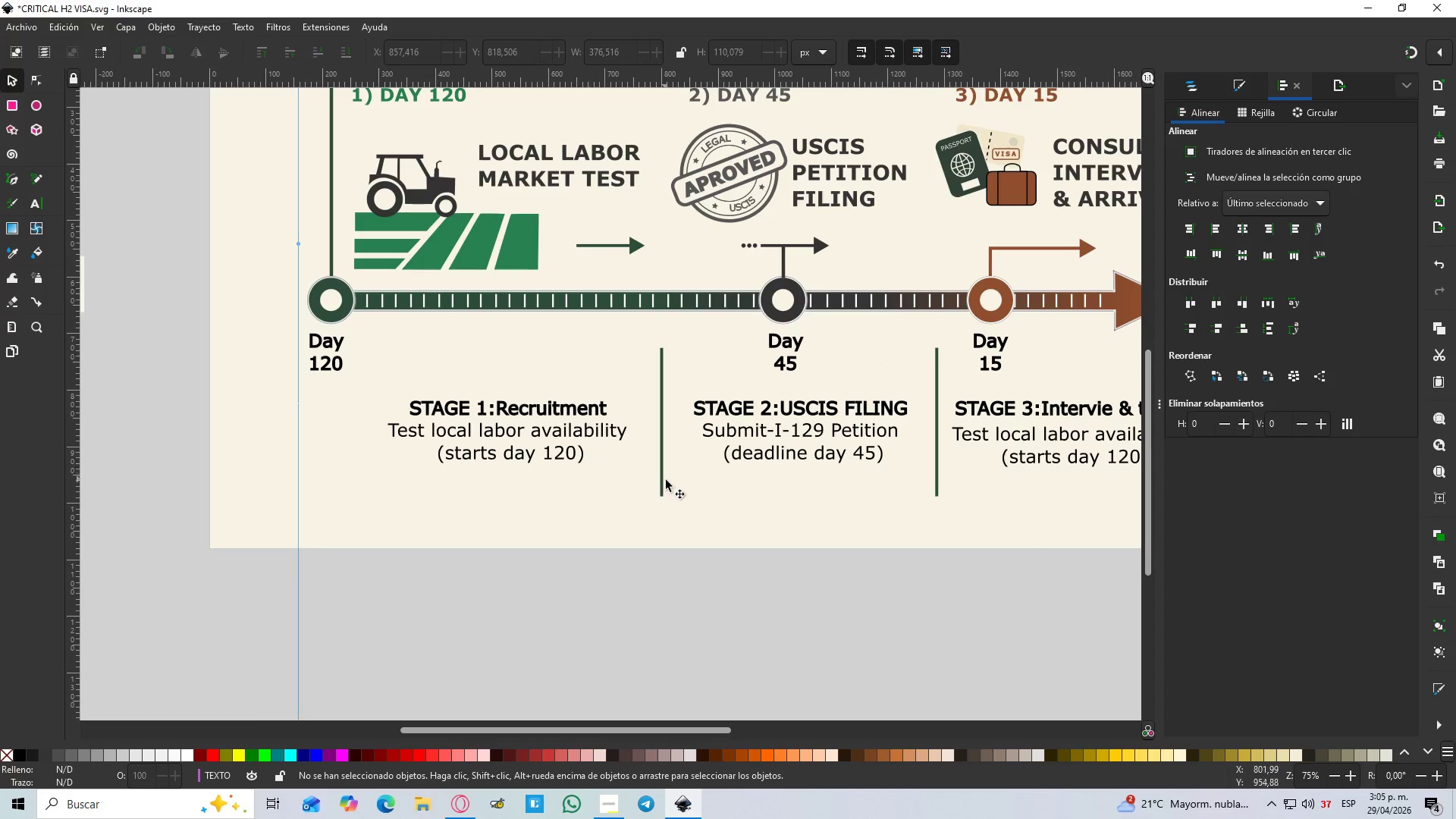 
hold_key(key=ControlLeft, duration=0.72)
scroll: coordinate [677, 482], scroll_direction: down, amount: 2.0
 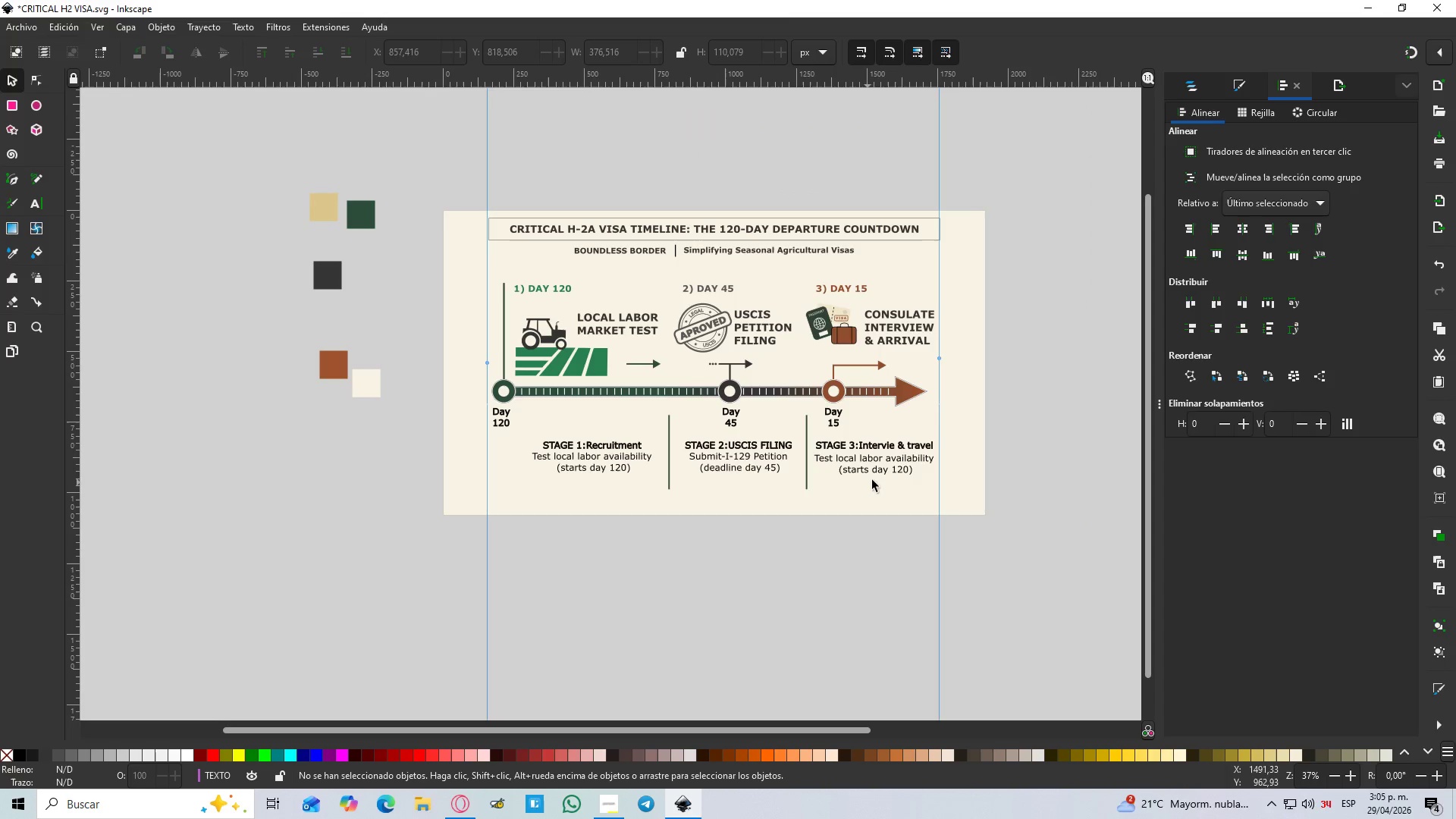 
hold_key(key=ControlLeft, duration=0.72)
scroll: coordinate [890, 479], scroll_direction: up, amount: 1.0
 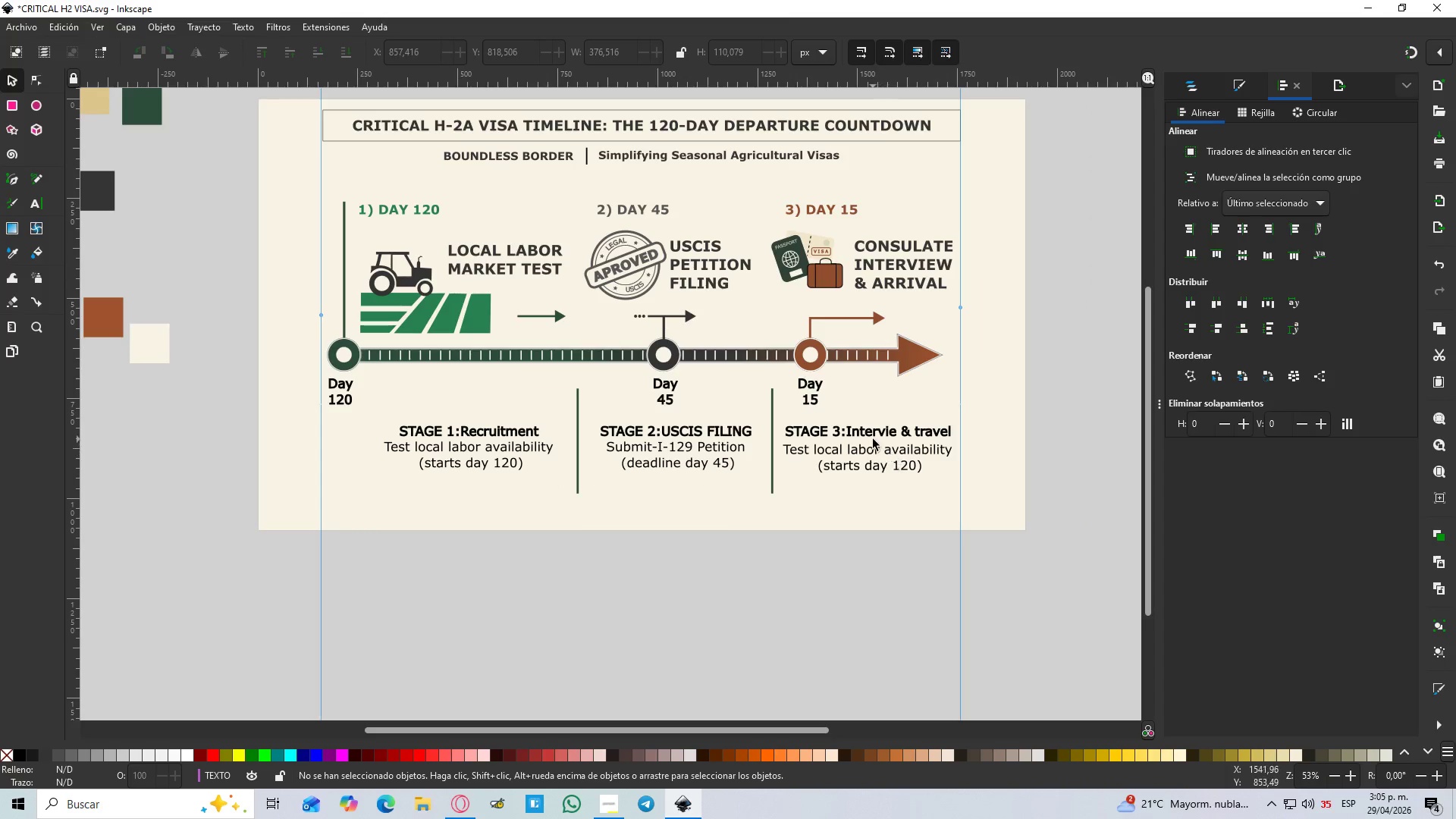 
hold_key(key=ControlLeft, duration=1.2)
scroll: coordinate [876, 441], scroll_direction: up, amount: 1.0
 